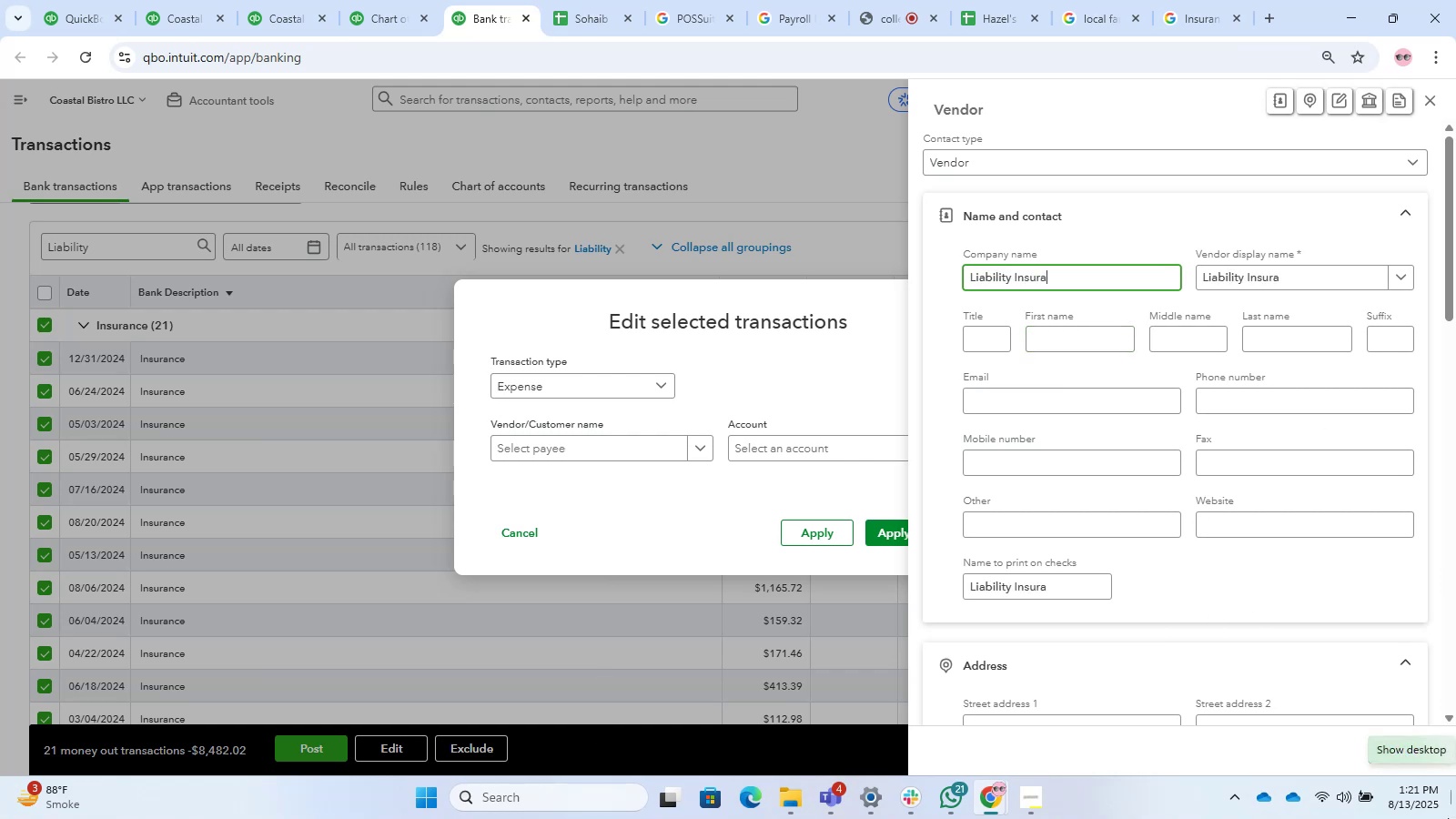 
scroll: coordinate [1258, 599], scroll_direction: down, amount: 5.0
 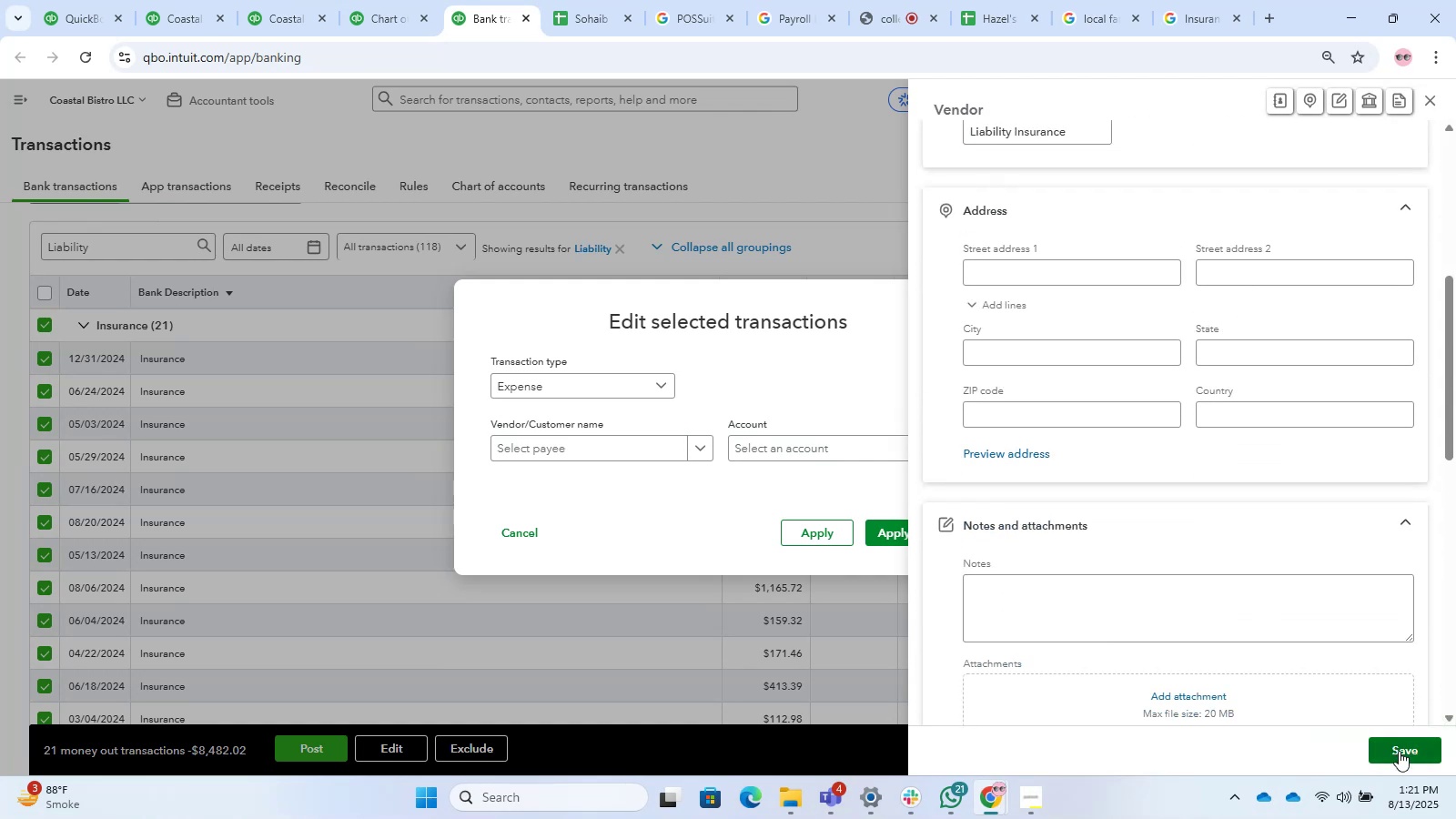 
left_click([1400, 752])
 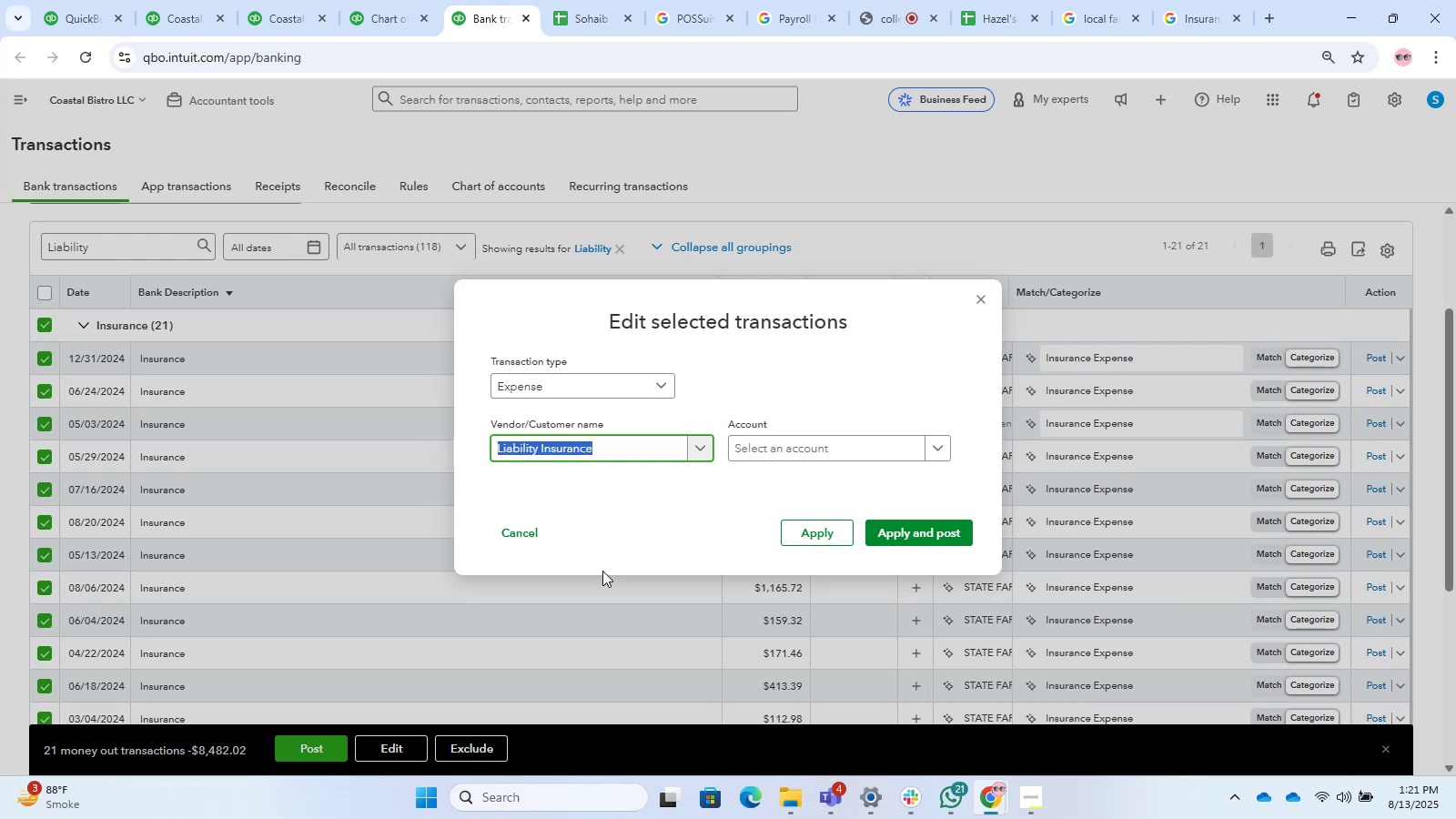 
wait(17.13)
 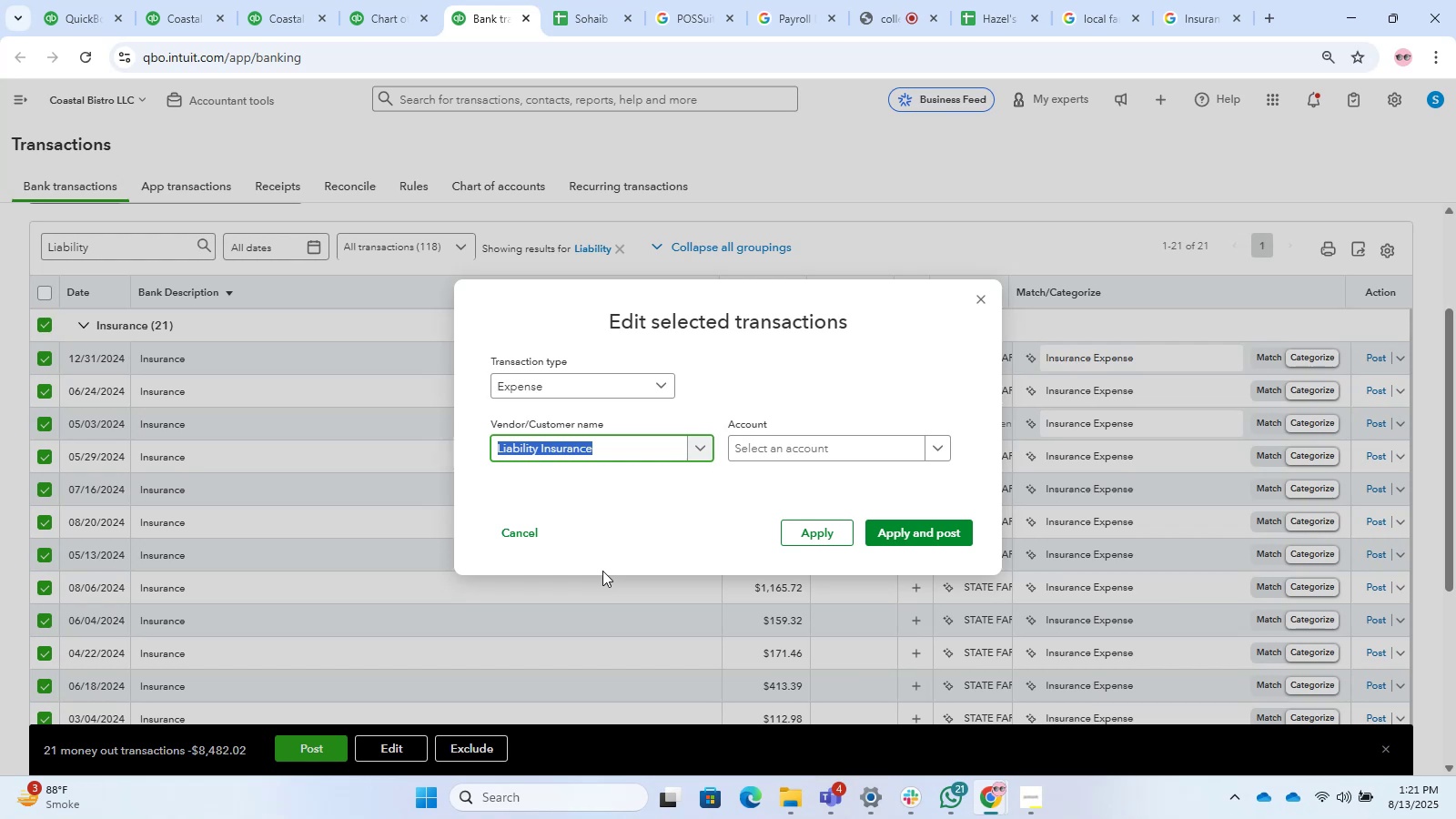 
type(InsuracneINsurance)
 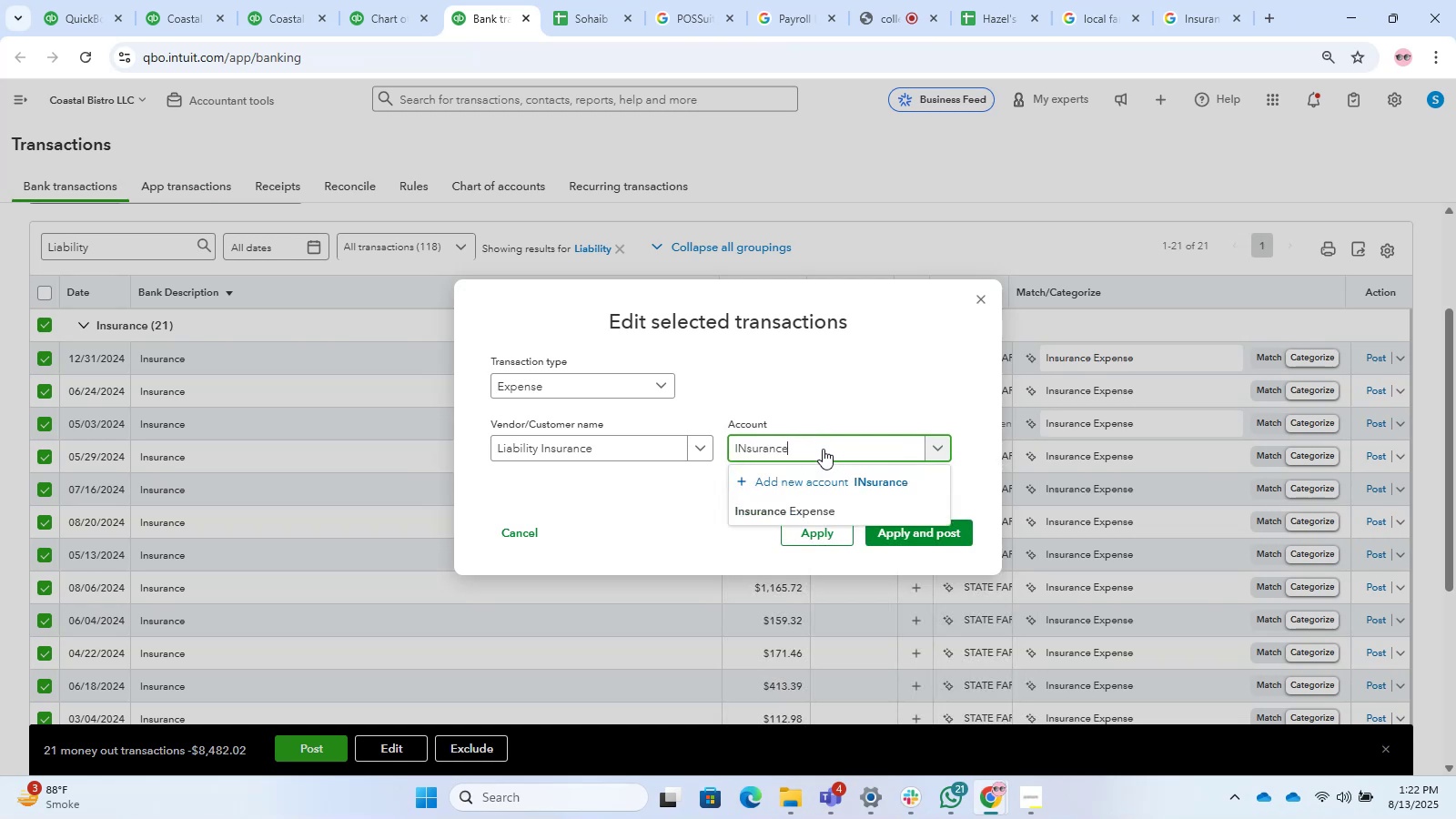 
left_click_drag(start_coordinate=[829, 448], to_coordinate=[823, 449])
 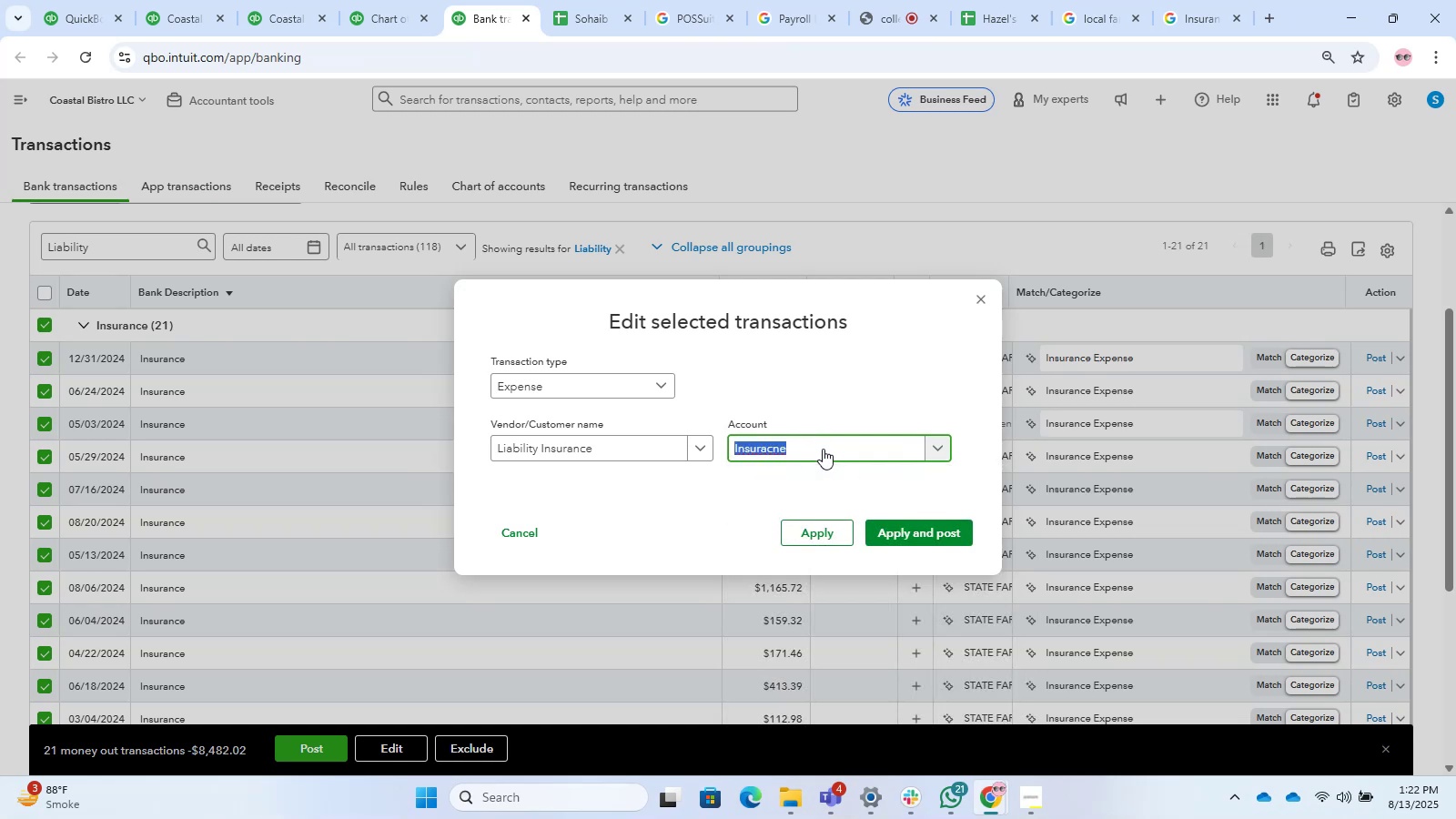 
left_click([768, 504])
 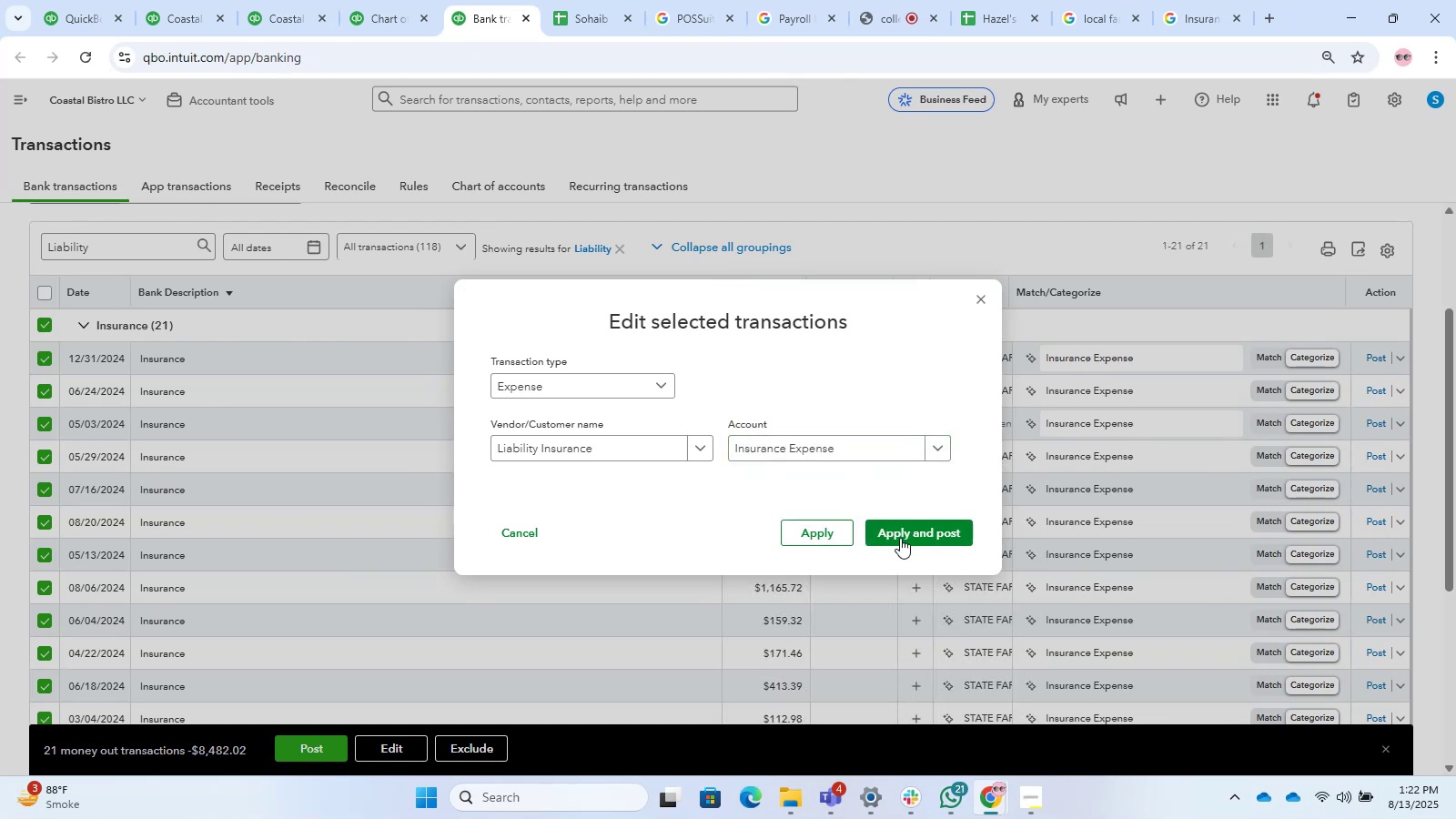 
left_click([898, 538])
 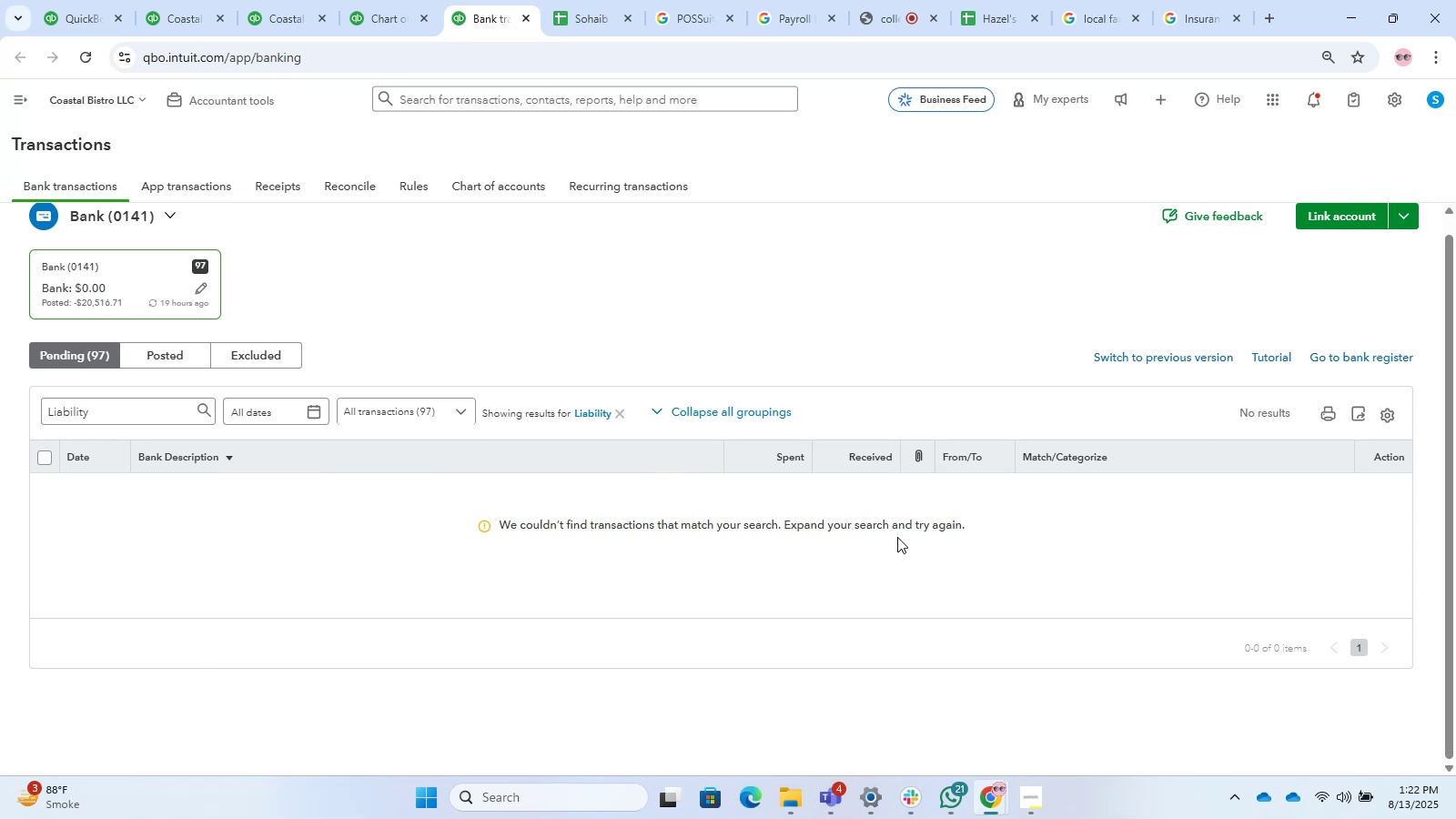 
wait(43.32)
 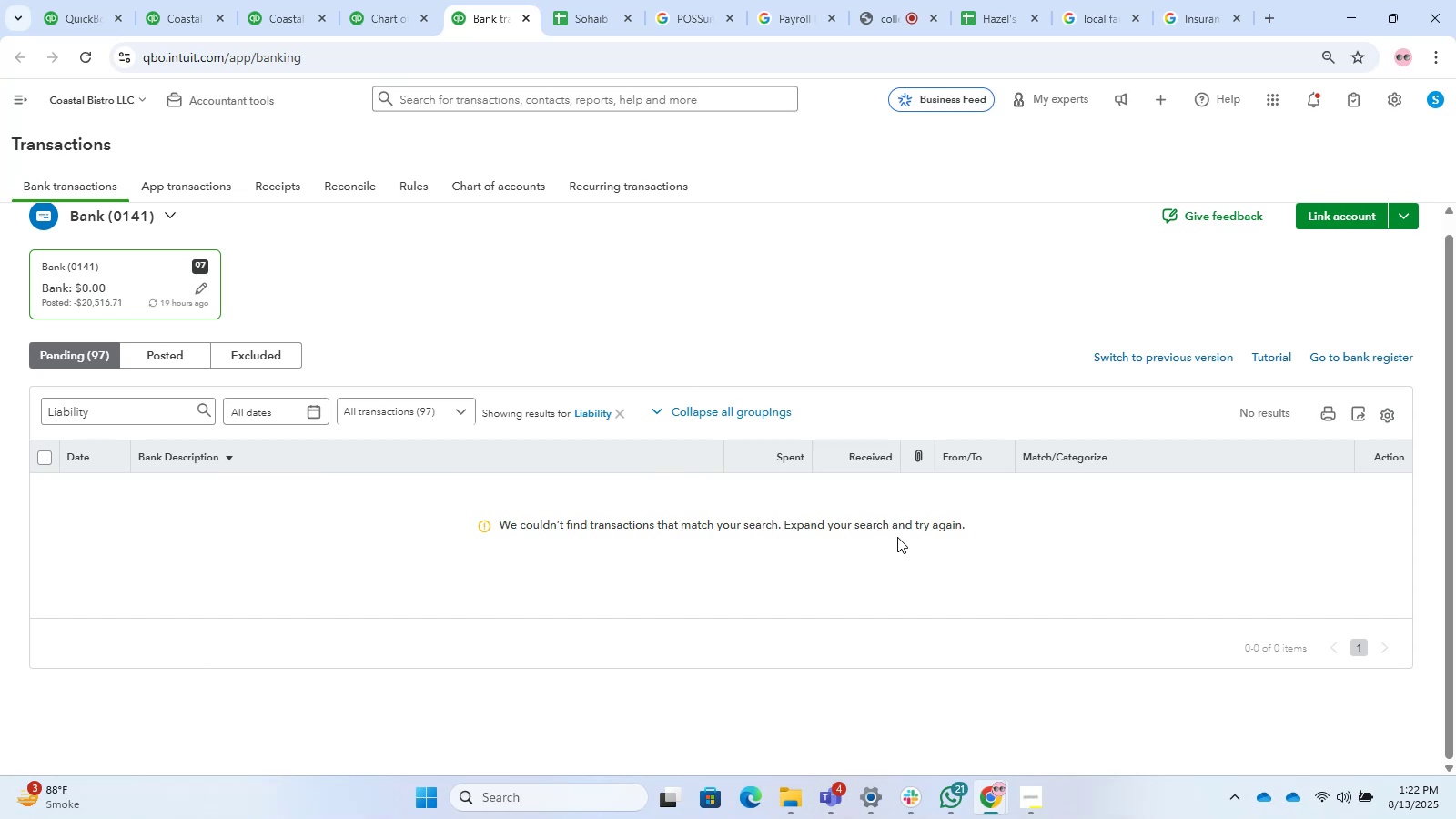 
left_click_drag(start_coordinate=[617, 429], to_coordinate=[612, 424])
 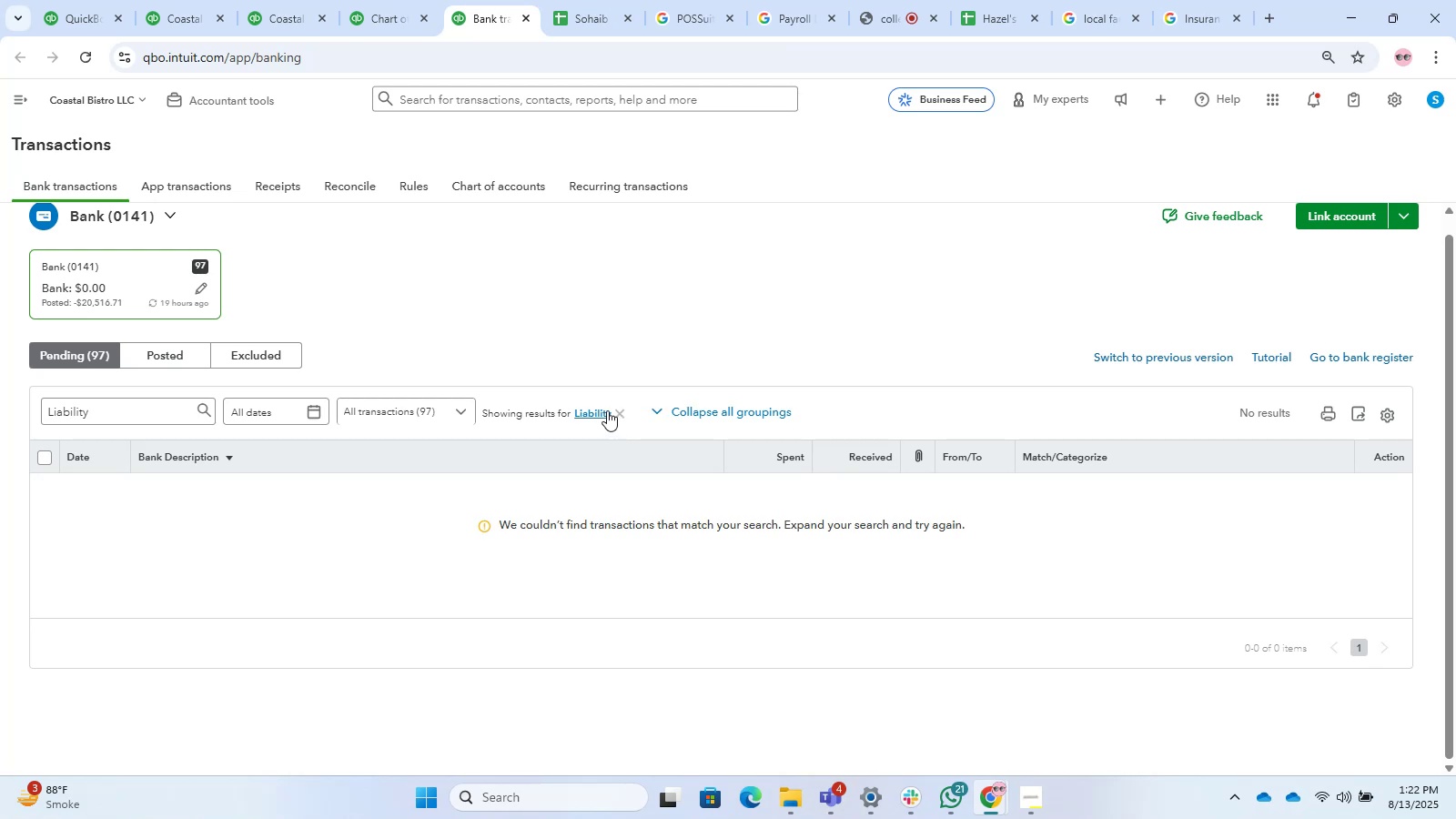 
double_click([607, 410])
 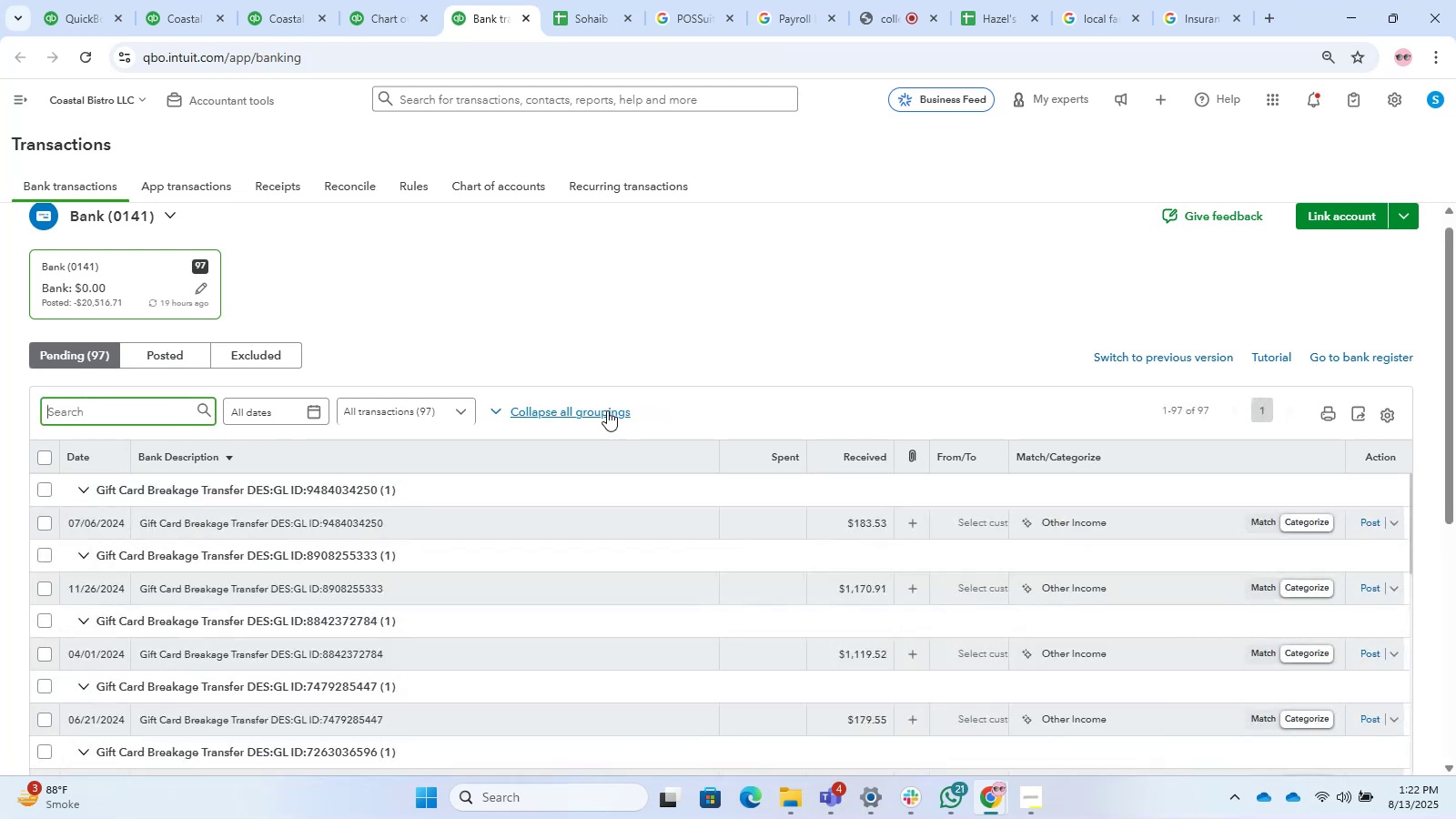 
scroll: coordinate [622, 404], scroll_direction: down, amount: 4.0
 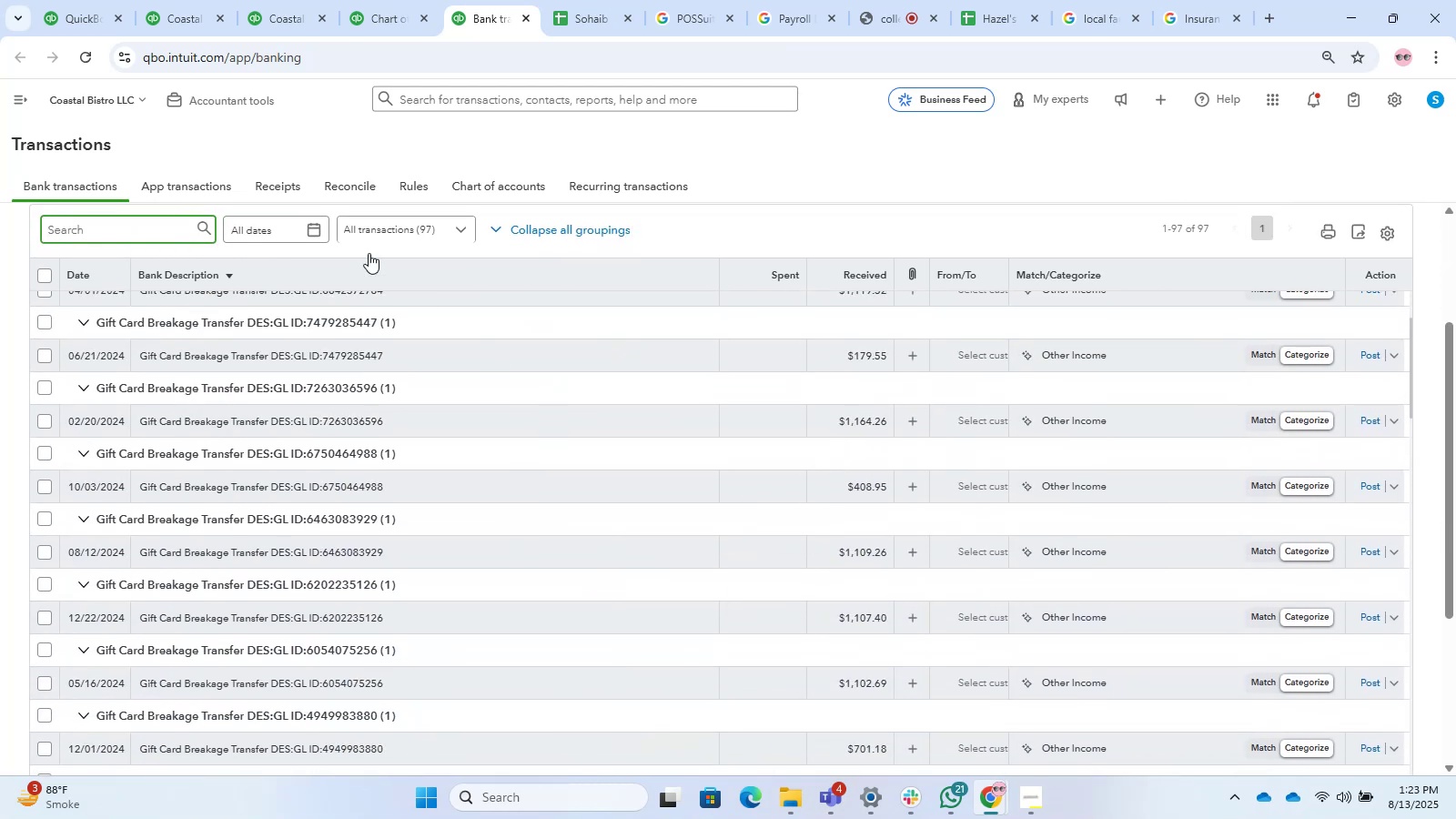 
scroll: coordinate [241, 411], scroll_direction: up, amount: 3.0
 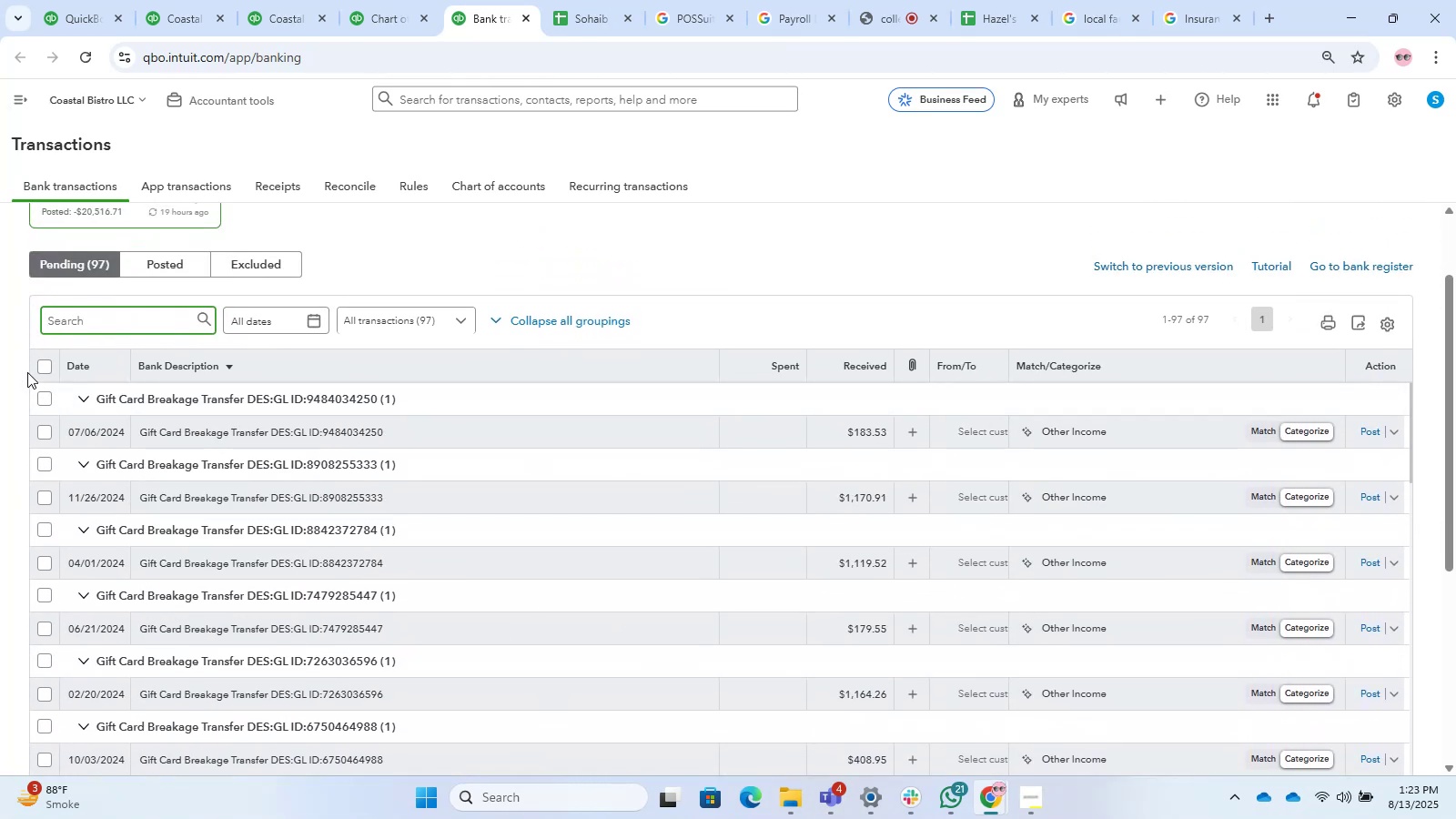 
scroll: coordinate [568, 637], scroll_direction: down, amount: 15.0
 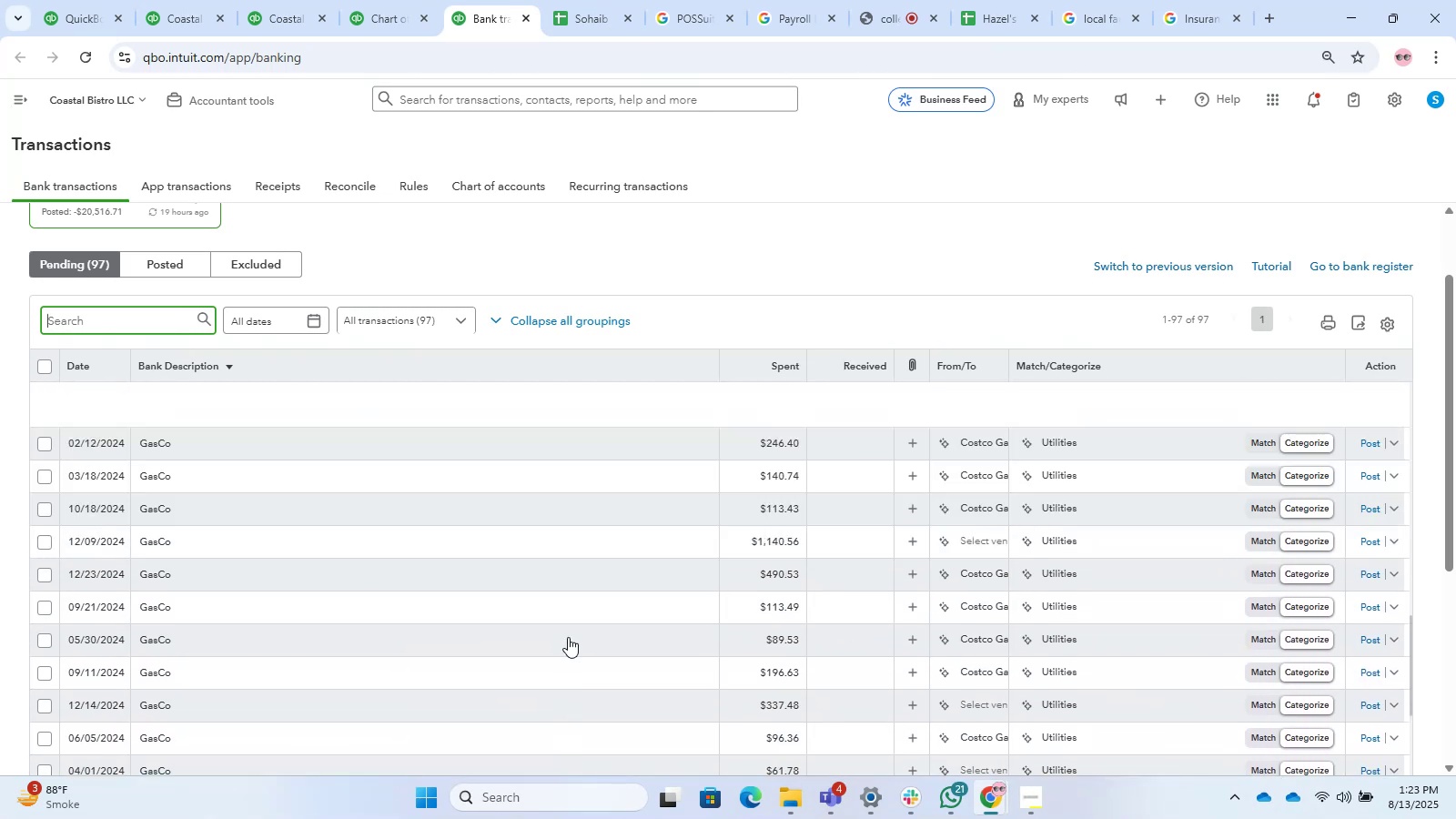 
scroll: coordinate [568, 637], scroll_direction: none, amount: 0.0
 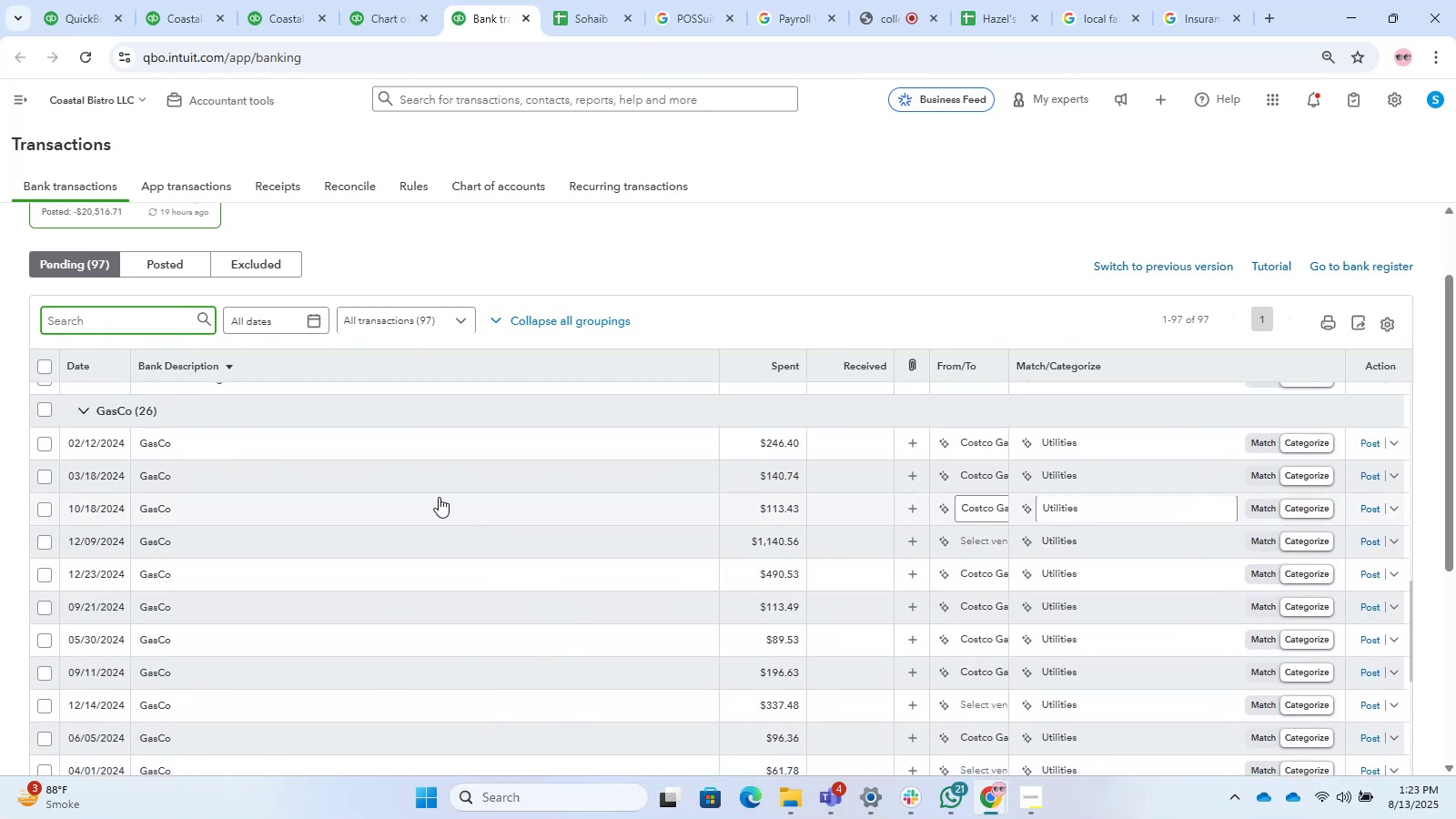 
left_click([372, 465])
 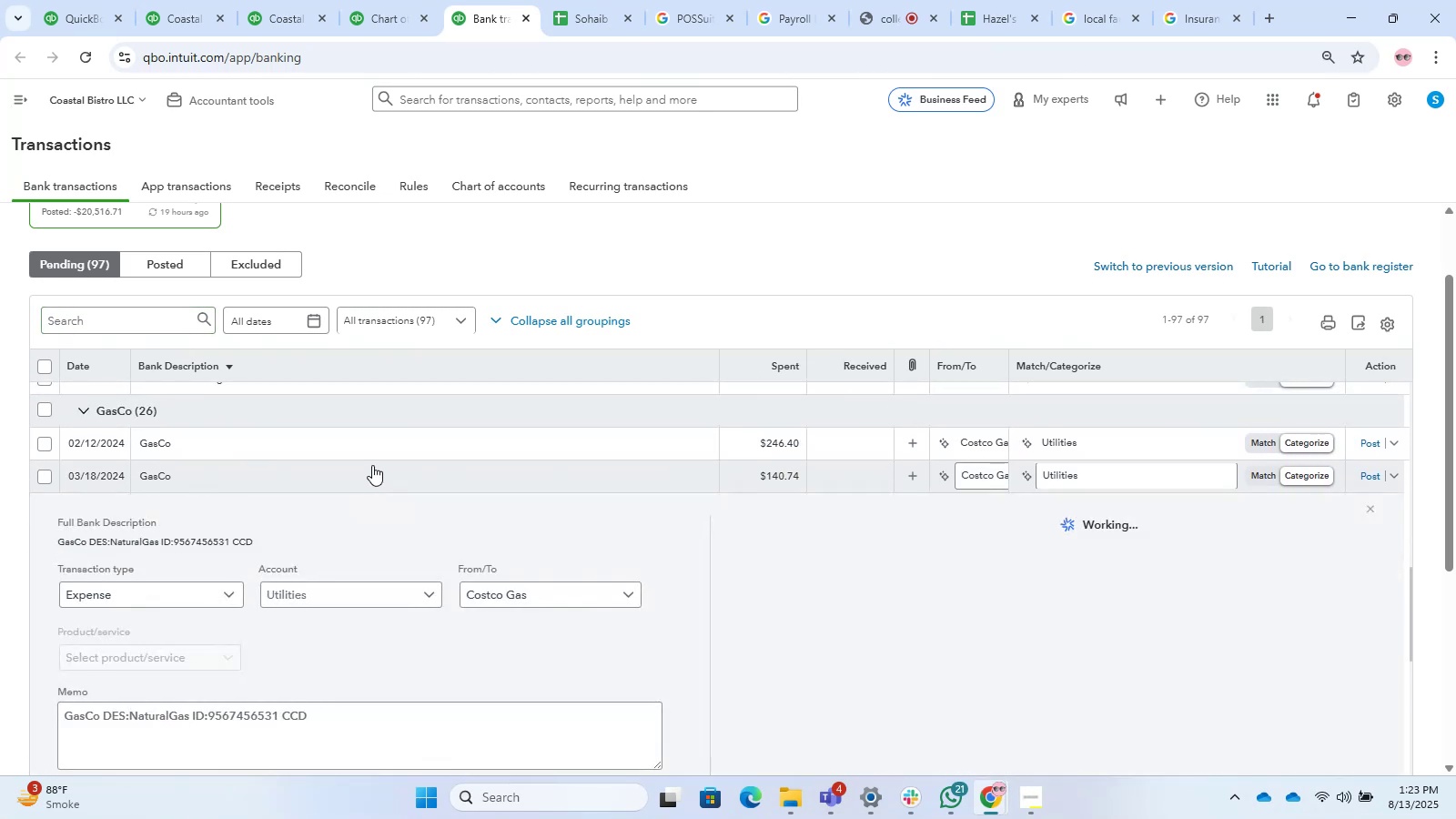 
scroll: coordinate [450, 677], scroll_direction: down, amount: 1.0
 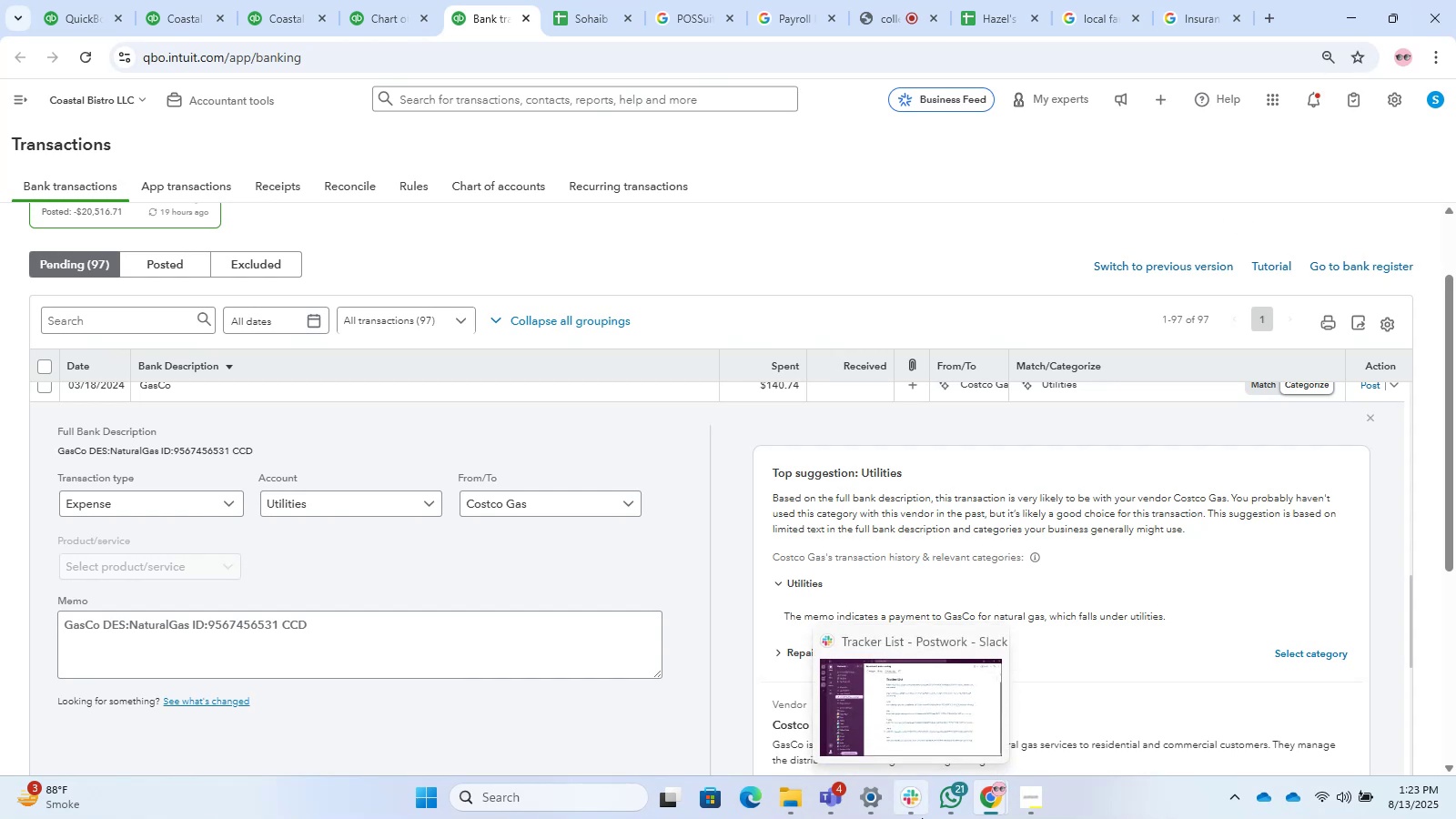 
wait(45.23)
 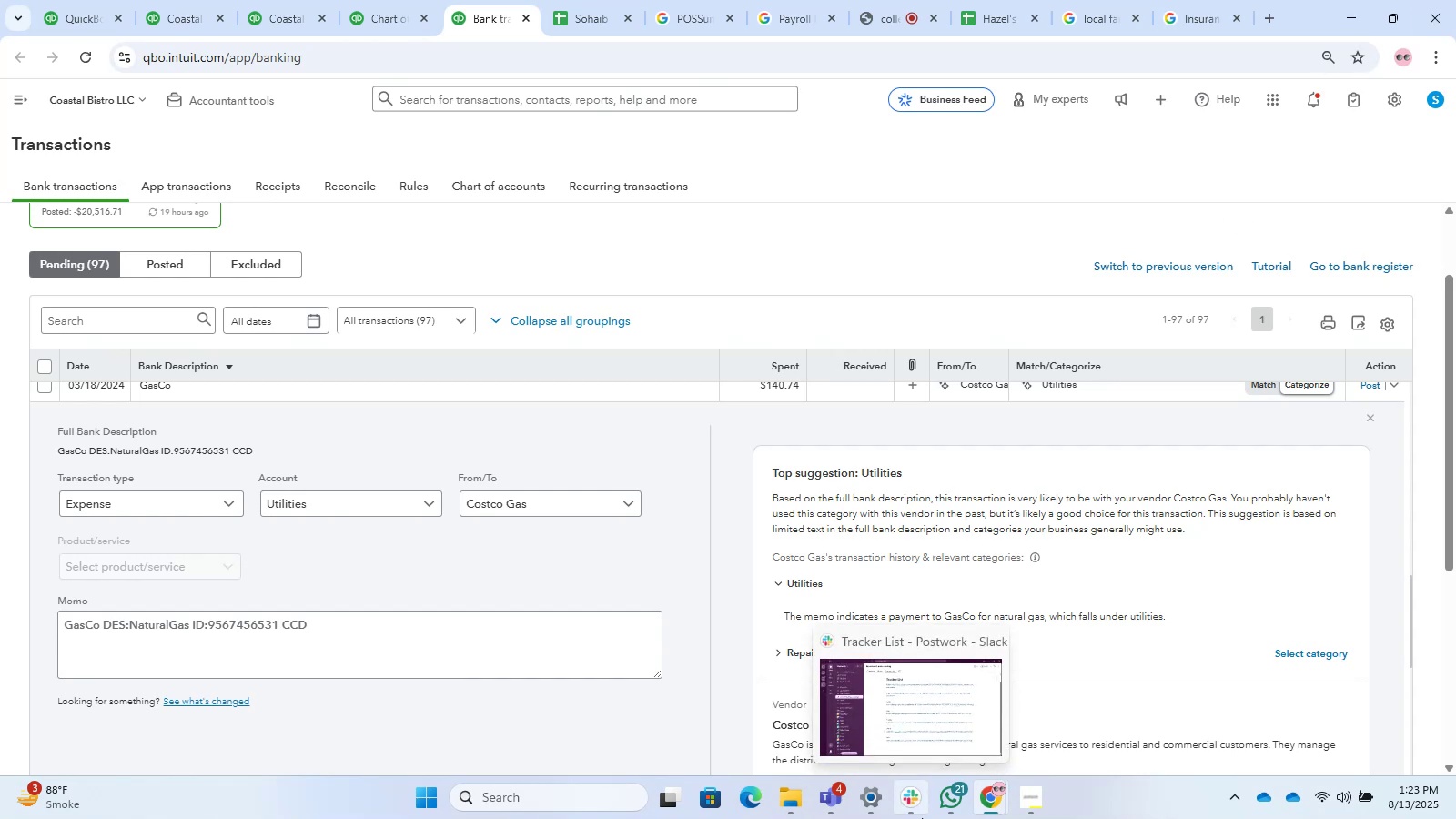 
scroll: coordinate [553, 723], scroll_direction: up, amount: 3.0
 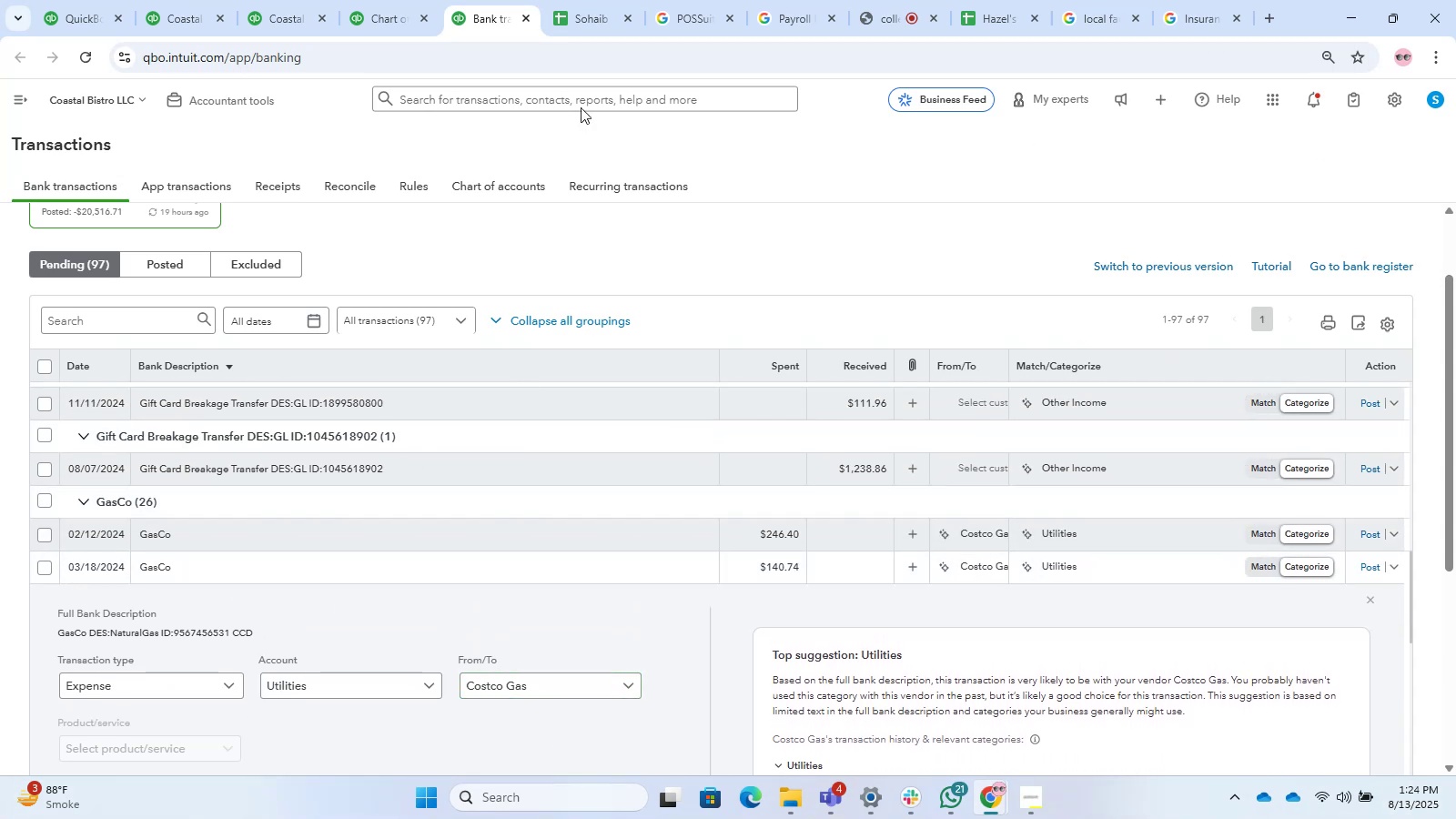 
left_click([716, 1])
 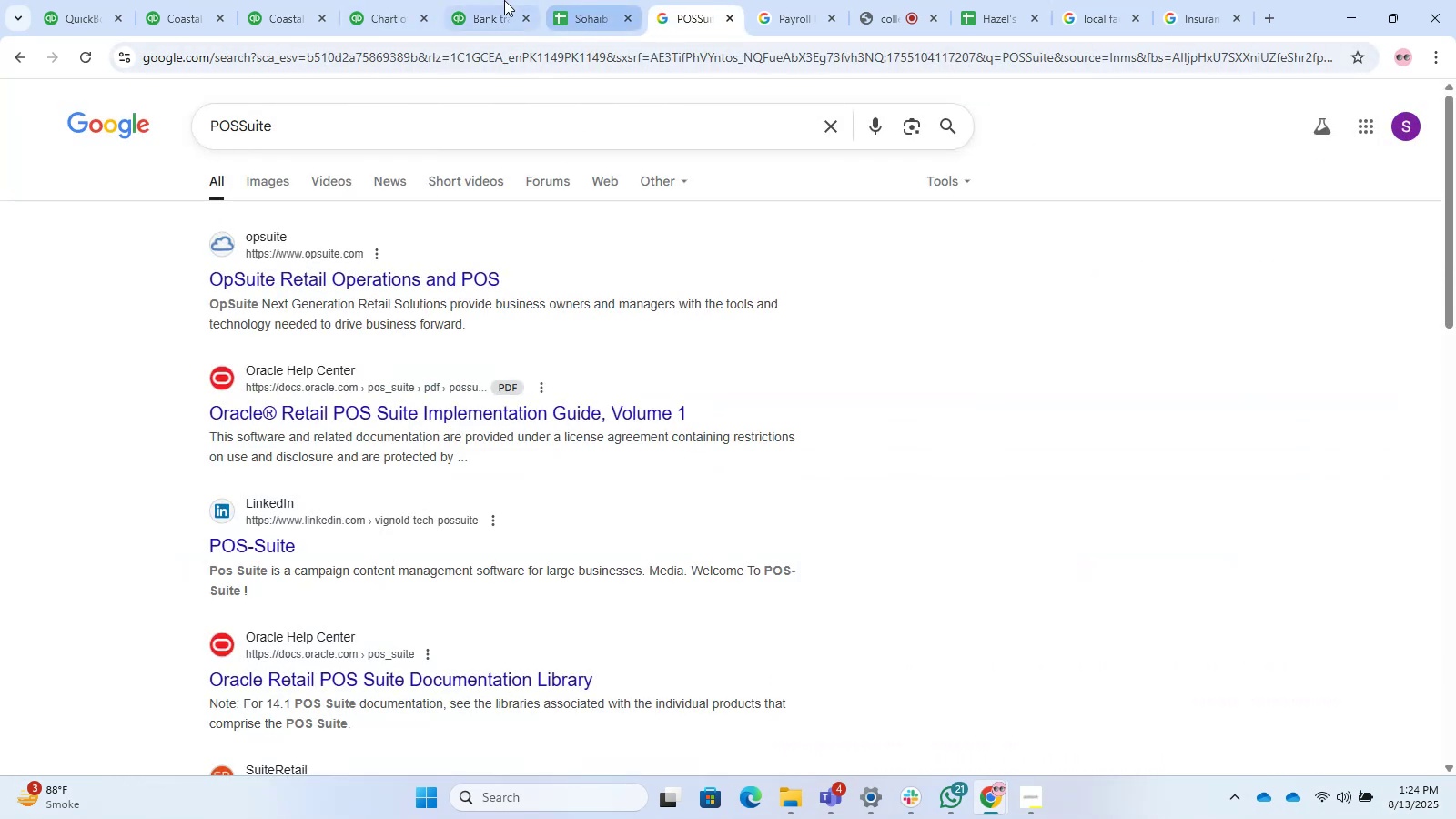 
left_click([490, 0])
 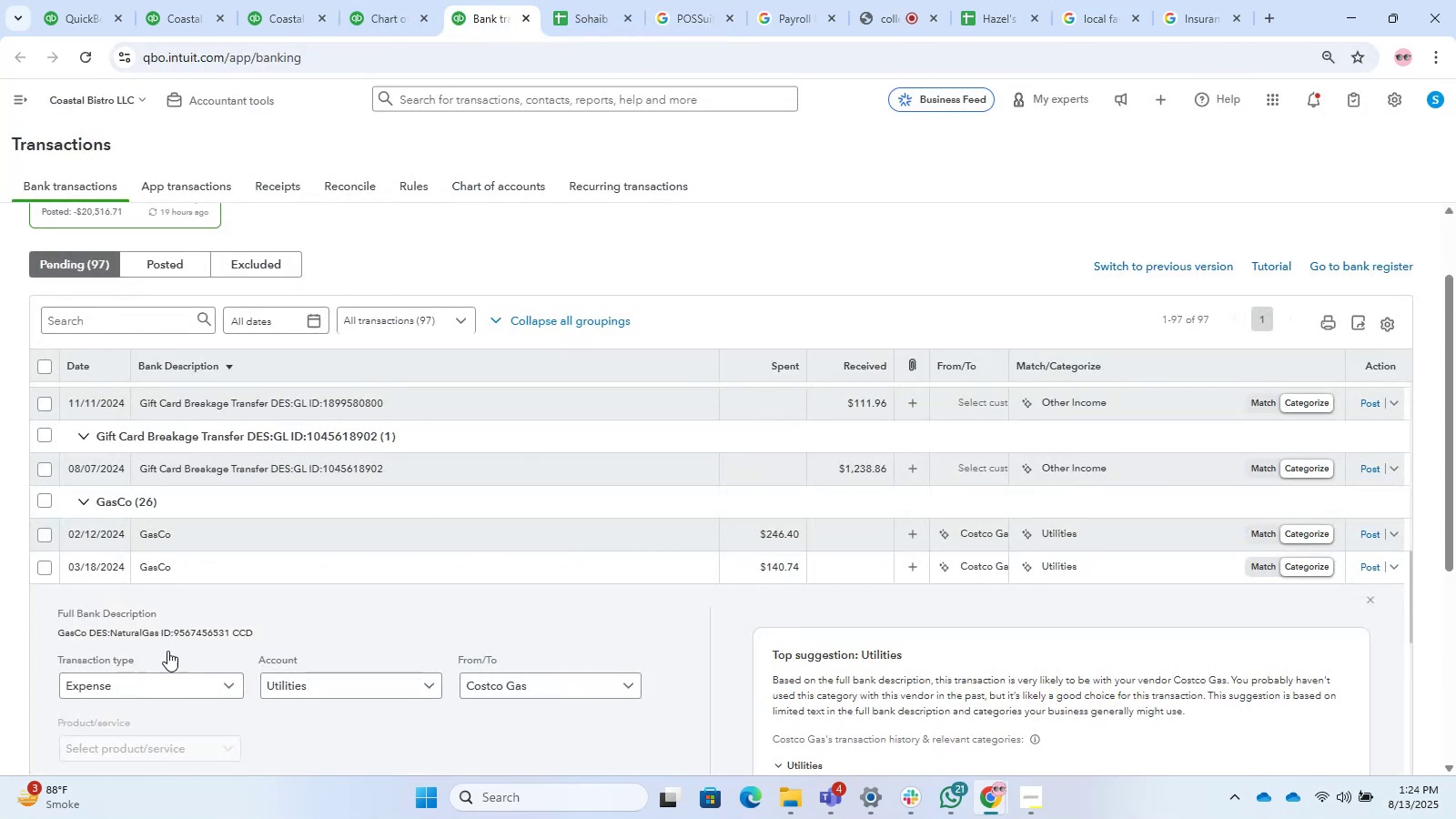 
scroll: coordinate [112, 640], scroll_direction: down, amount: 1.0
 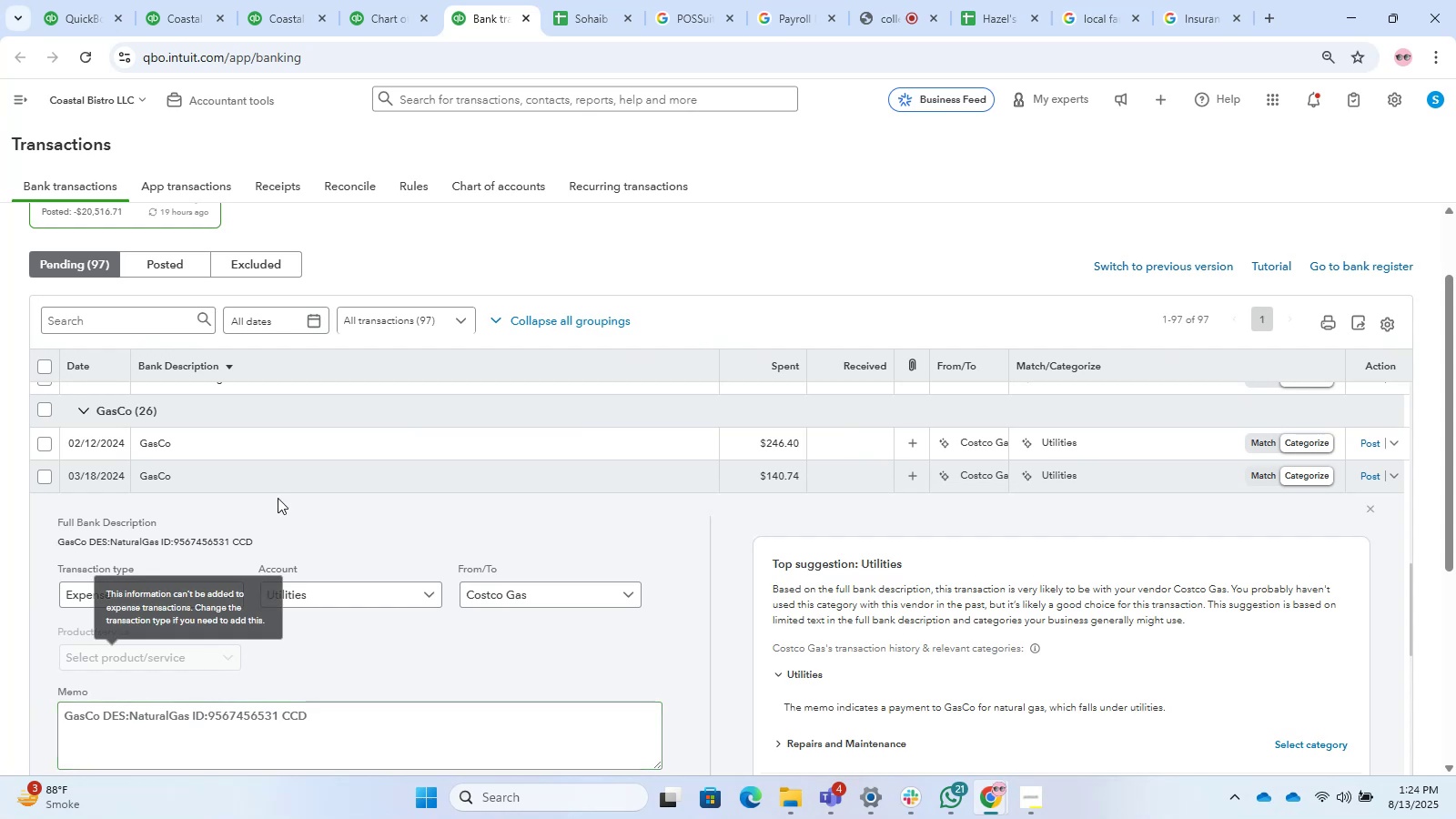 
left_click([282, 466])
 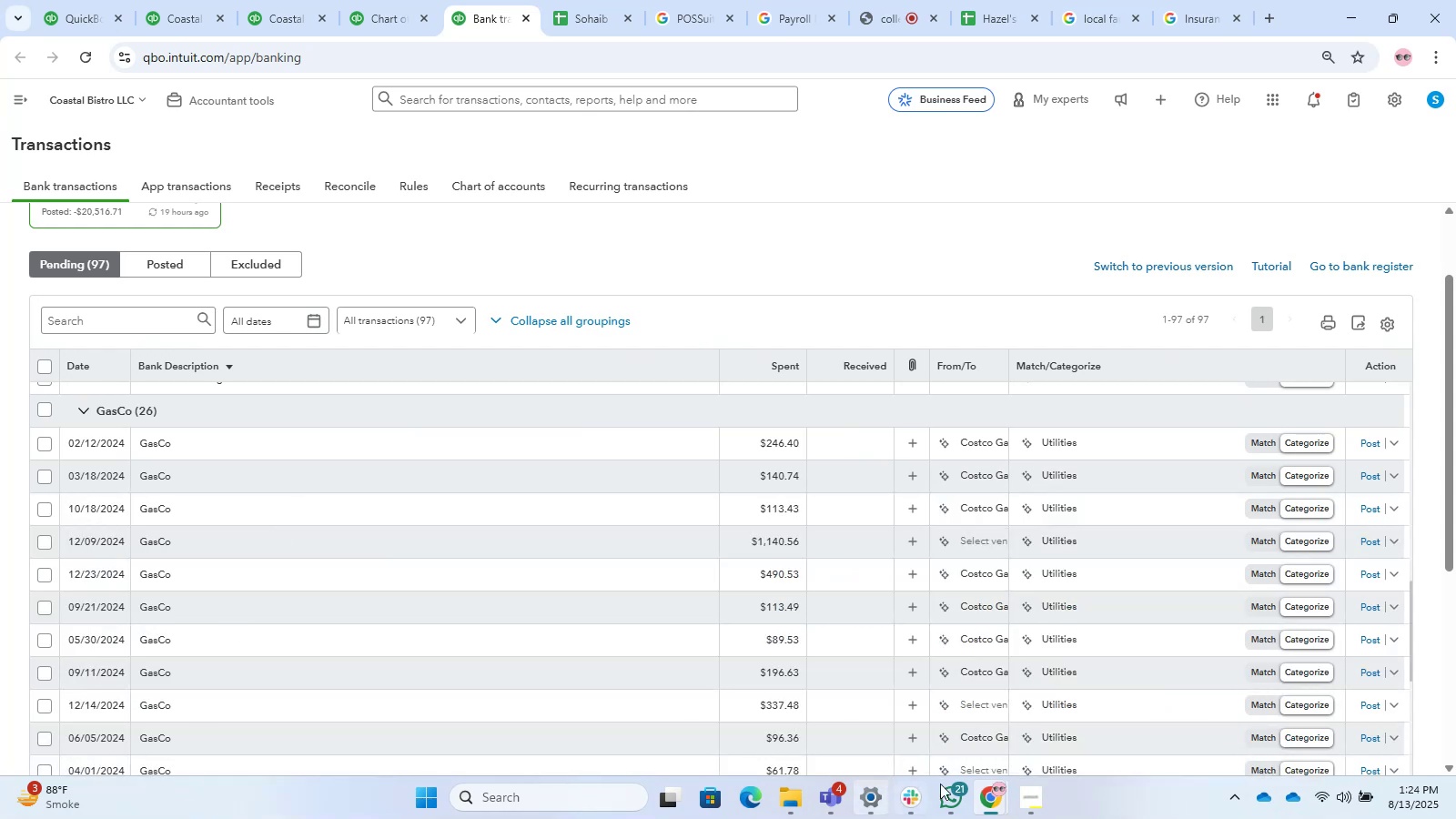 
wait(8.04)
 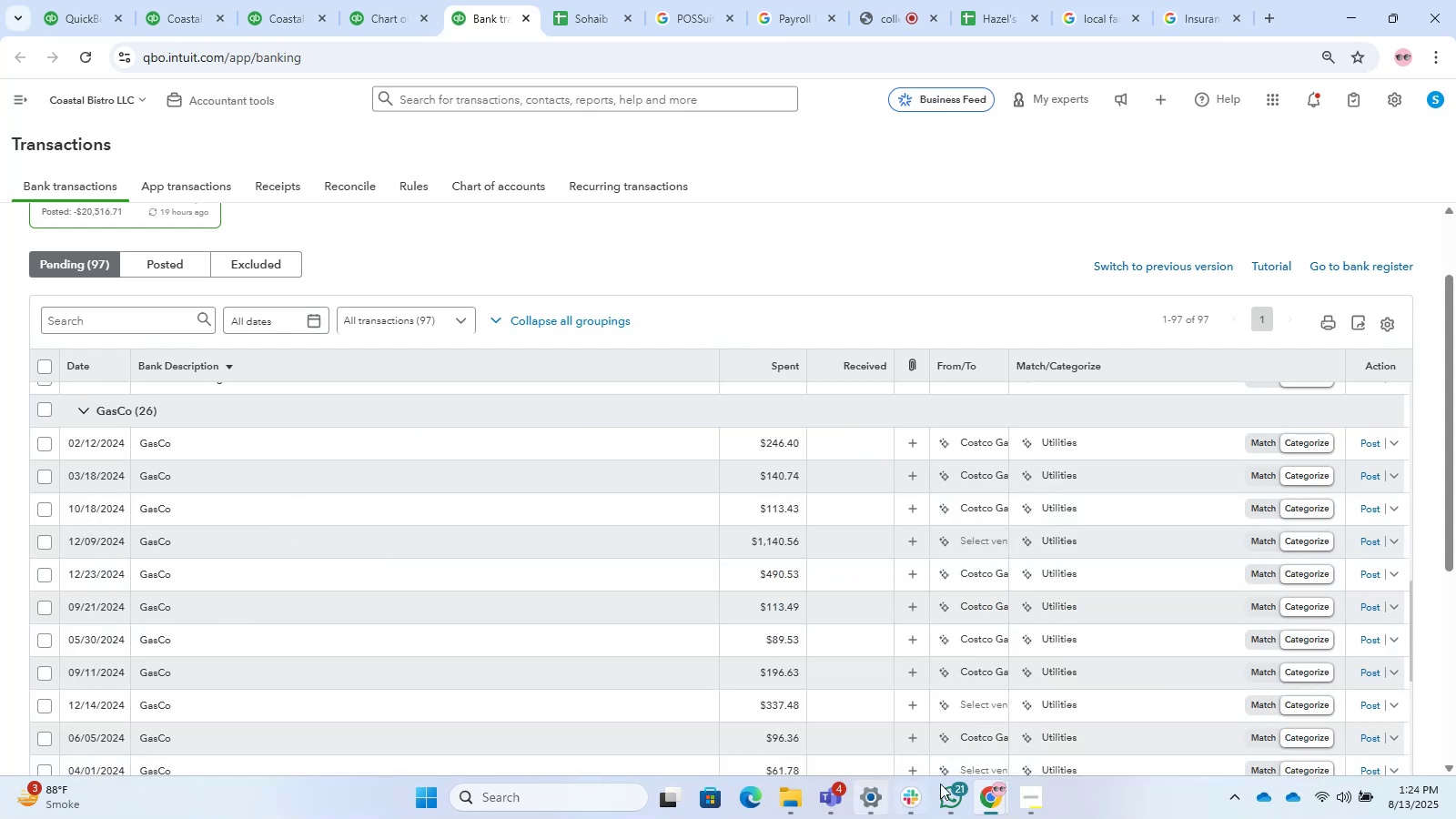 
left_click([784, 790])
 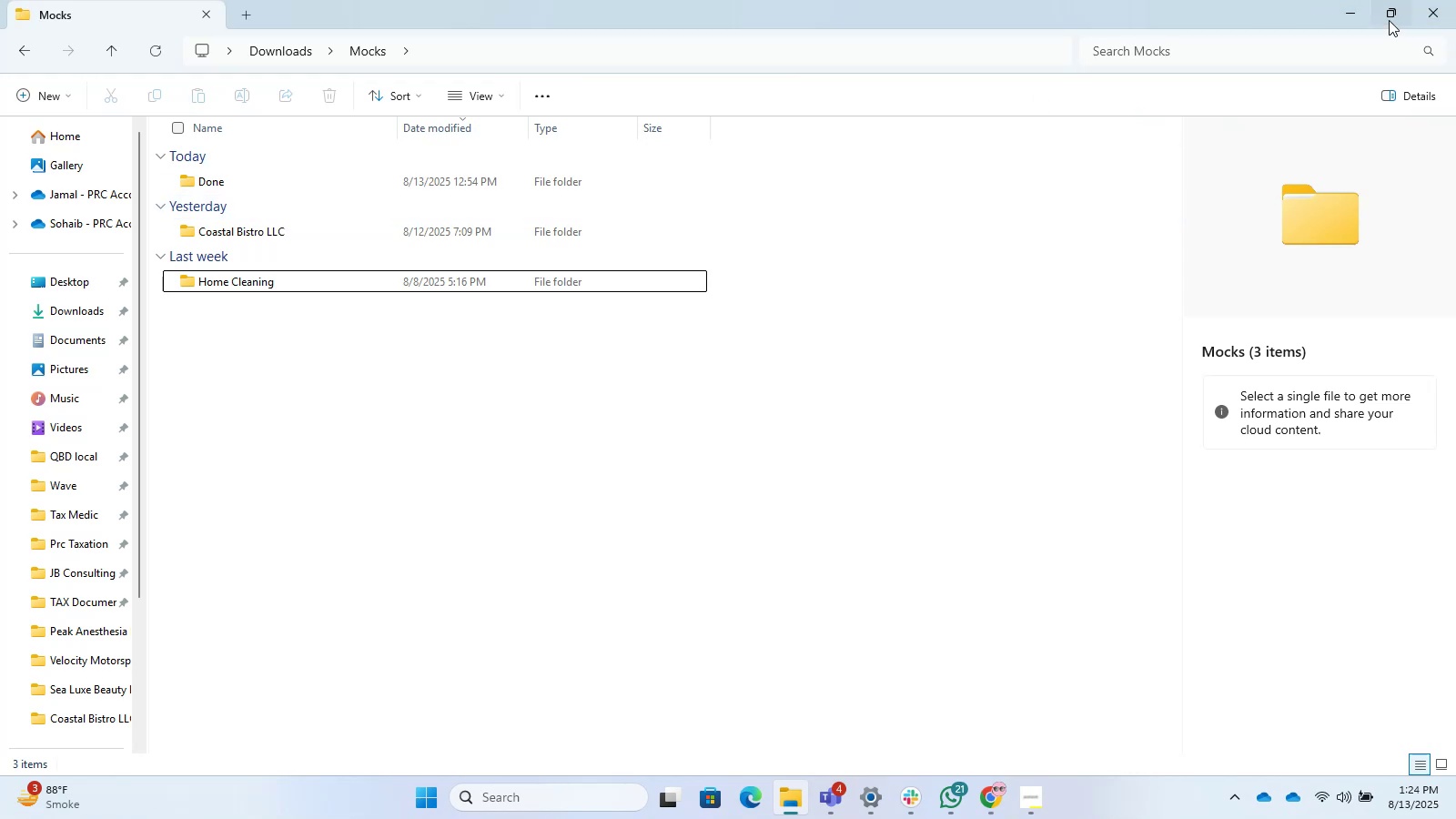 
left_click([1335, 0])
 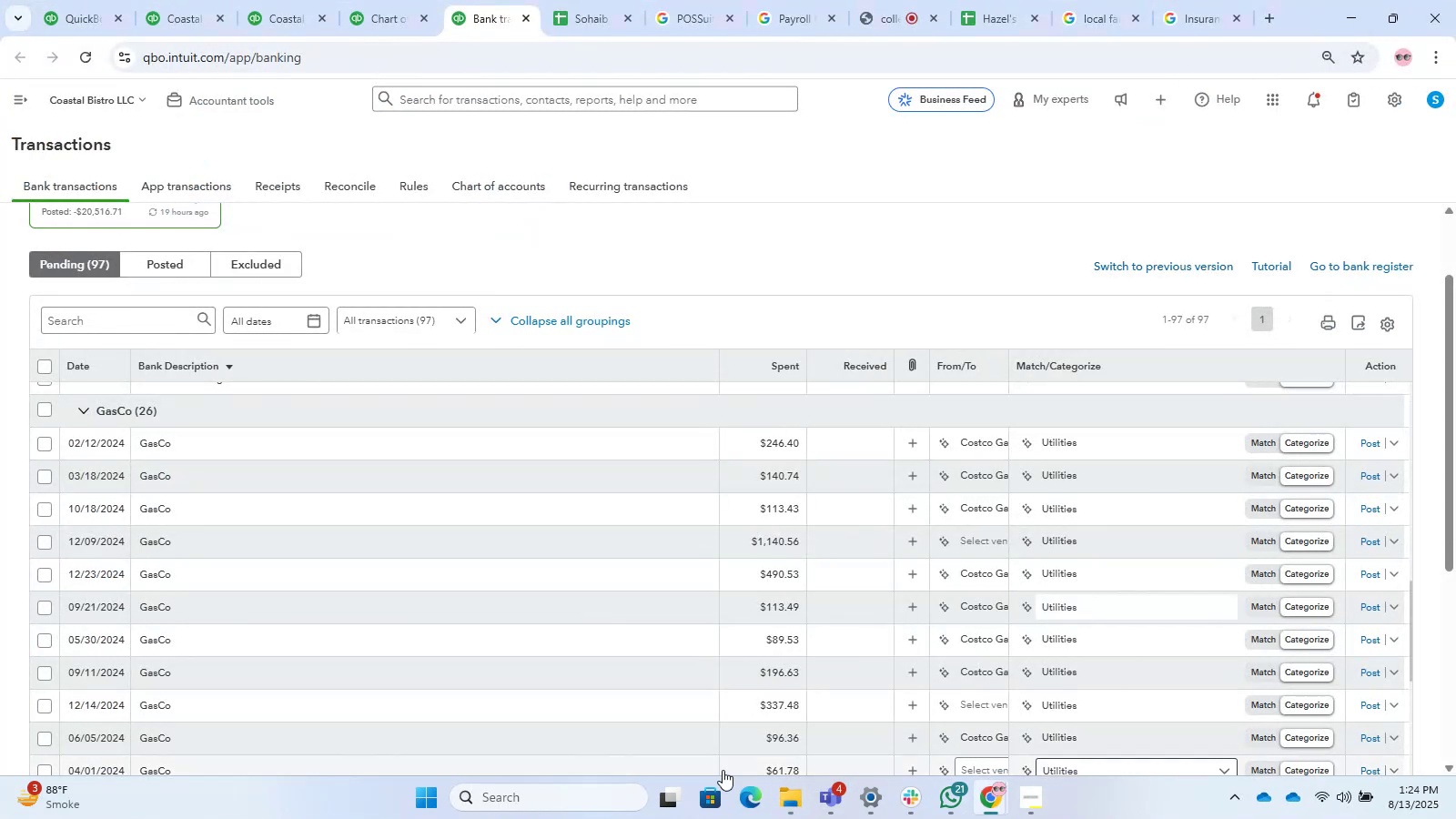 
left_click([809, 809])
 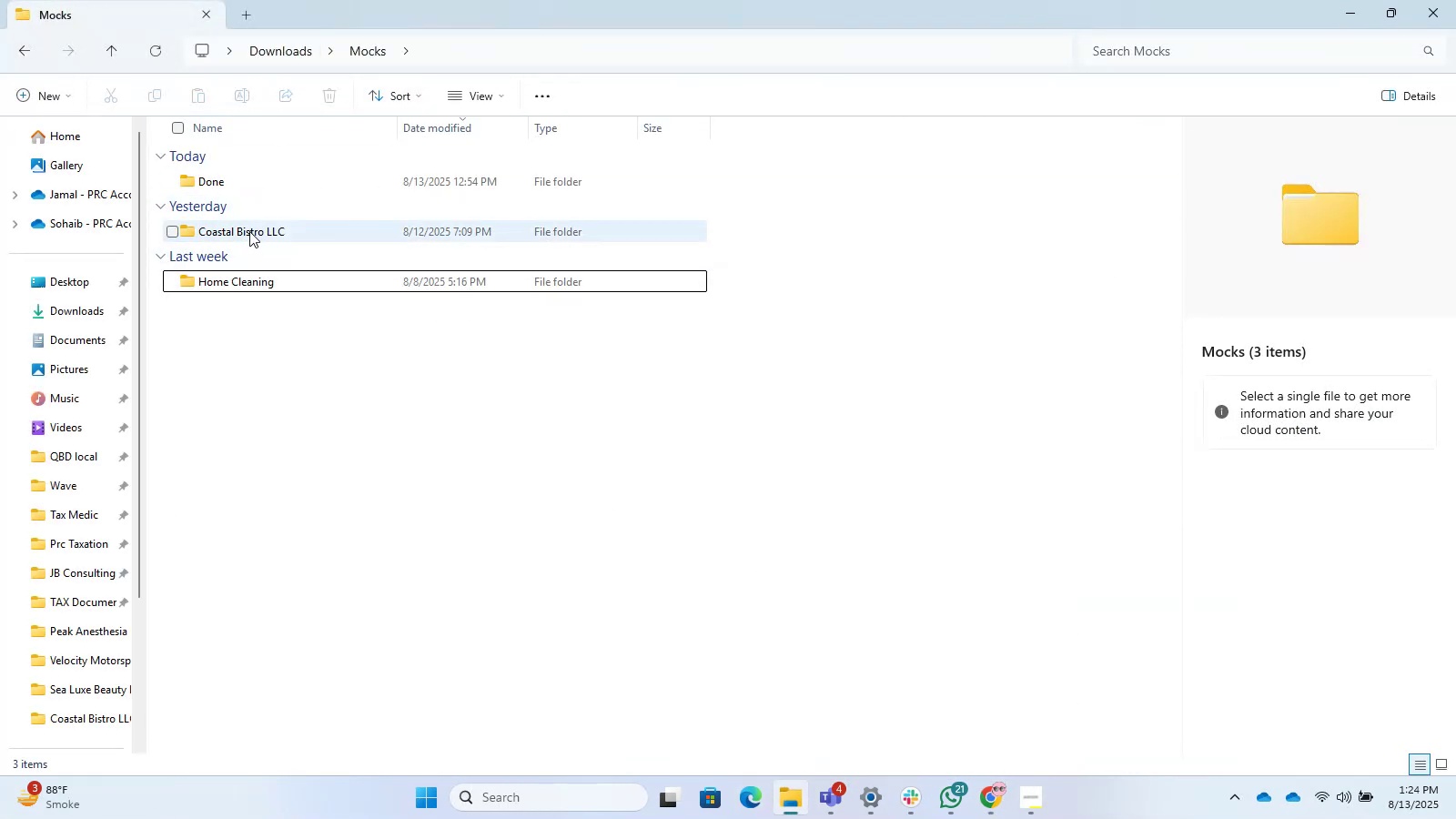 
double_click([250, 229])
 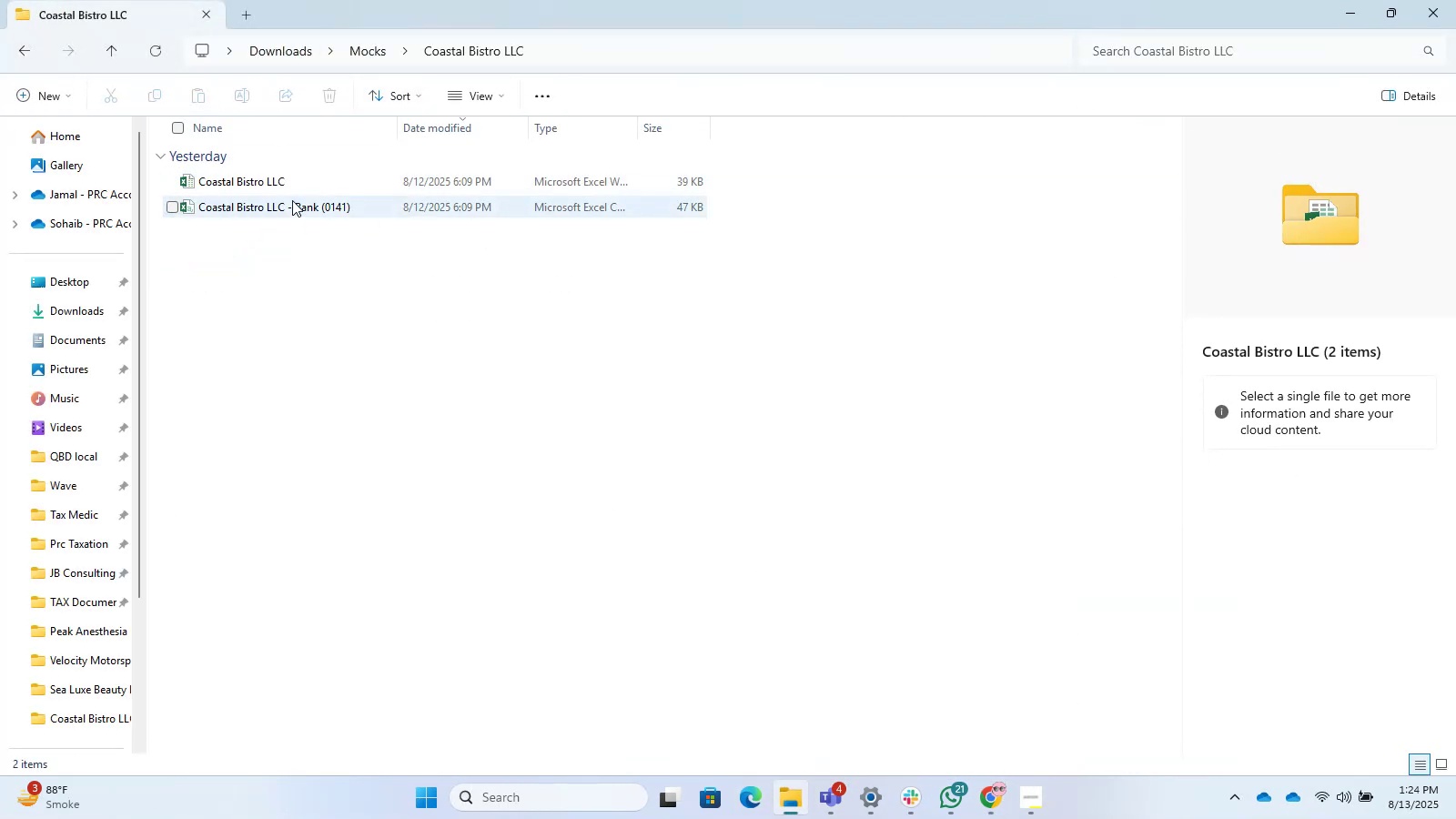 
double_click([292, 200])
 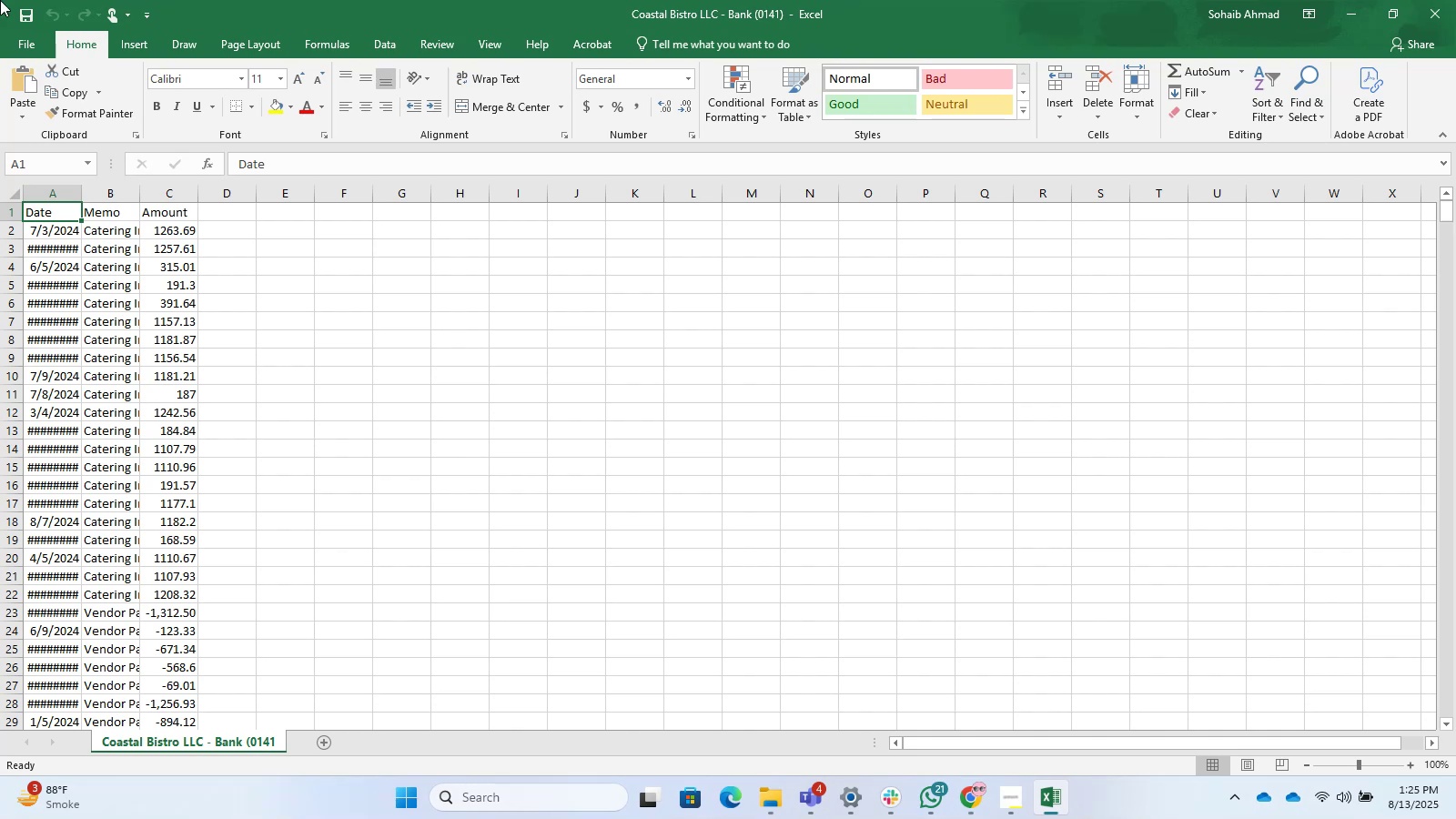 
wait(39.92)
 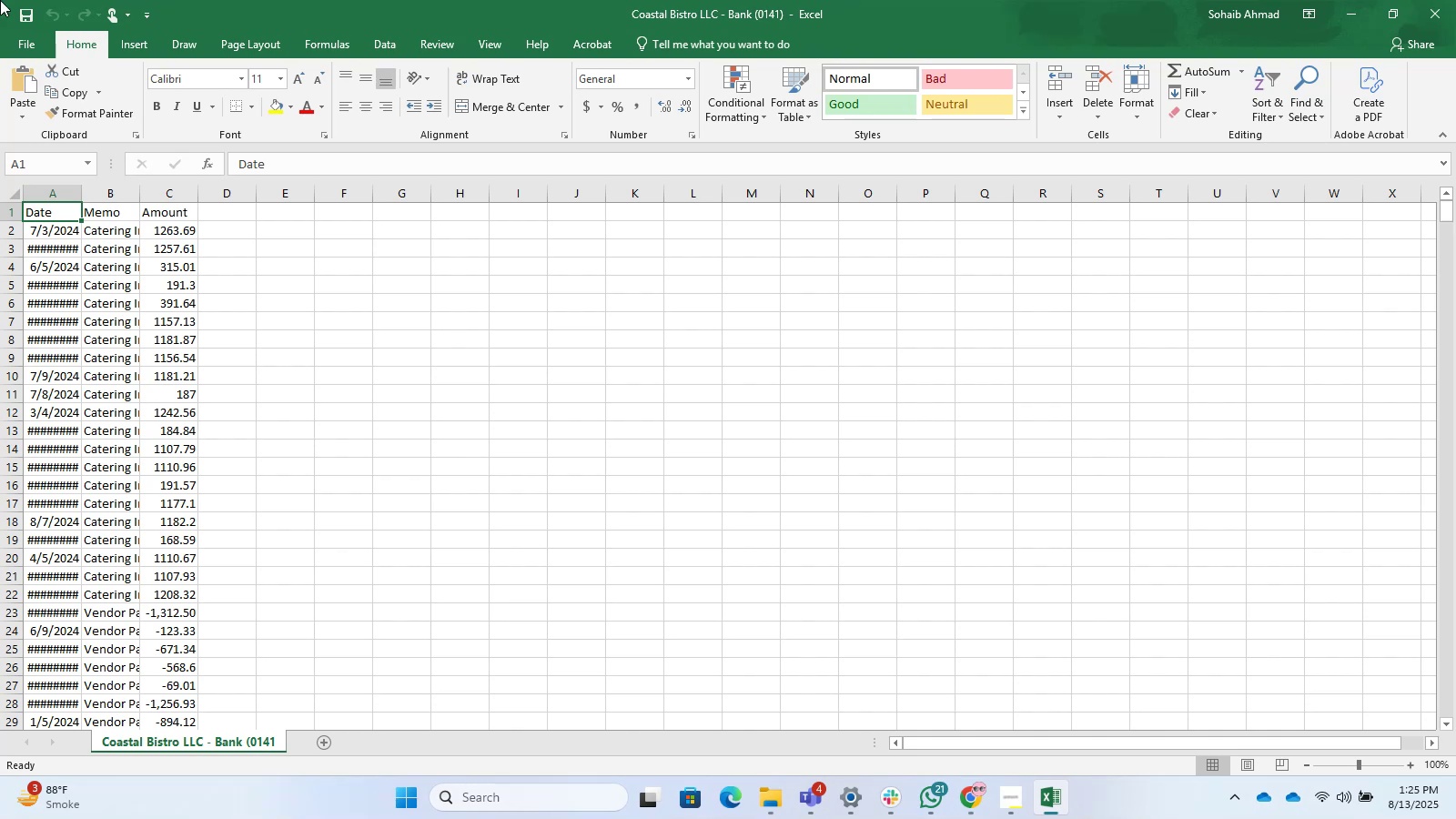 
scroll: coordinate [337, 642], scroll_direction: down, amount: 10.0
 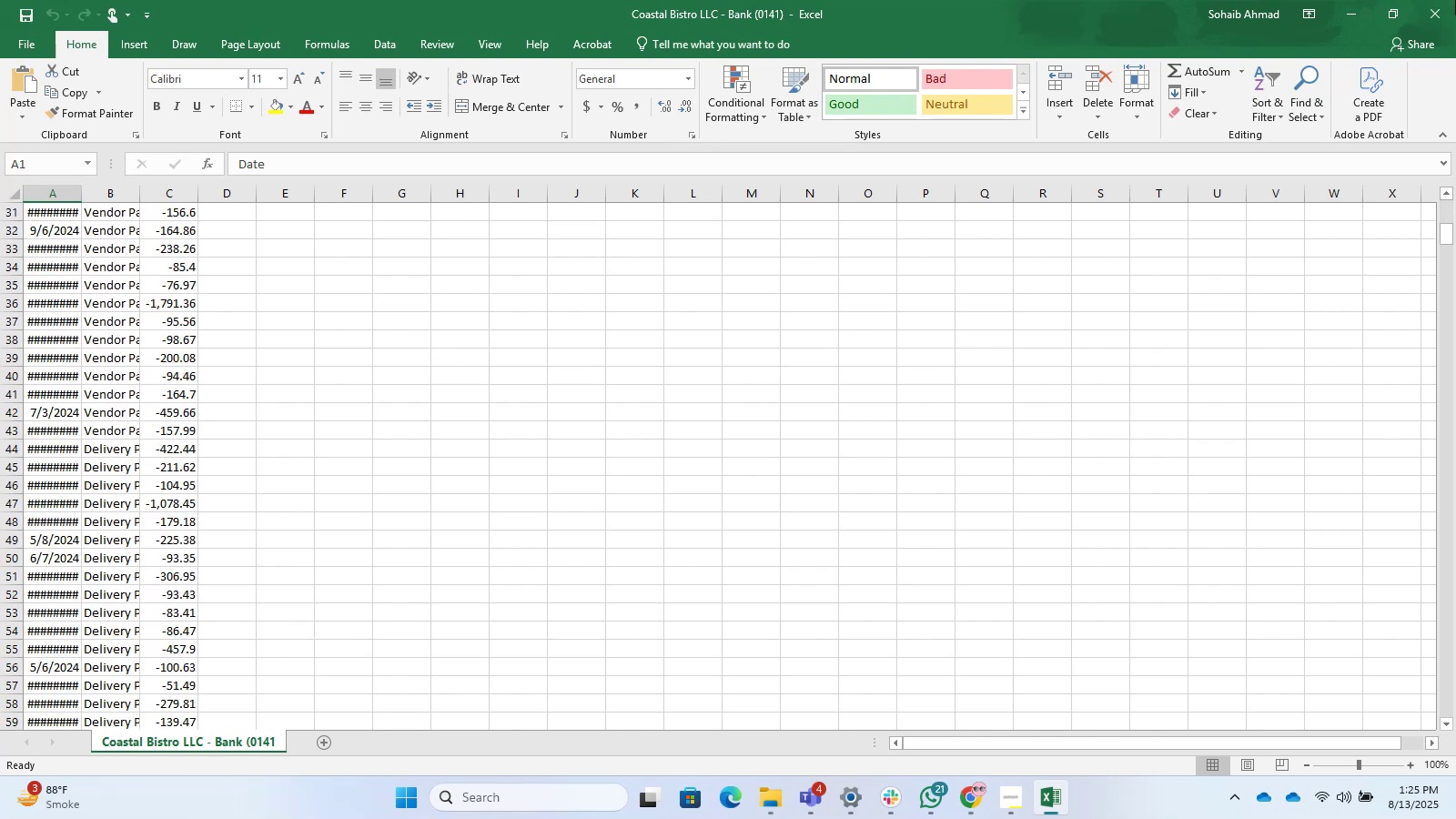 
left_click([1455, 0])
 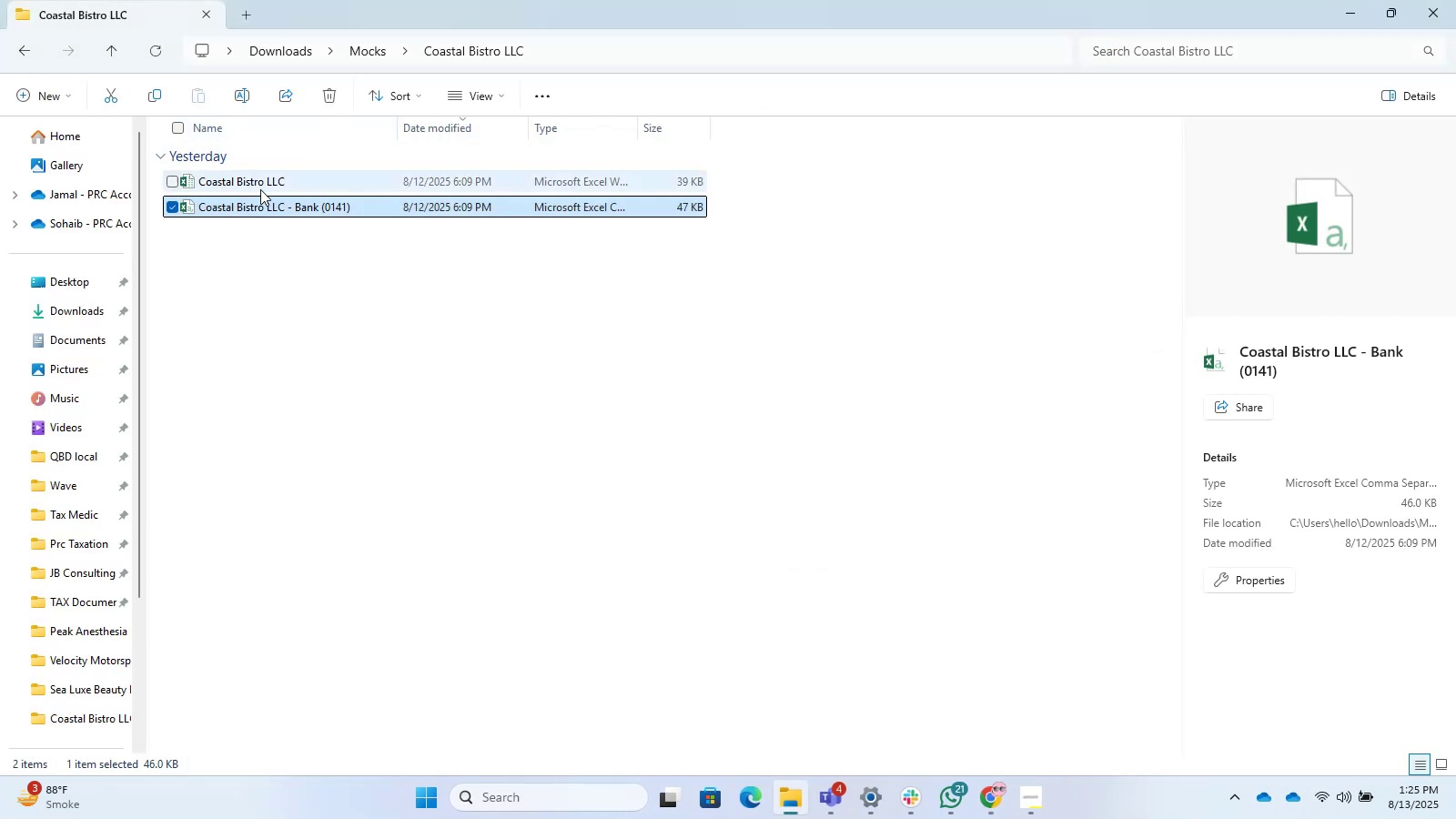 
double_click([260, 184])
 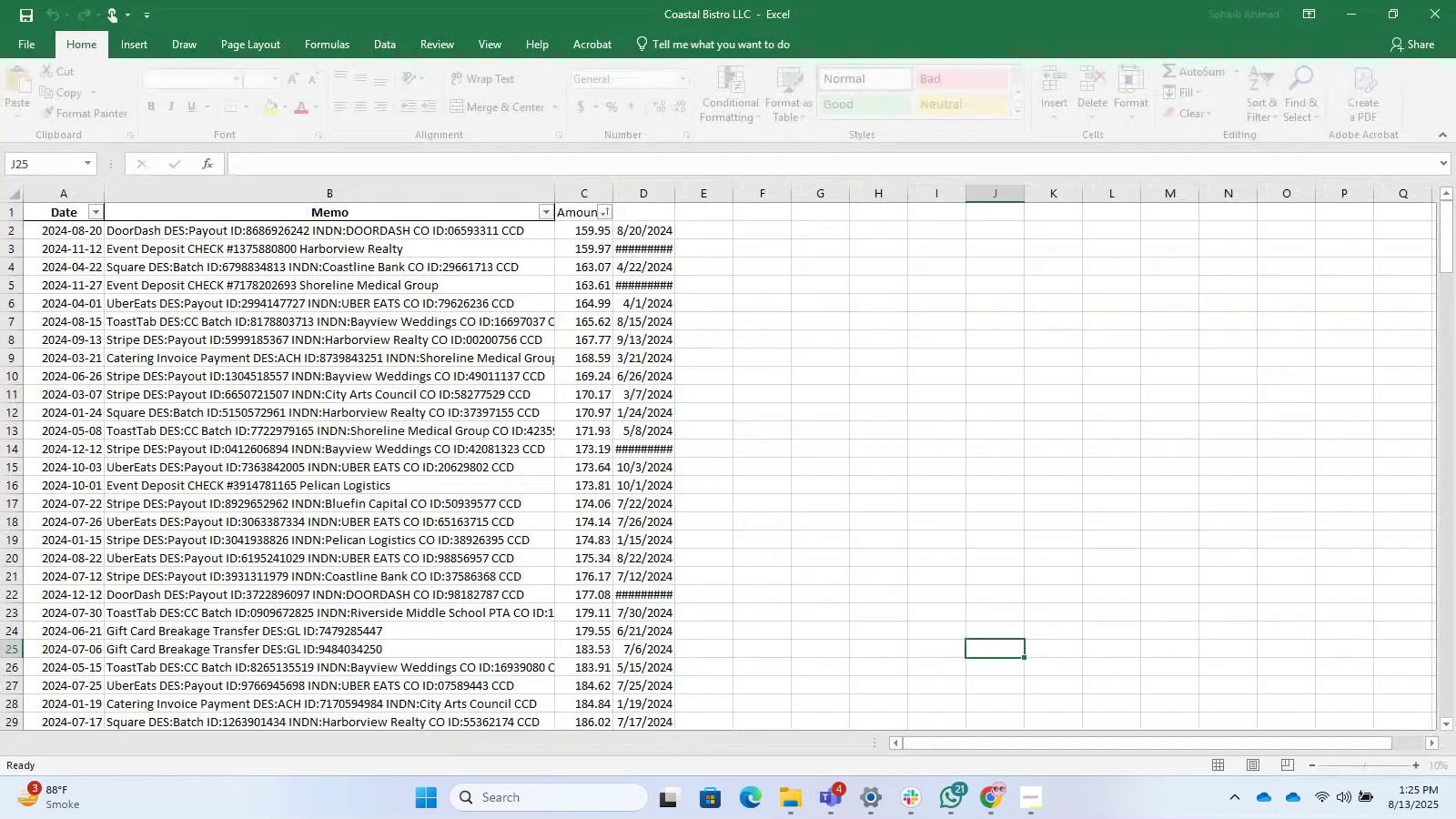 
scroll: coordinate [518, 531], scroll_direction: down, amount: 26.0
 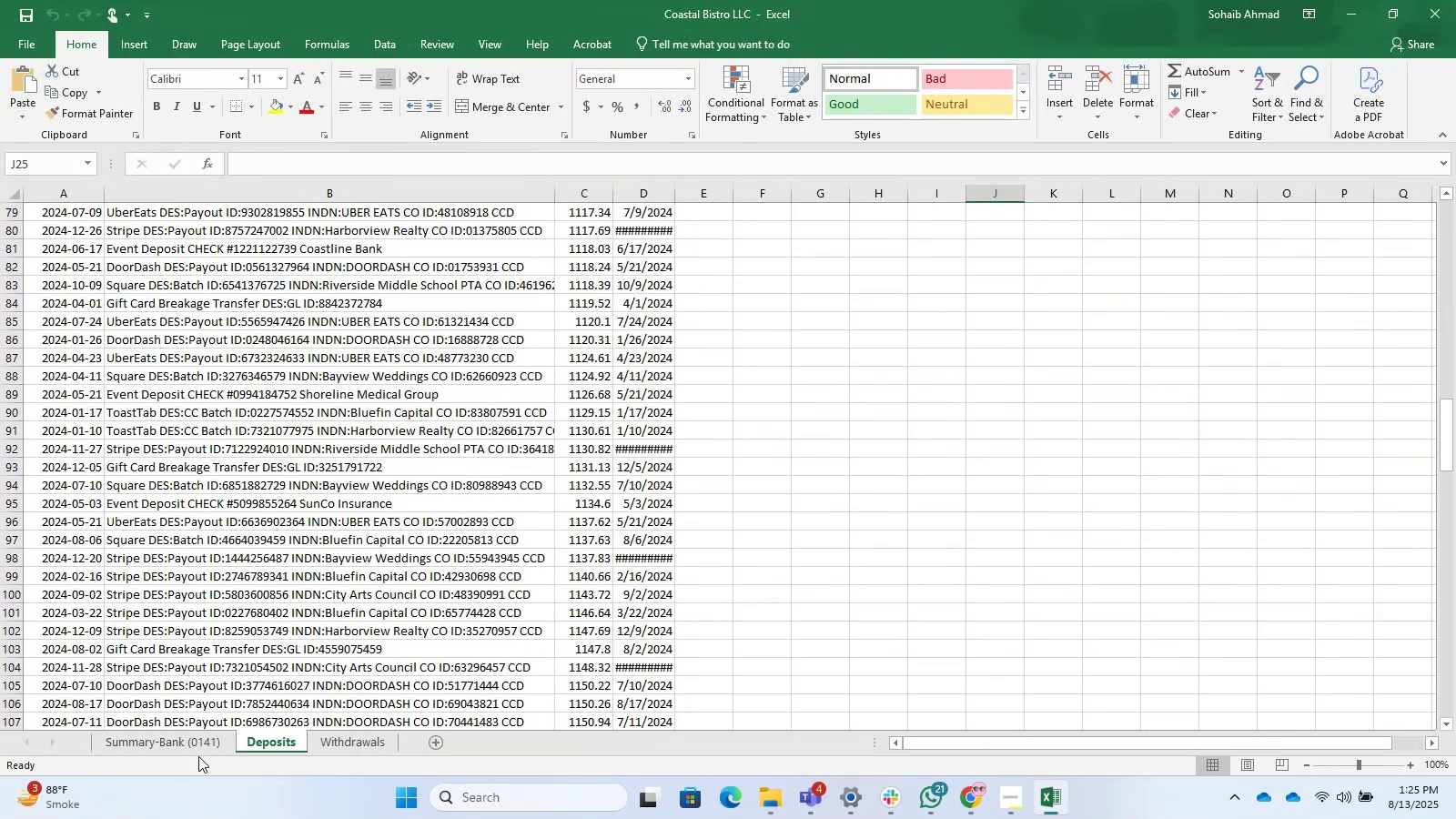 
left_click([193, 743])
 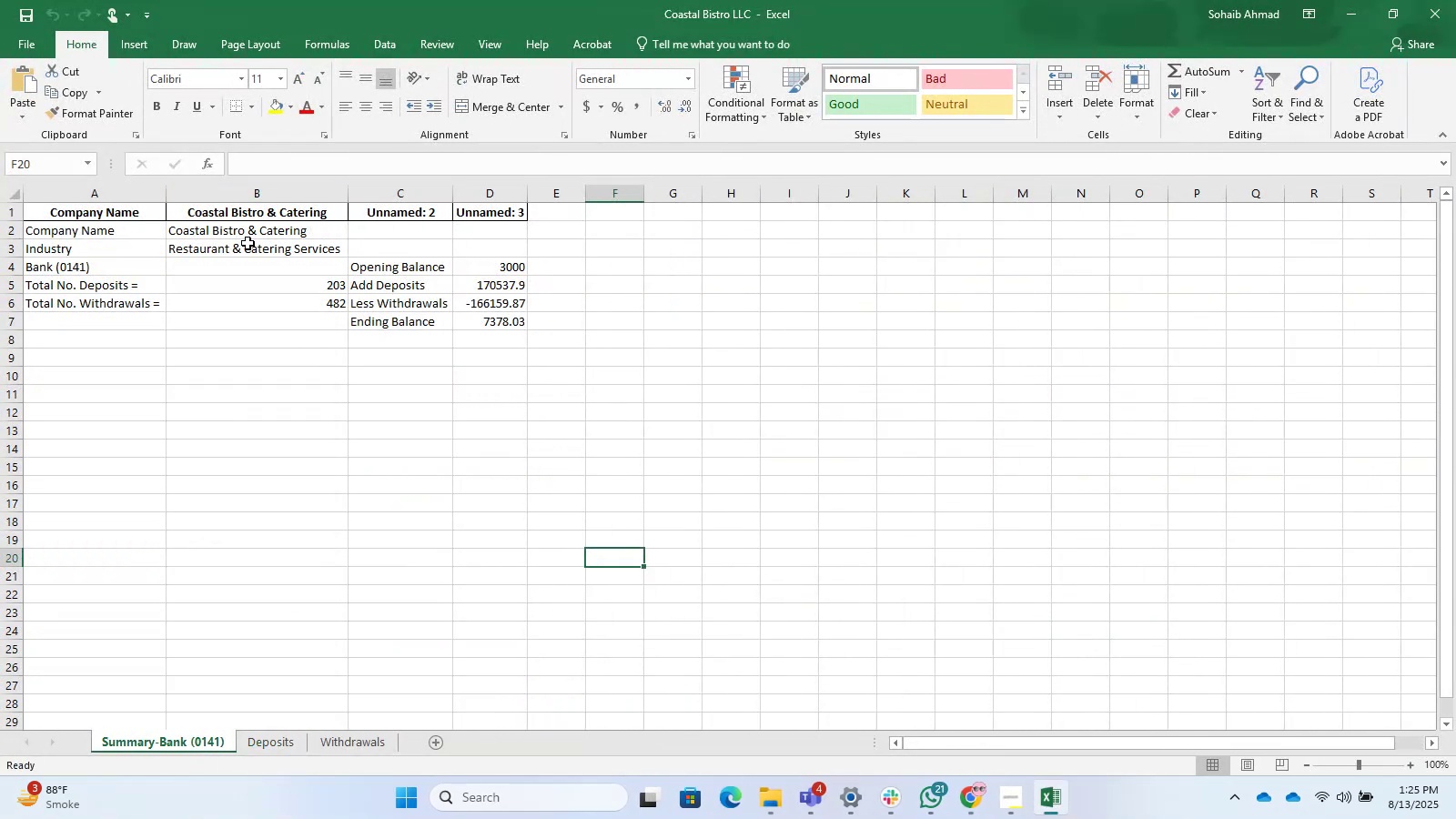 
left_click([268, 230])
 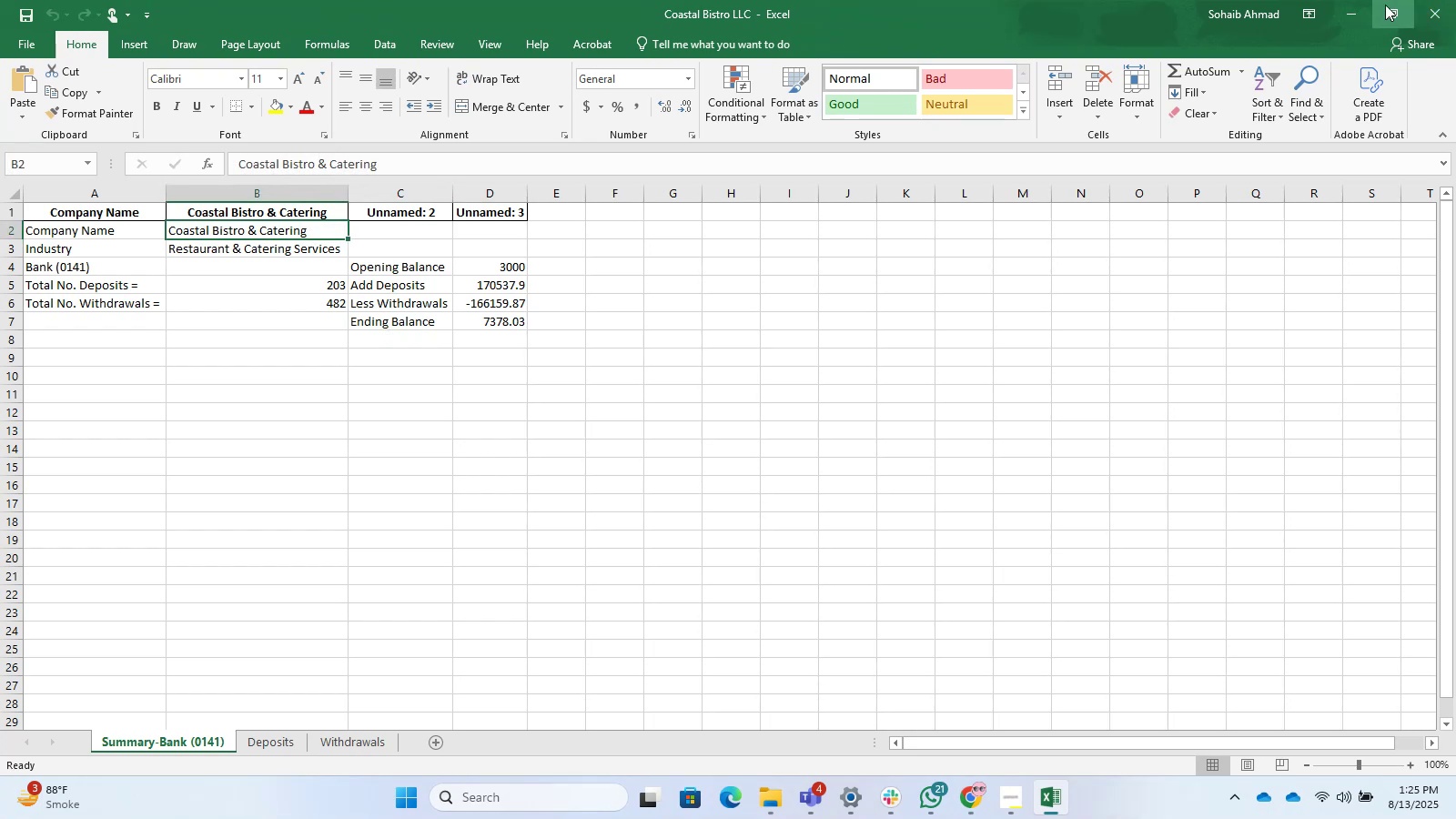 
left_click([1333, 18])
 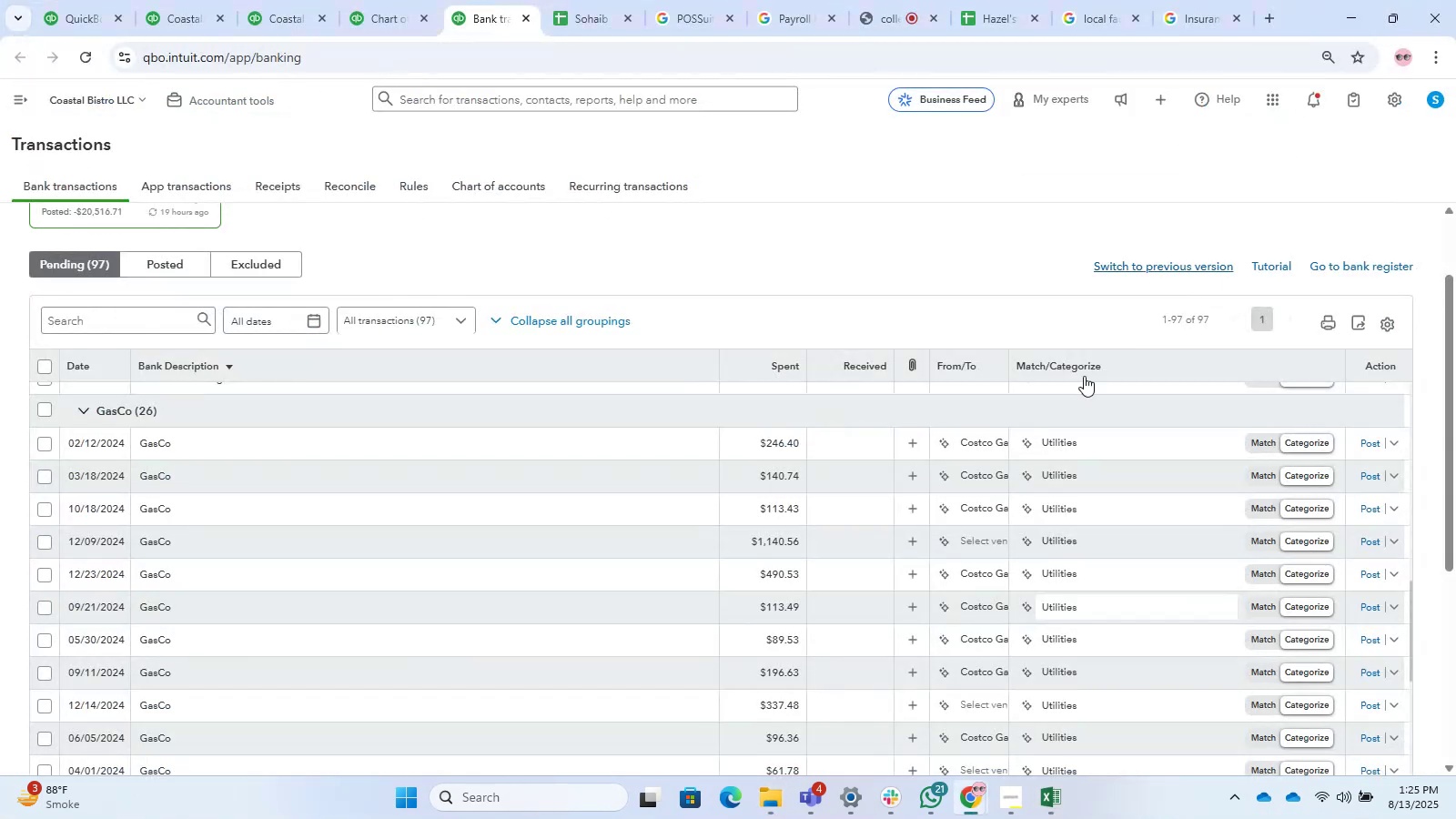 
scroll: coordinate [266, 588], scroll_direction: up, amount: 1.0
 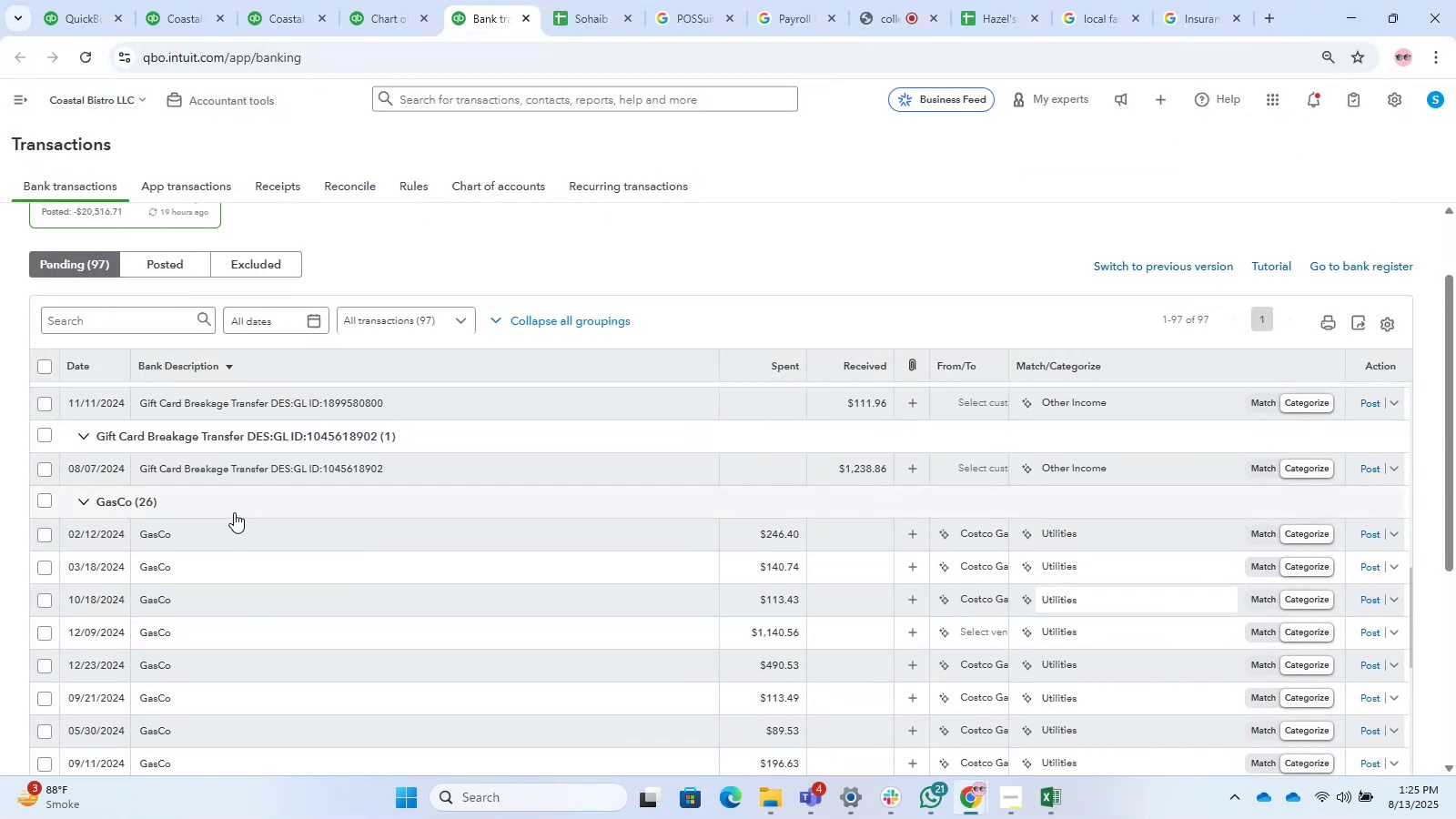 
scroll: coordinate [233, 521], scroll_direction: down, amount: 11.0
 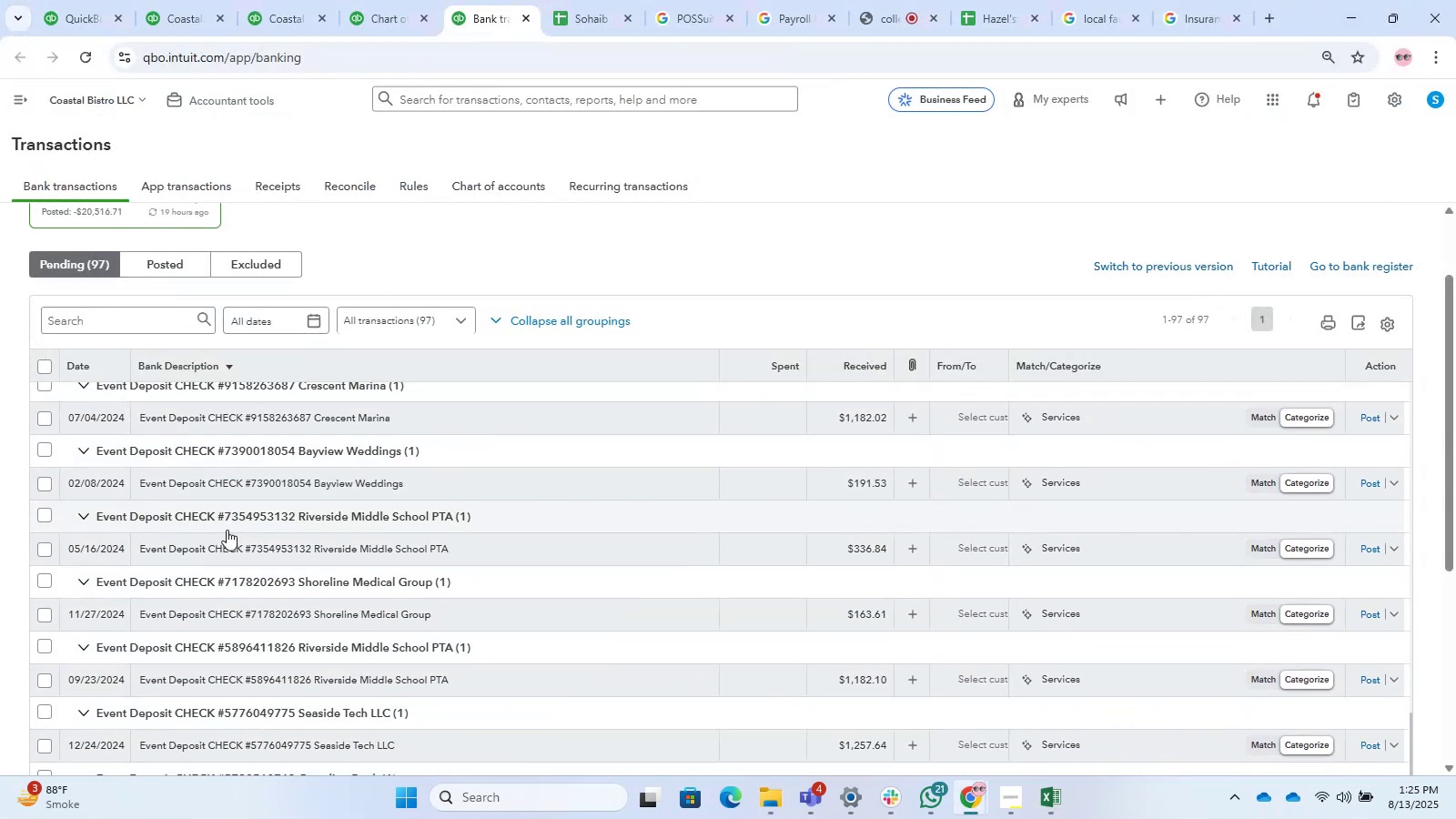 
scroll: coordinate [235, 492], scroll_direction: up, amount: 10.0
 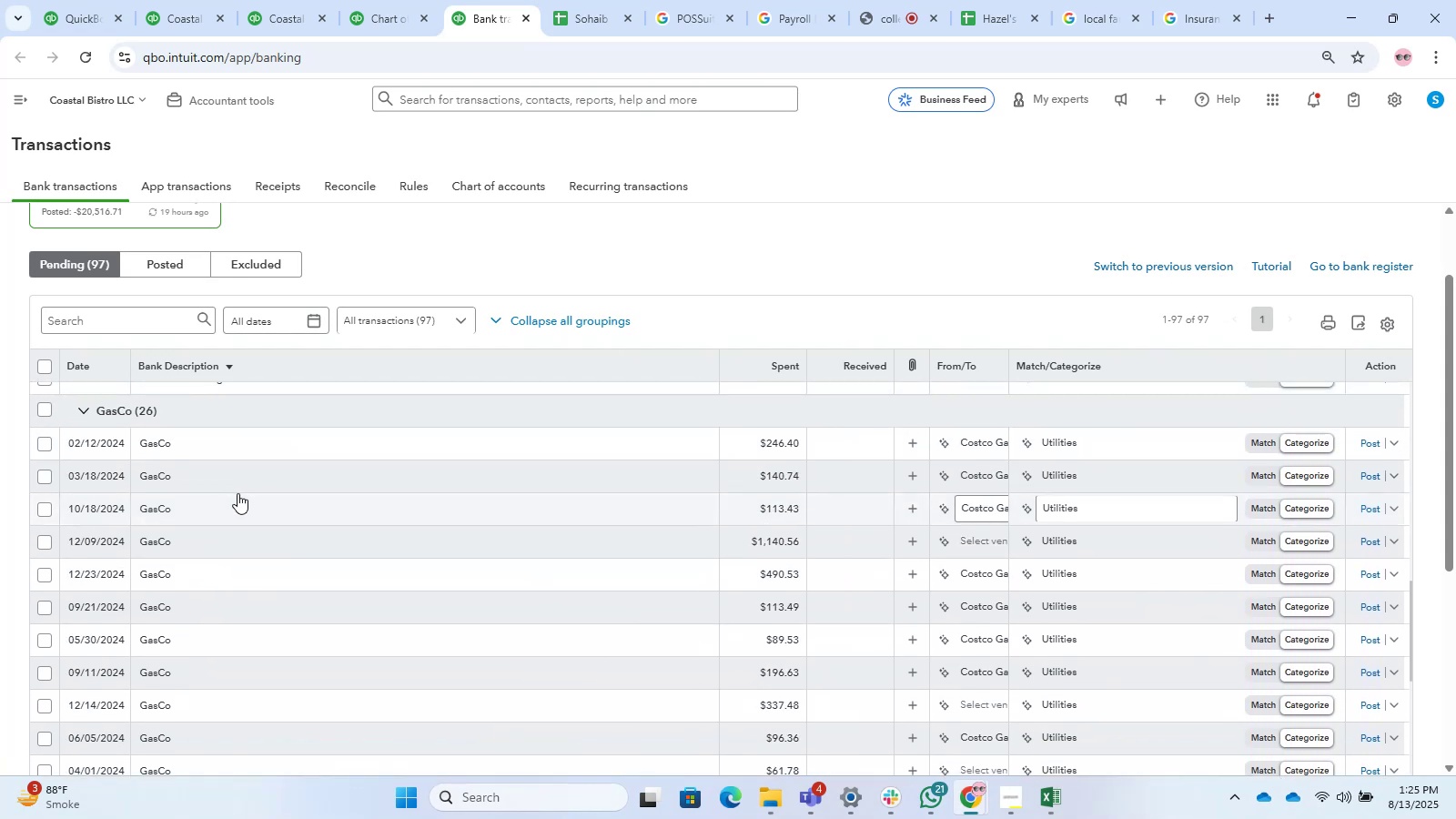 
left_click([242, 432])
 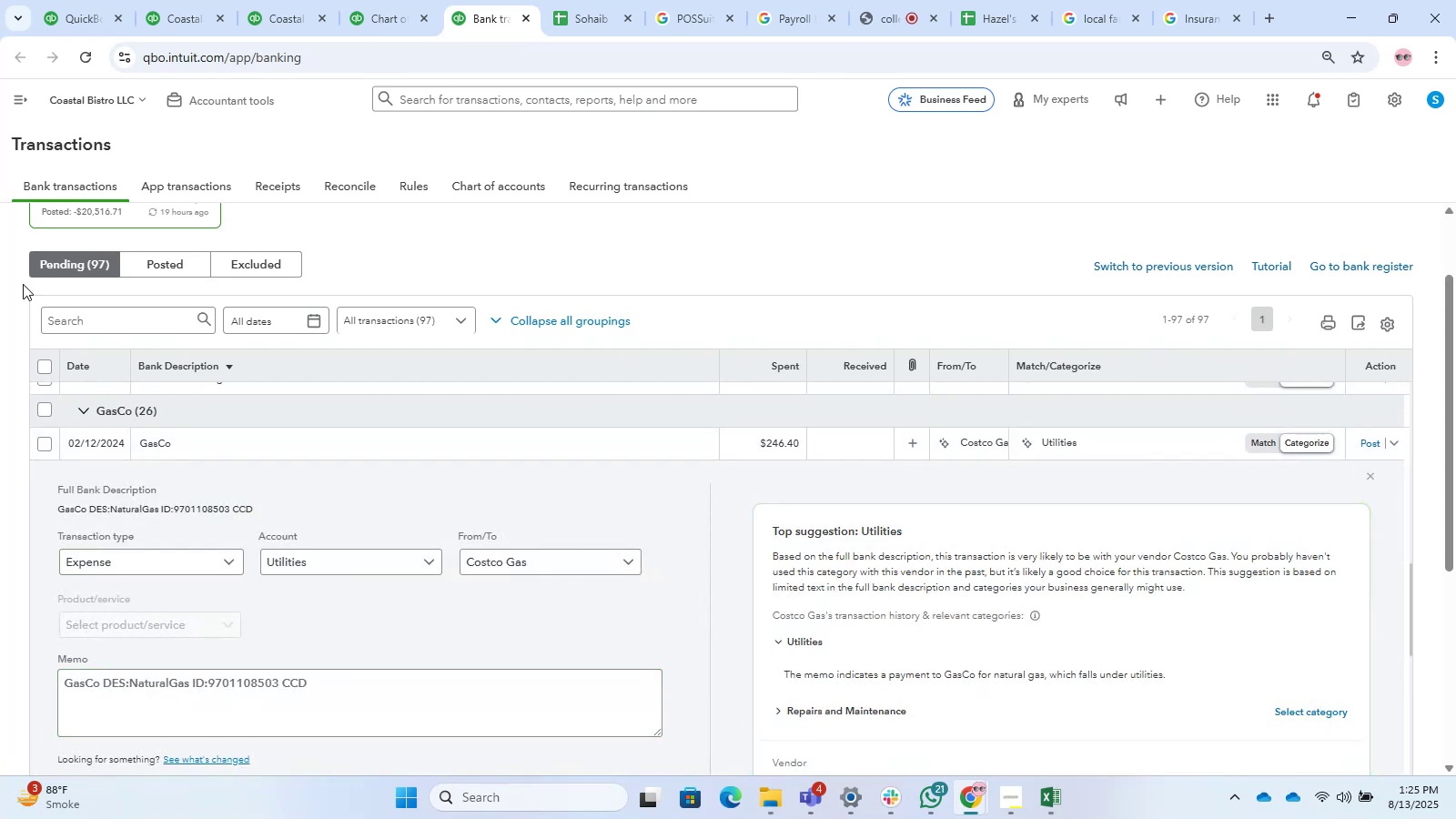 
double_click([189, 445])
 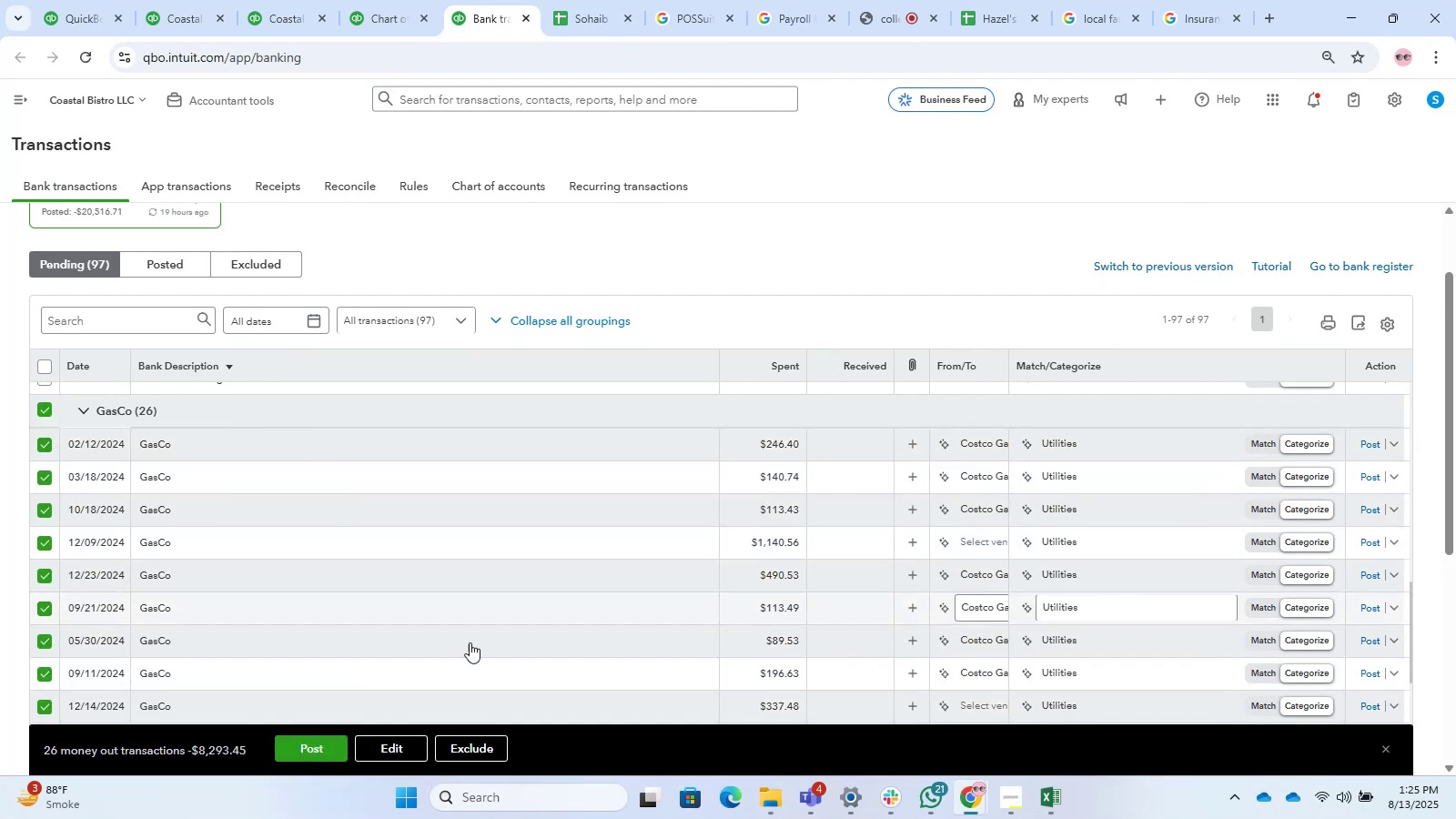 
left_click([390, 734])
 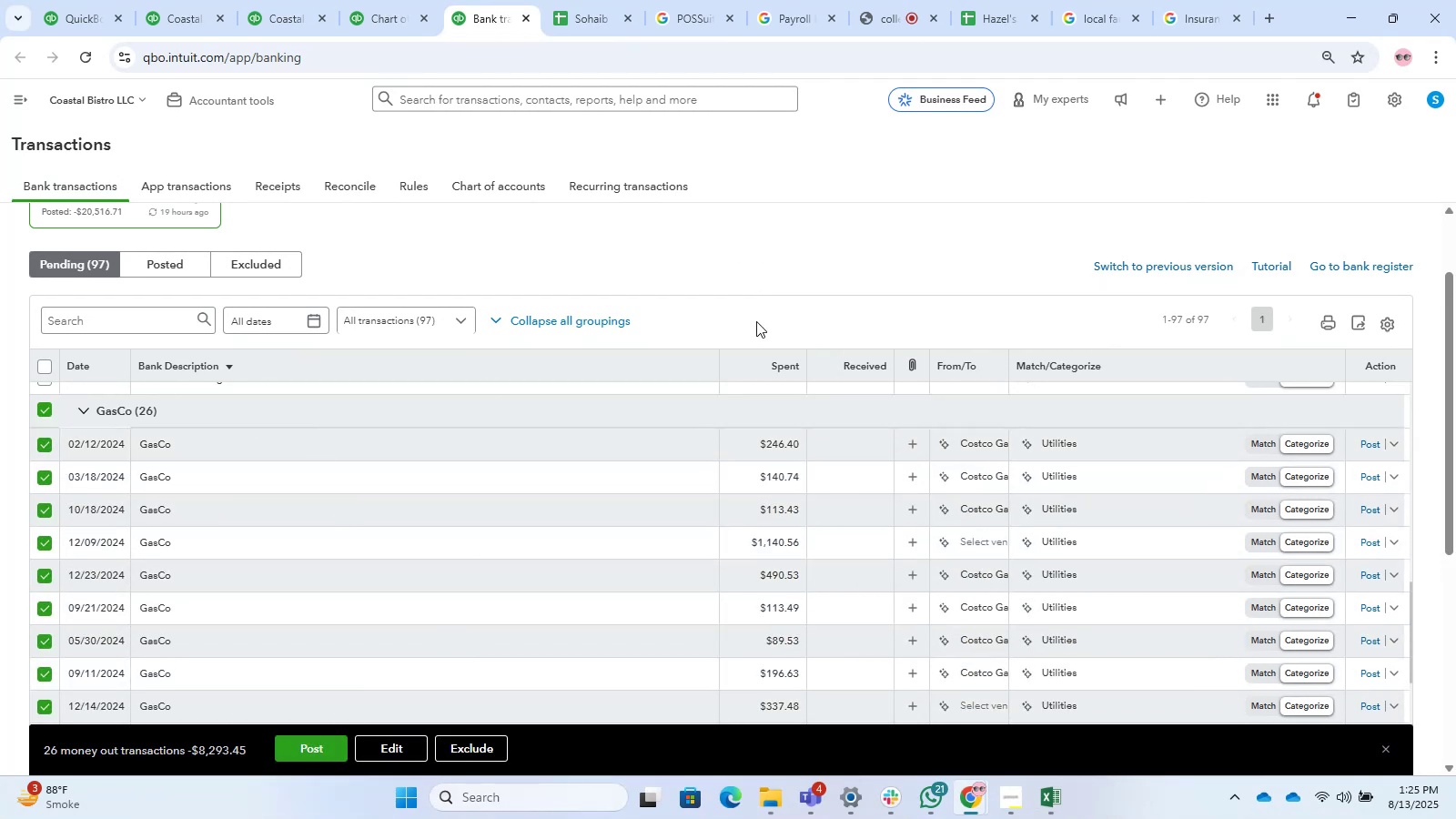 
mouse_move([786, 0])
 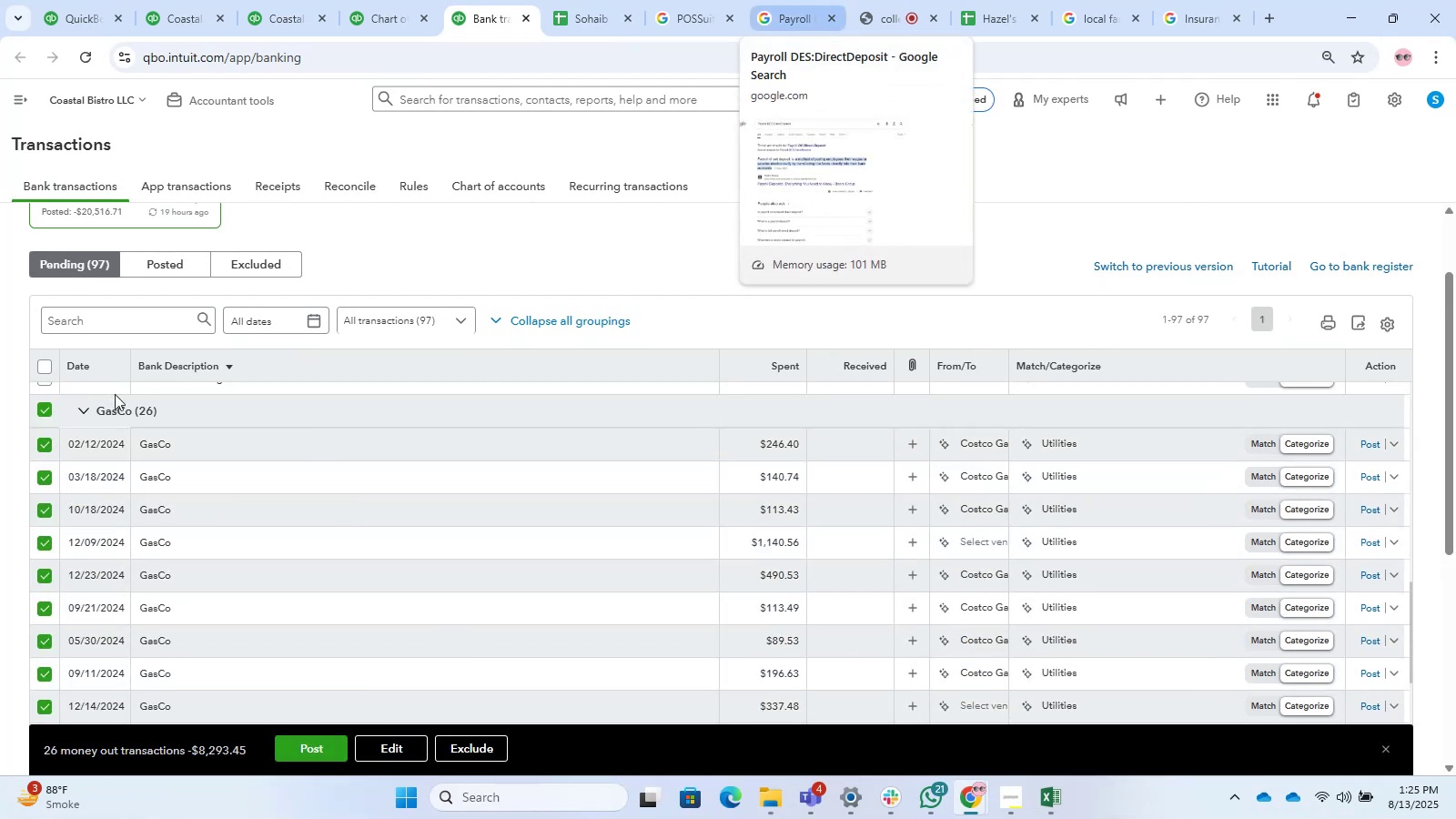 
mouse_move([834, 816])
 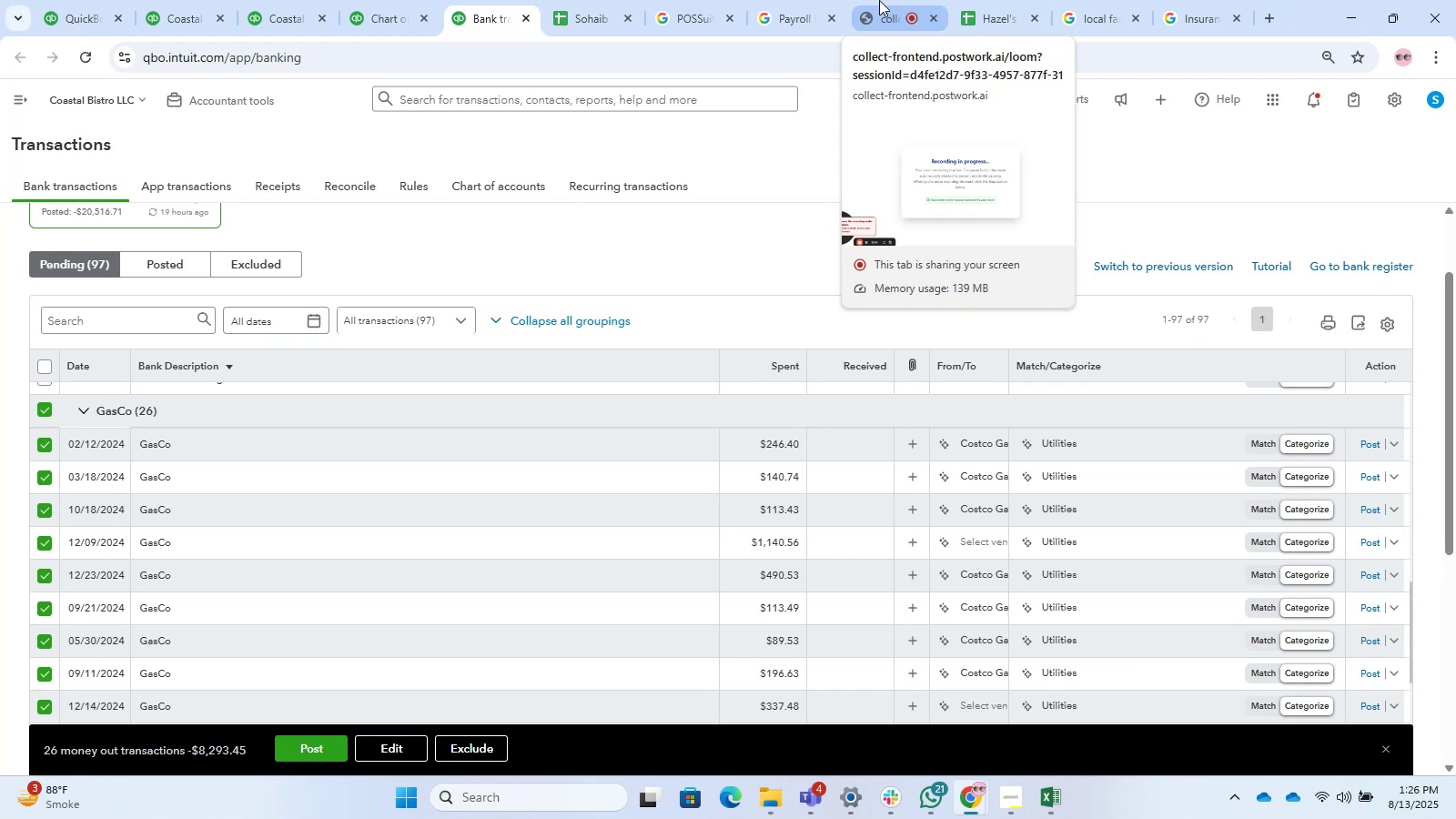 
wait(23.11)
 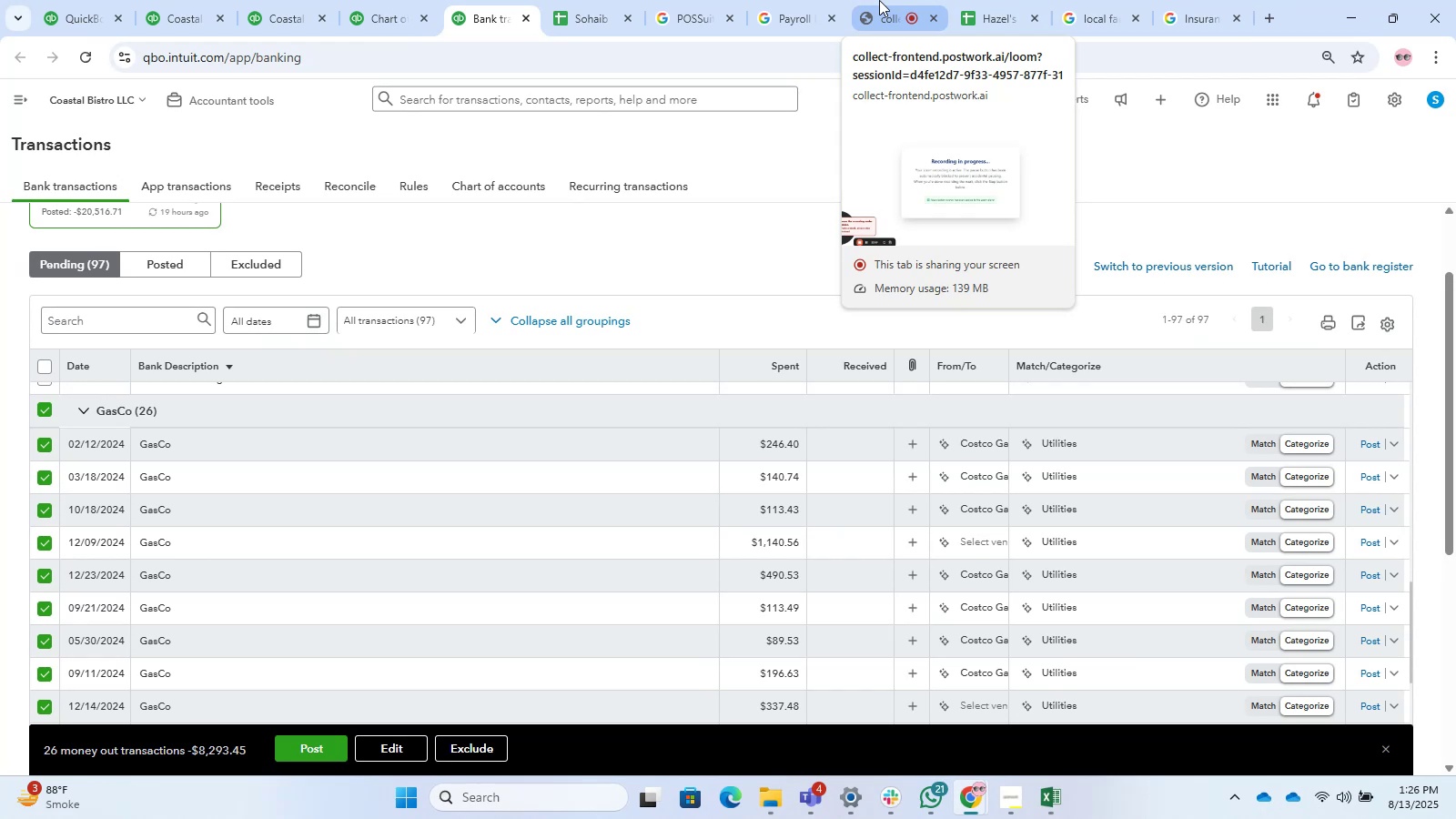 
scroll: coordinate [673, 497], scroll_direction: down, amount: 7.0
 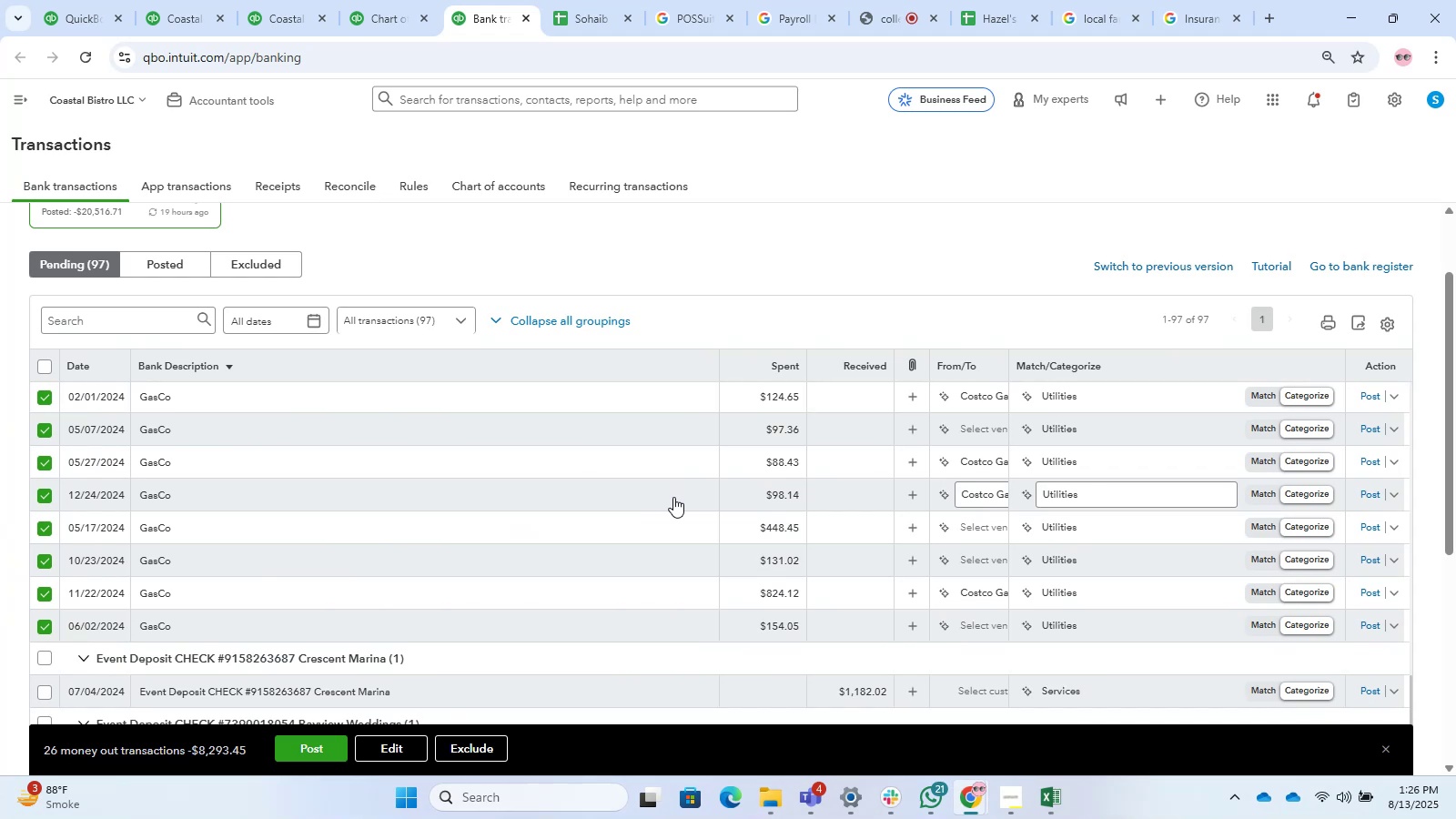 
wait(14.41)
 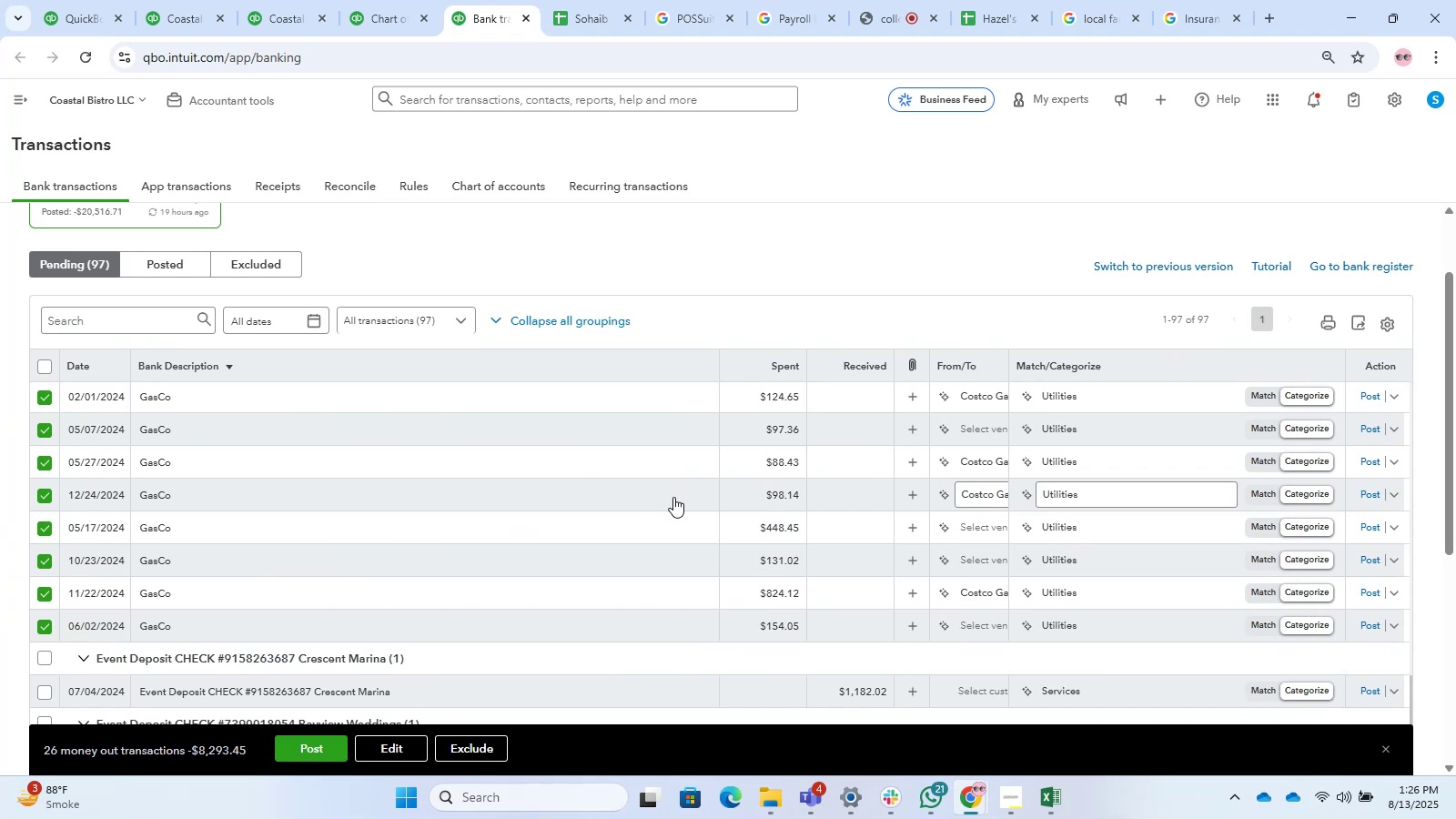 
scroll: coordinate [318, 528], scroll_direction: down, amount: 15.0
 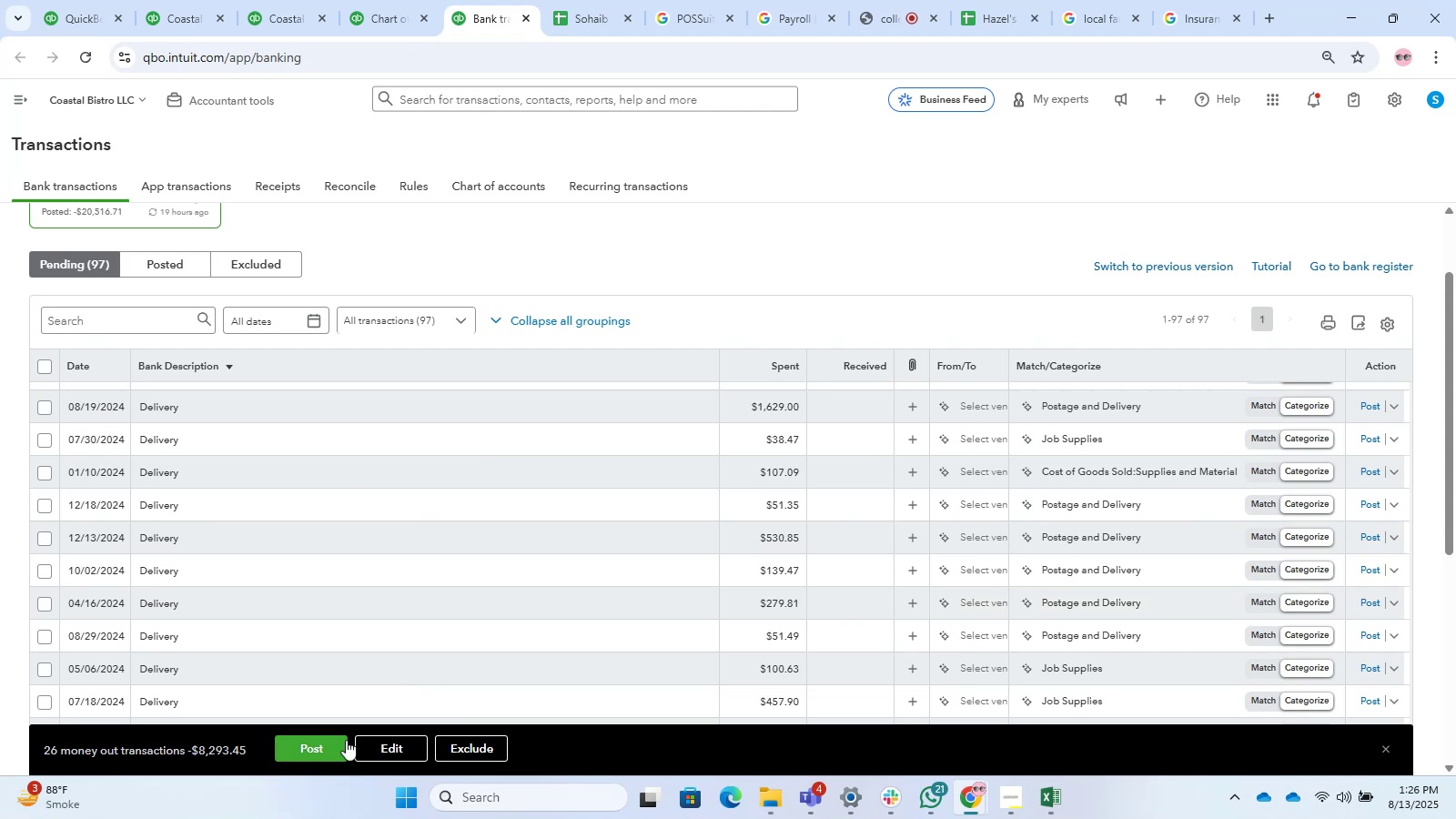 
left_click([403, 753])
 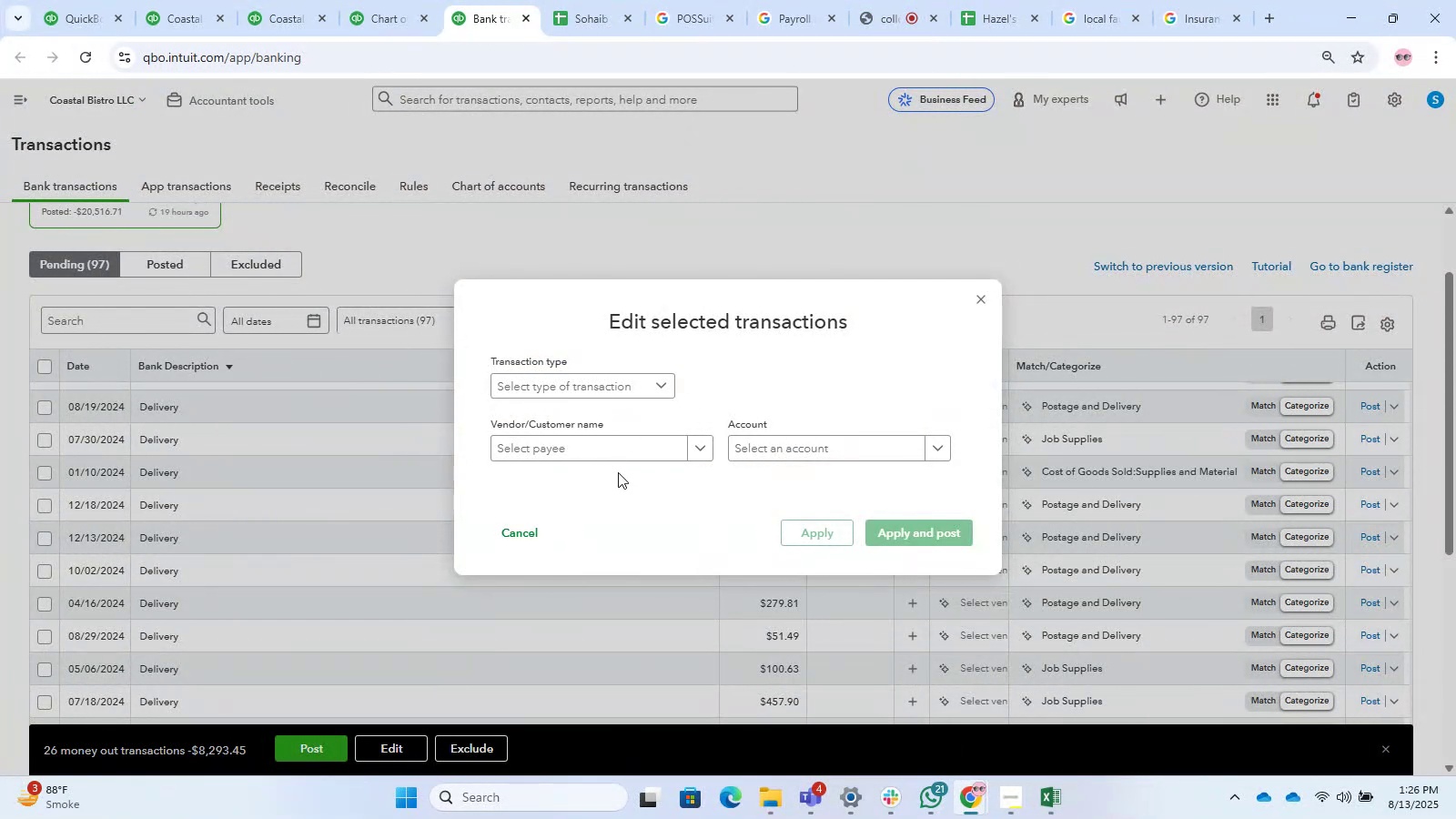 
left_click([602, 453])
 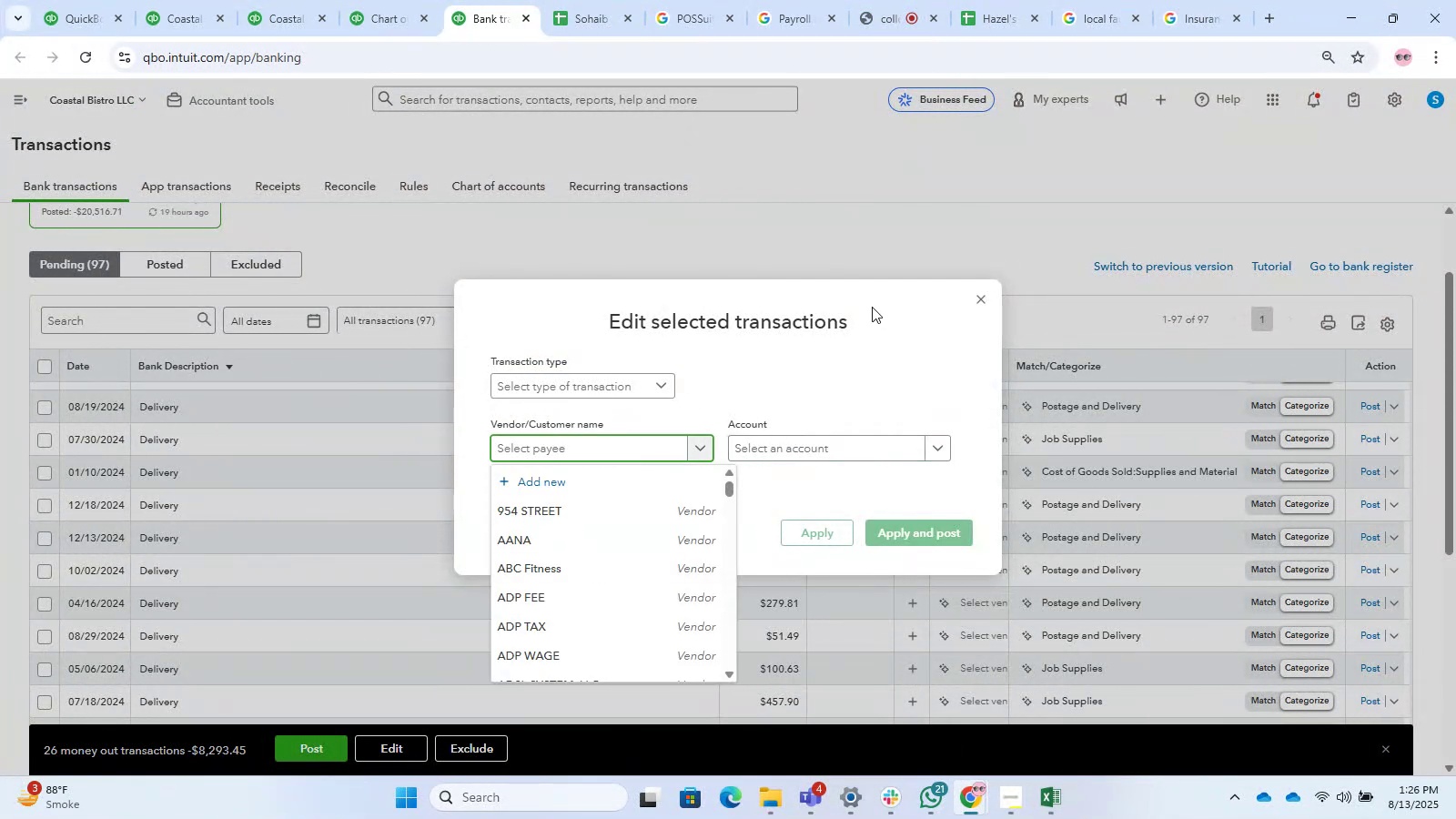 
left_click([884, 301])
 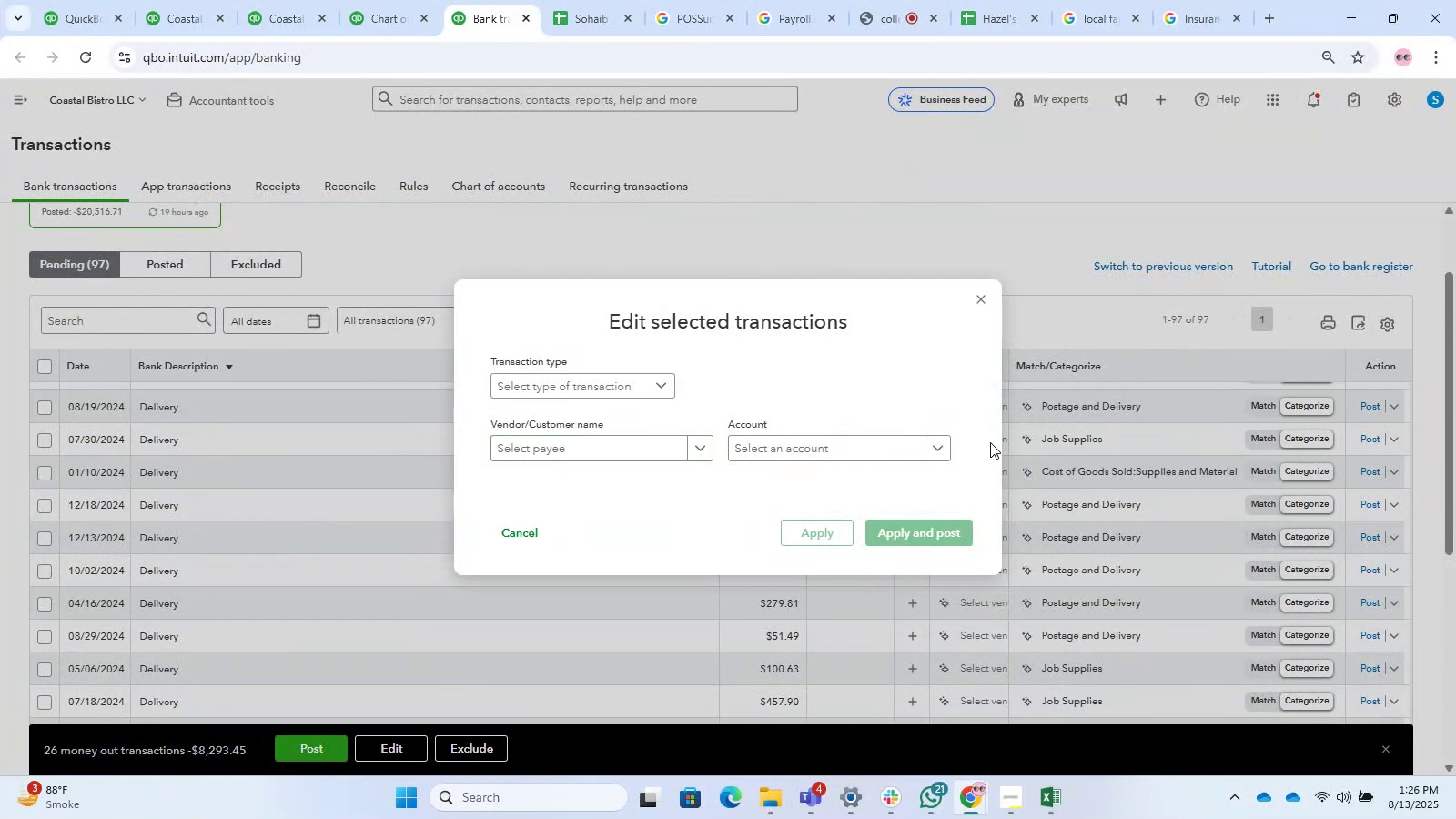 
scroll: coordinate [459, 662], scroll_direction: up, amount: 18.0
 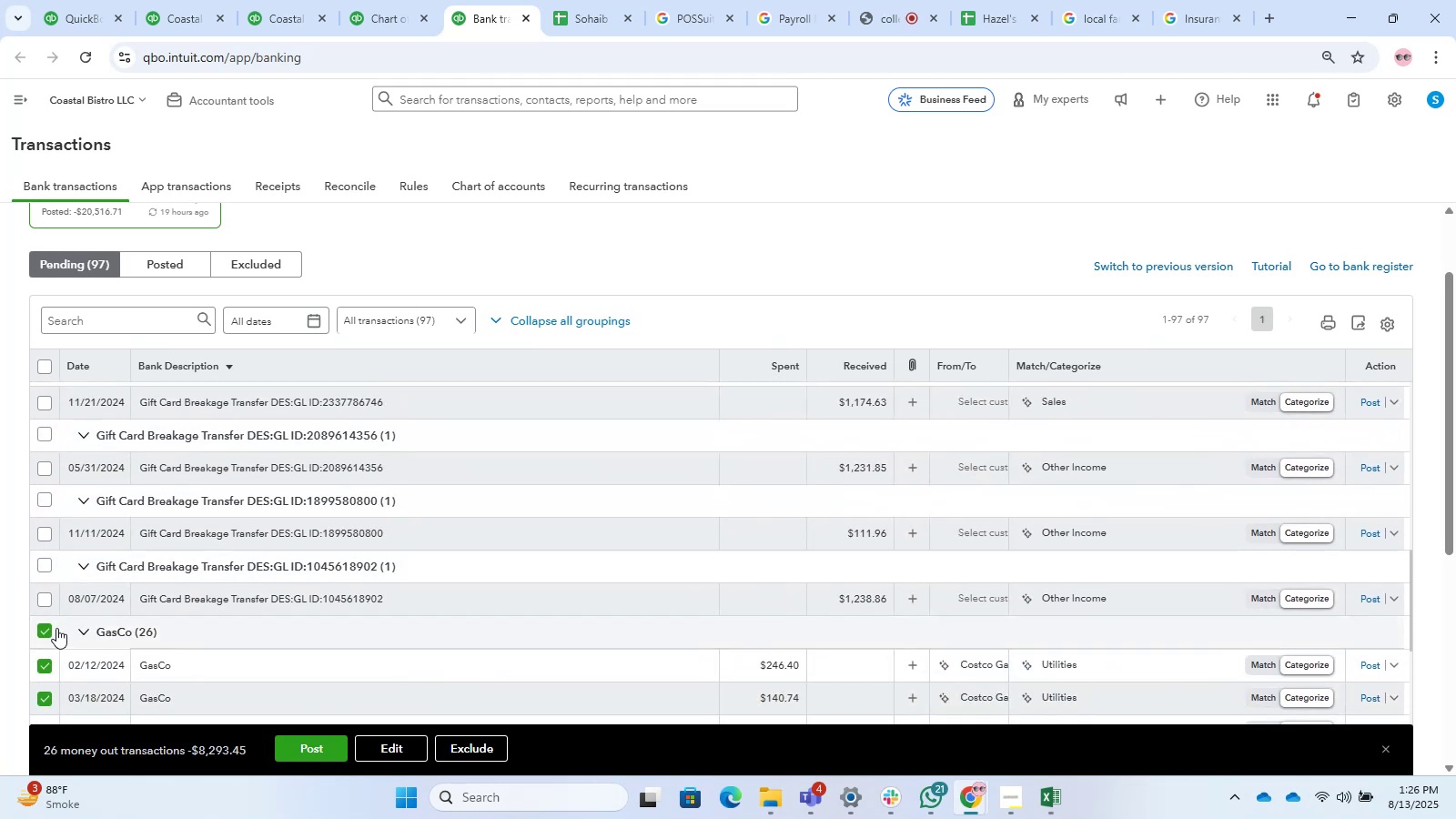 
left_click([48, 624])
 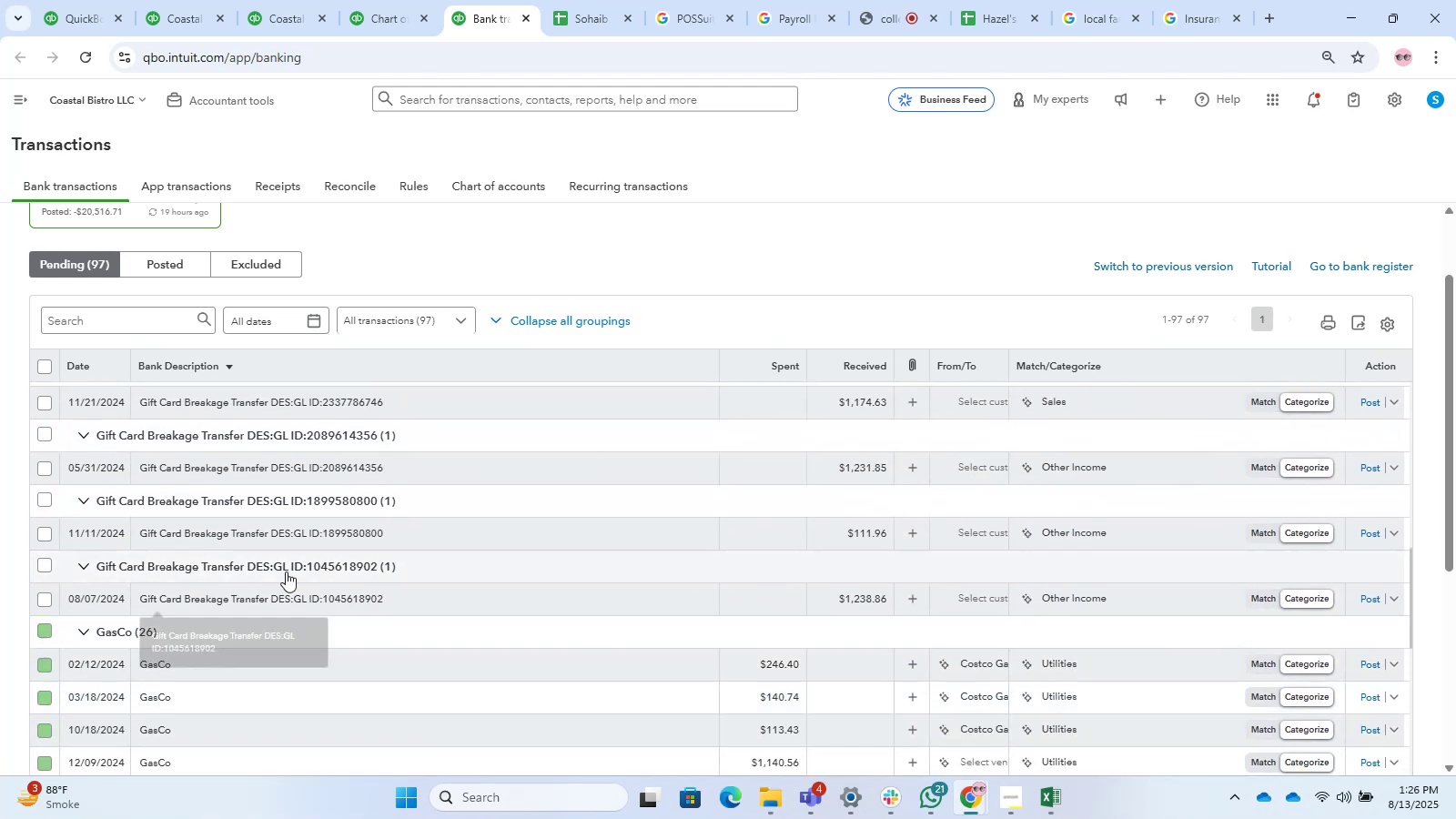 
scroll: coordinate [406, 541], scroll_direction: down, amount: 16.0
 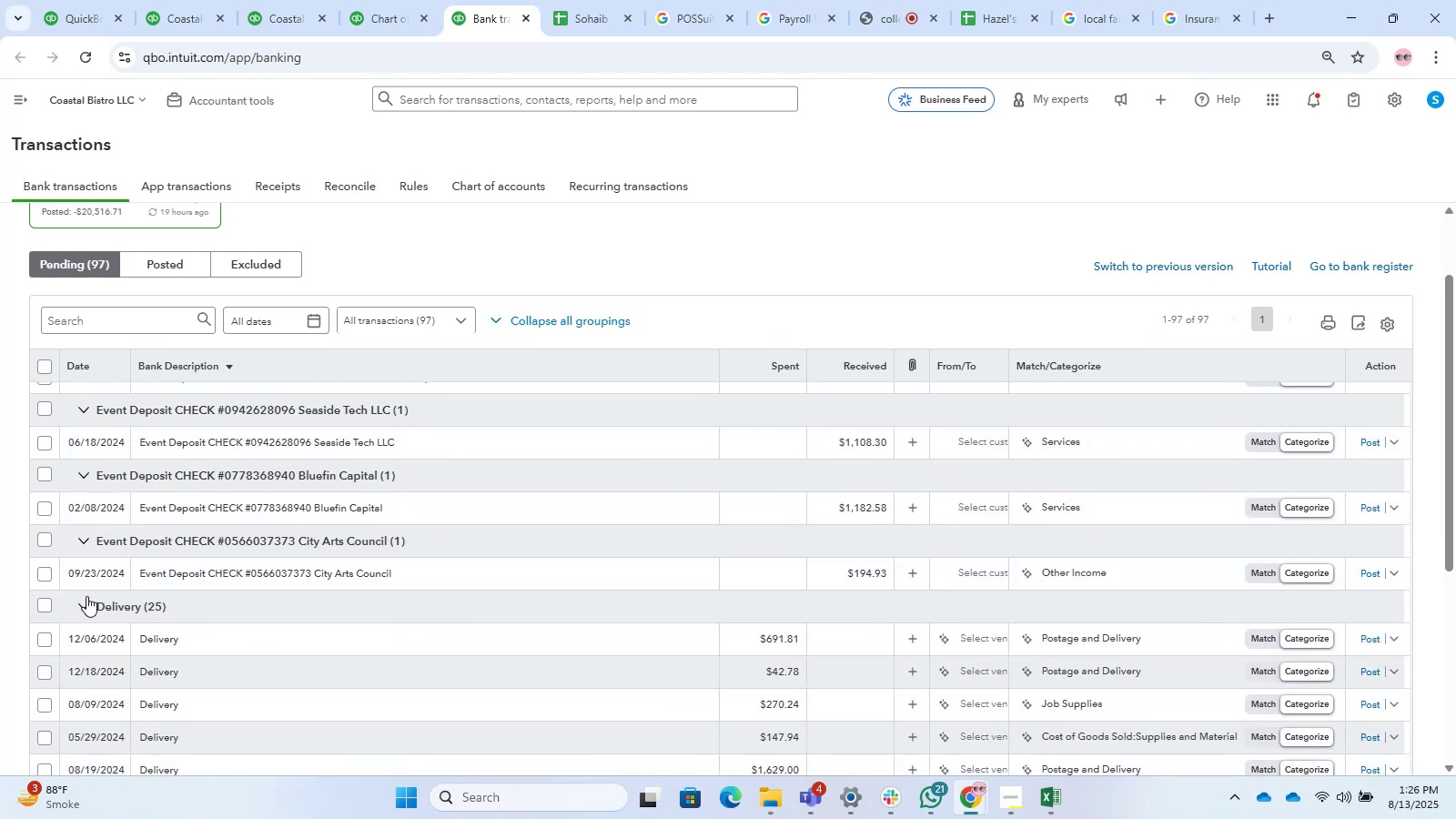 
left_click([44, 607])
 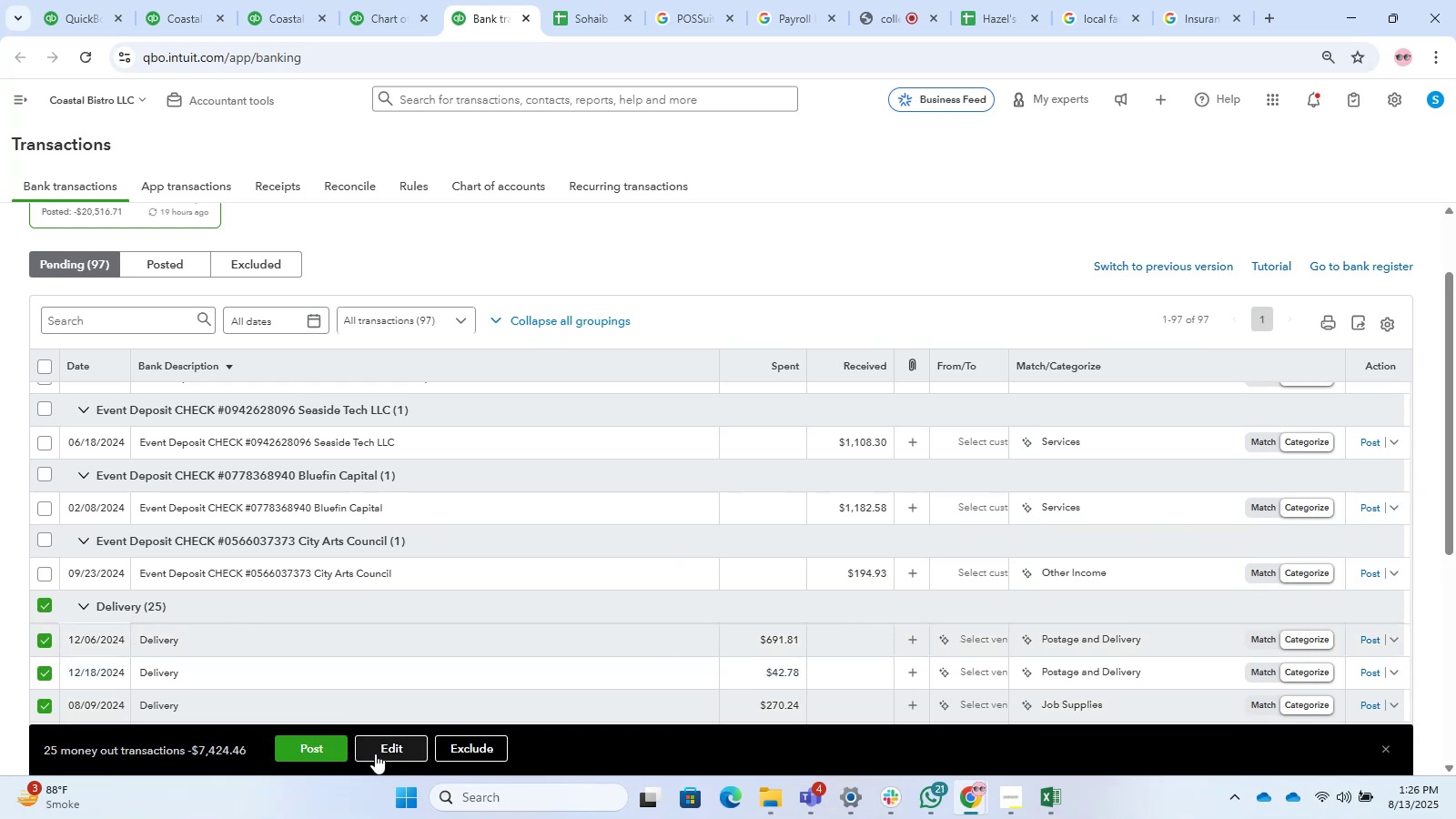 
left_click([381, 750])
 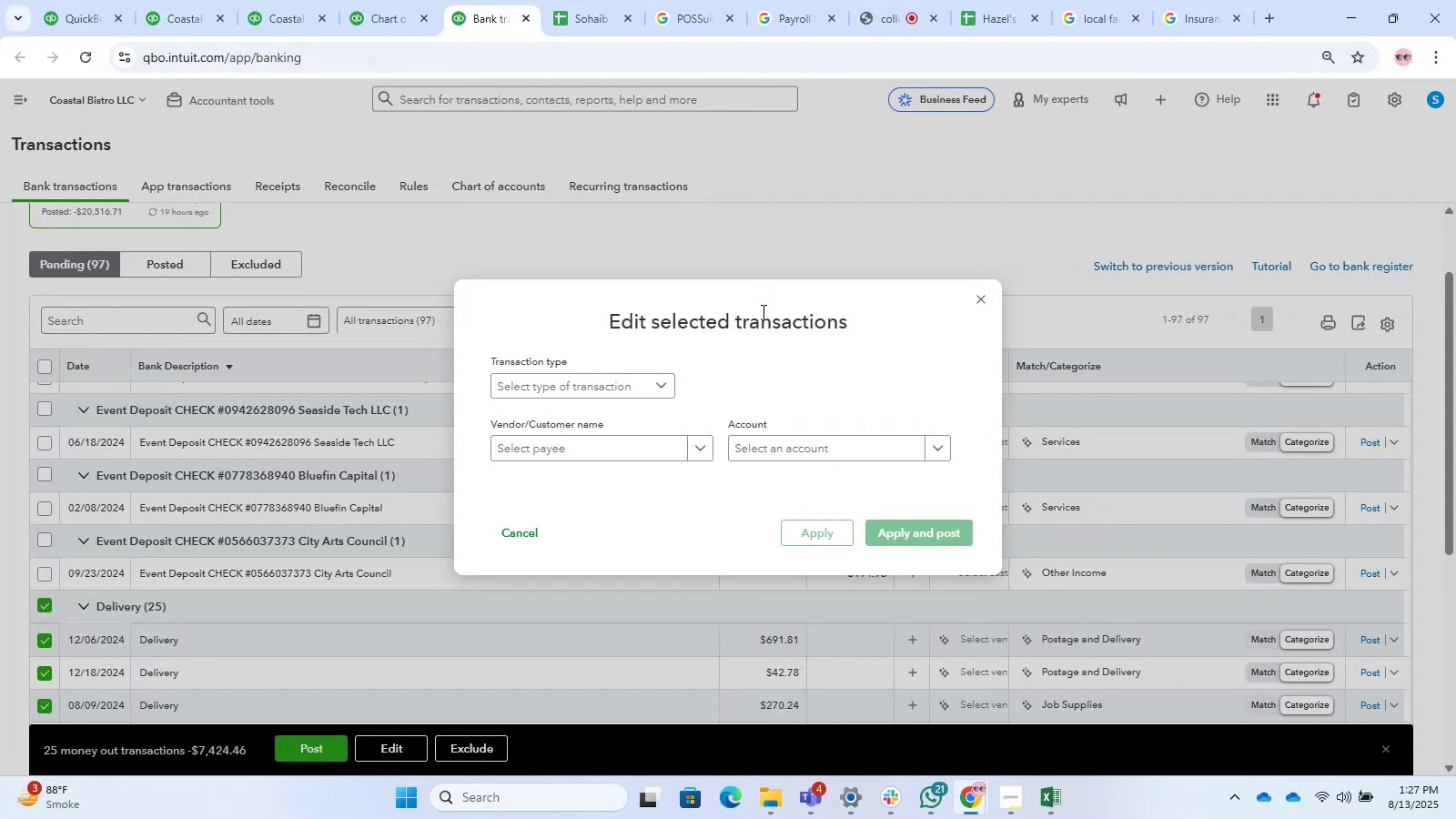 
wait(17.38)
 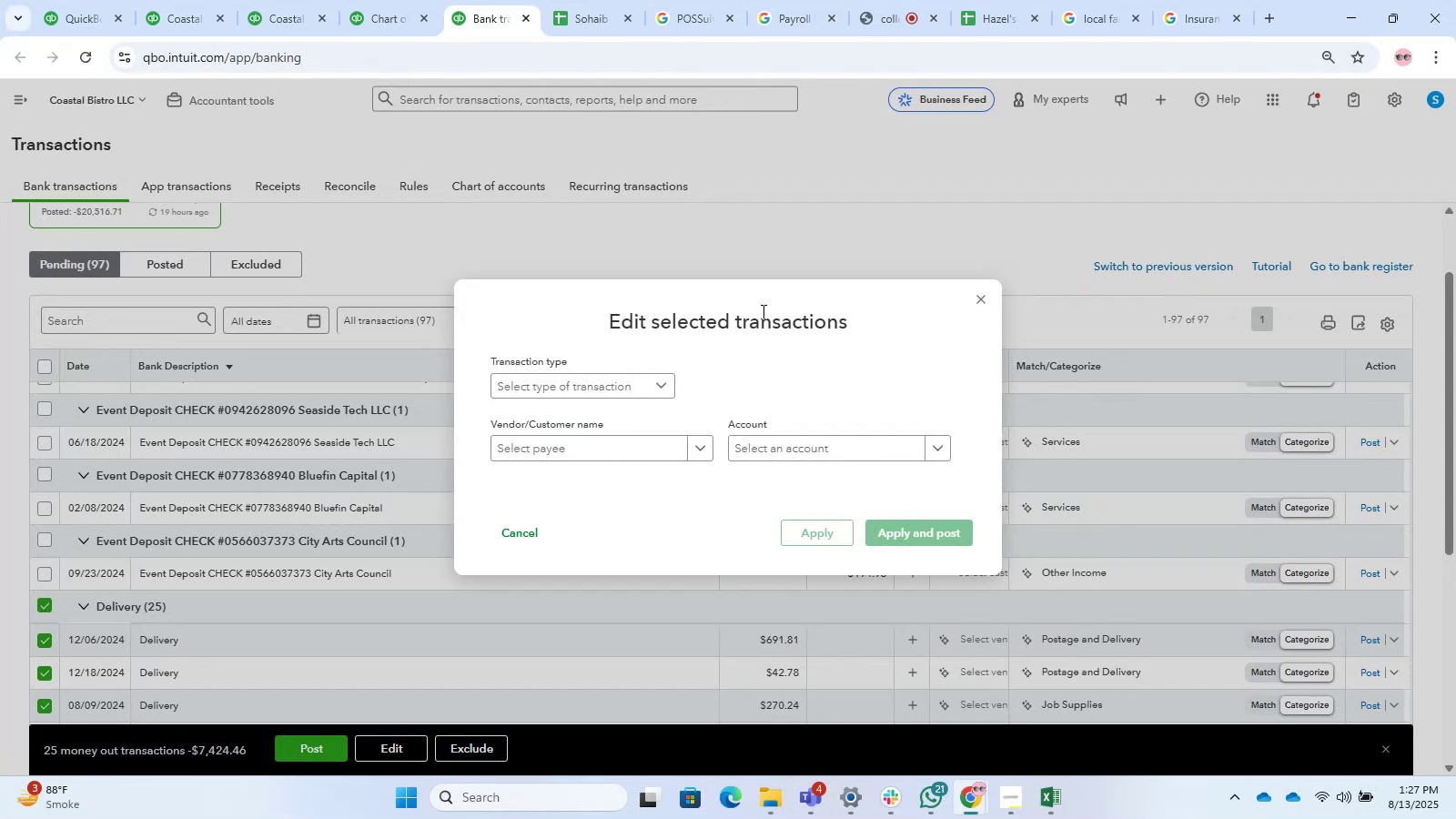 
double_click([974, 292])
 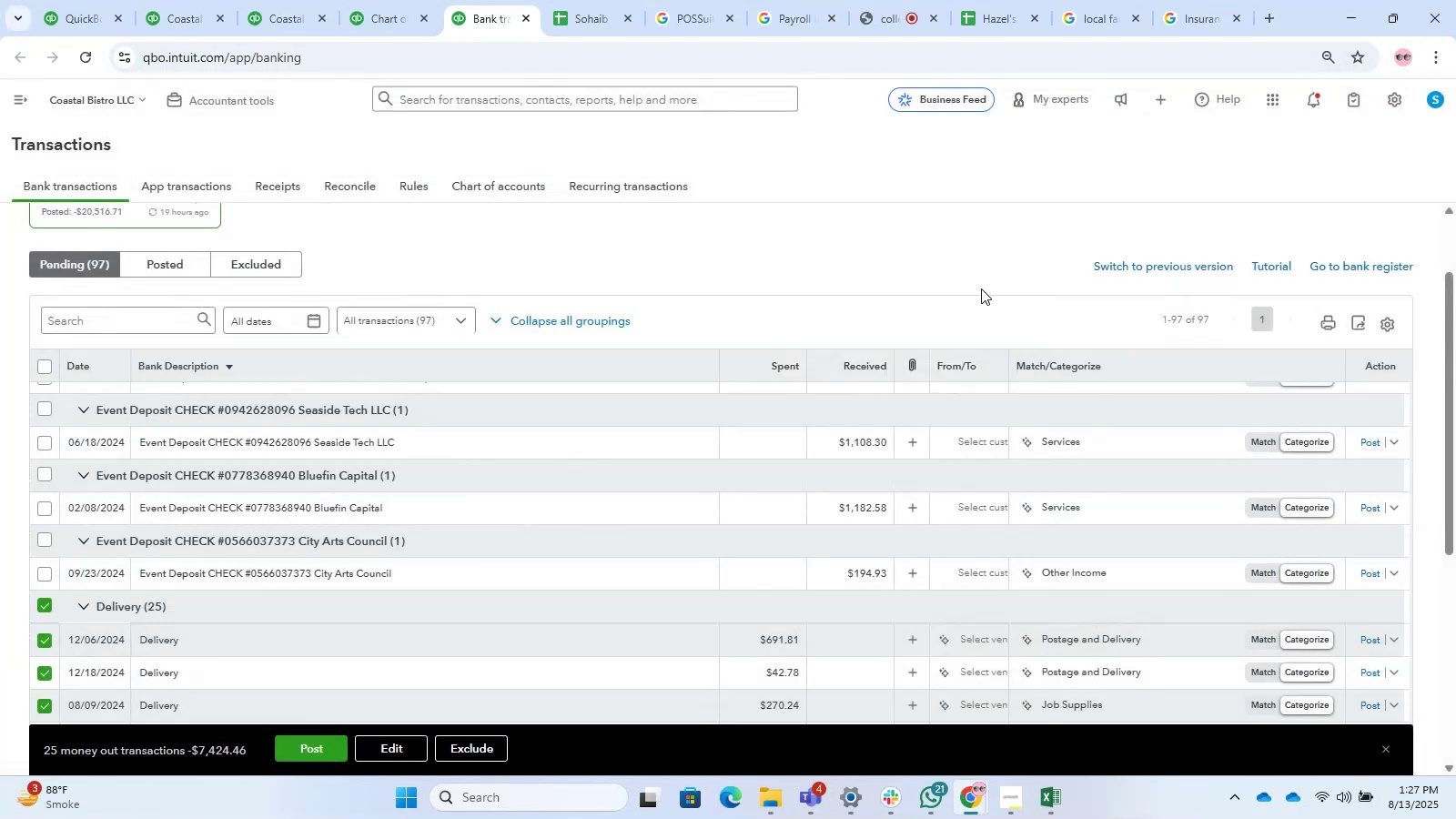 
scroll: coordinate [460, 565], scroll_direction: down, amount: 12.0
 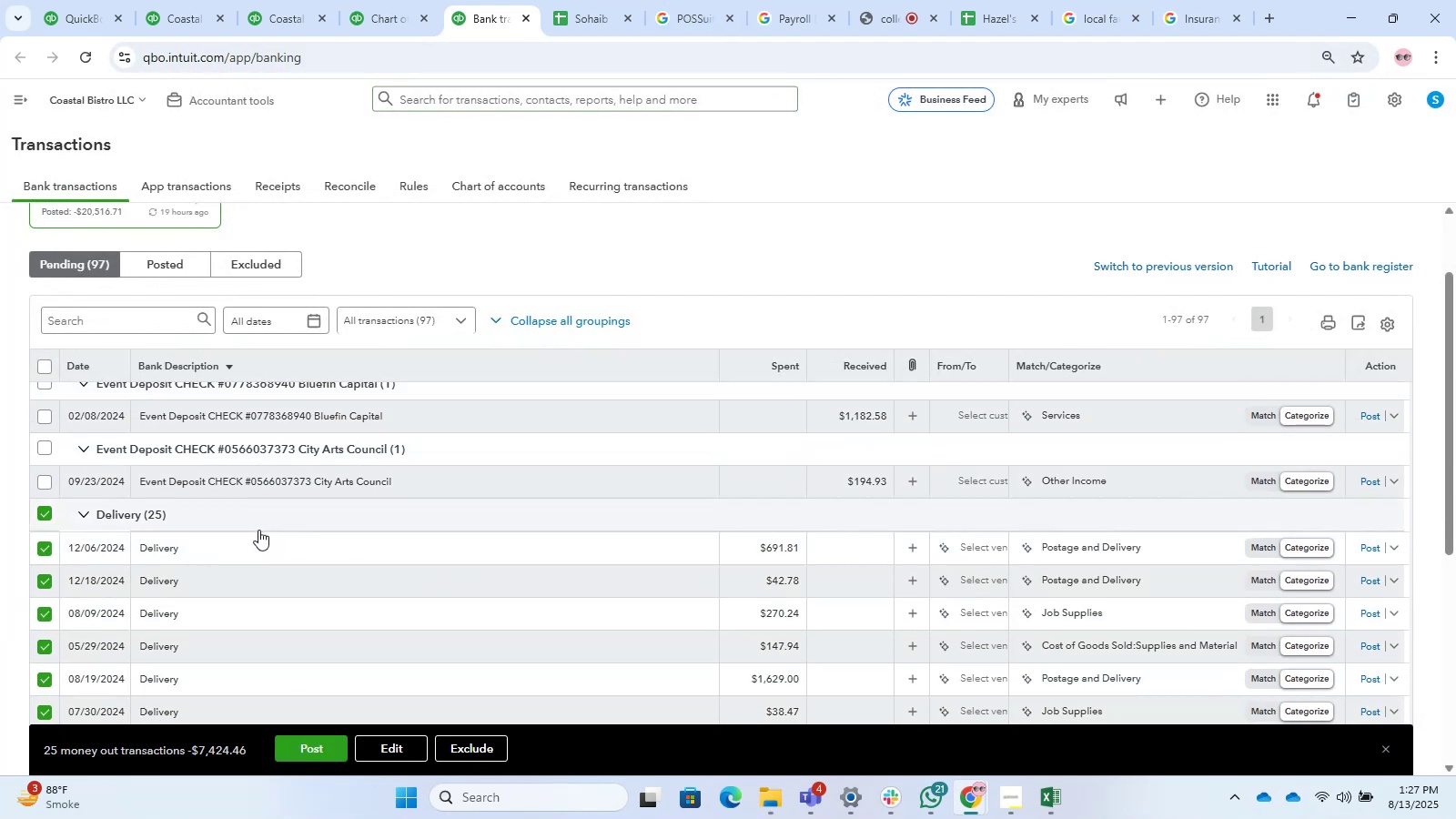 
left_click([252, 542])
 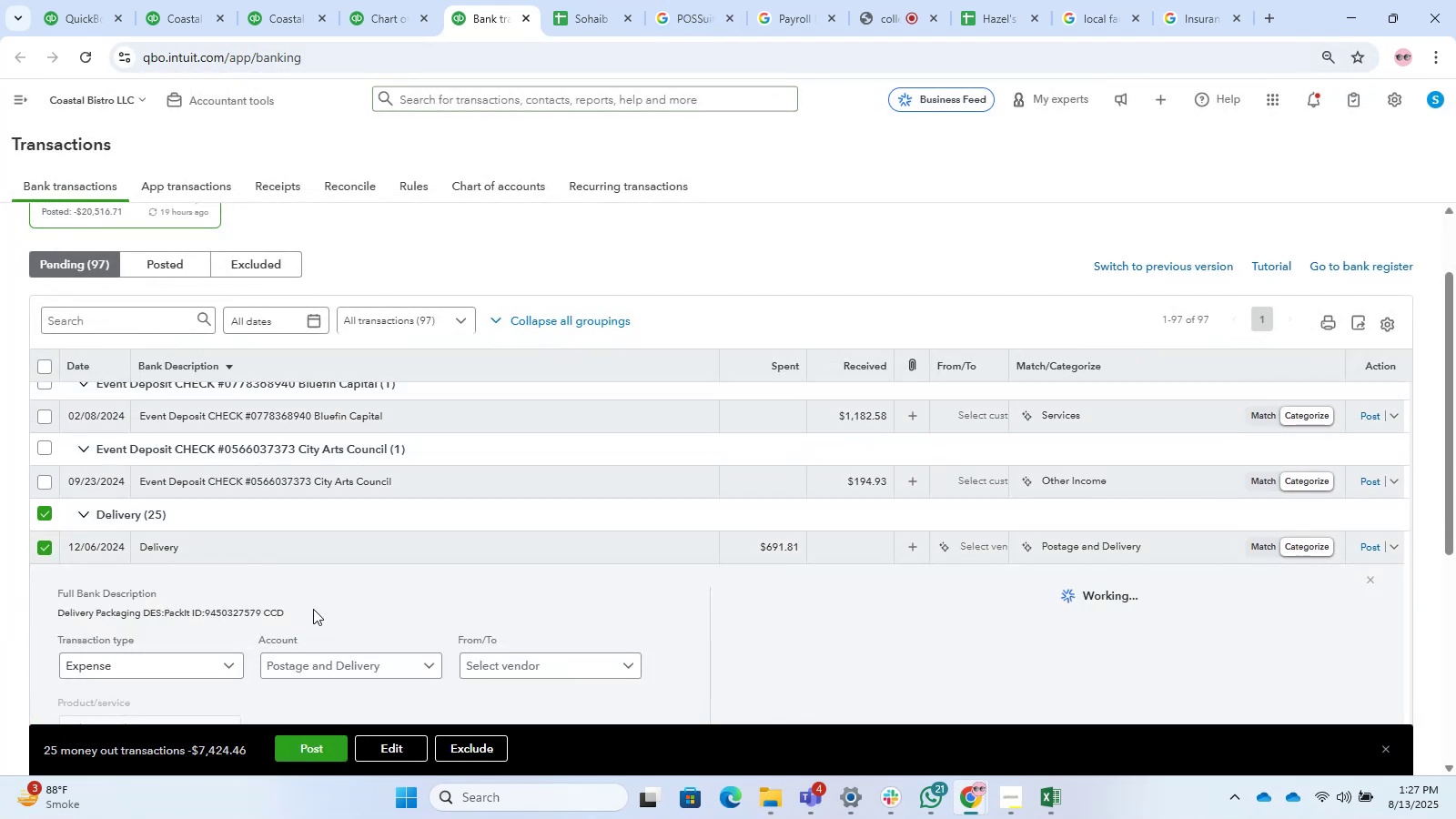 
scroll: coordinate [310, 587], scroll_direction: down, amount: 2.0
 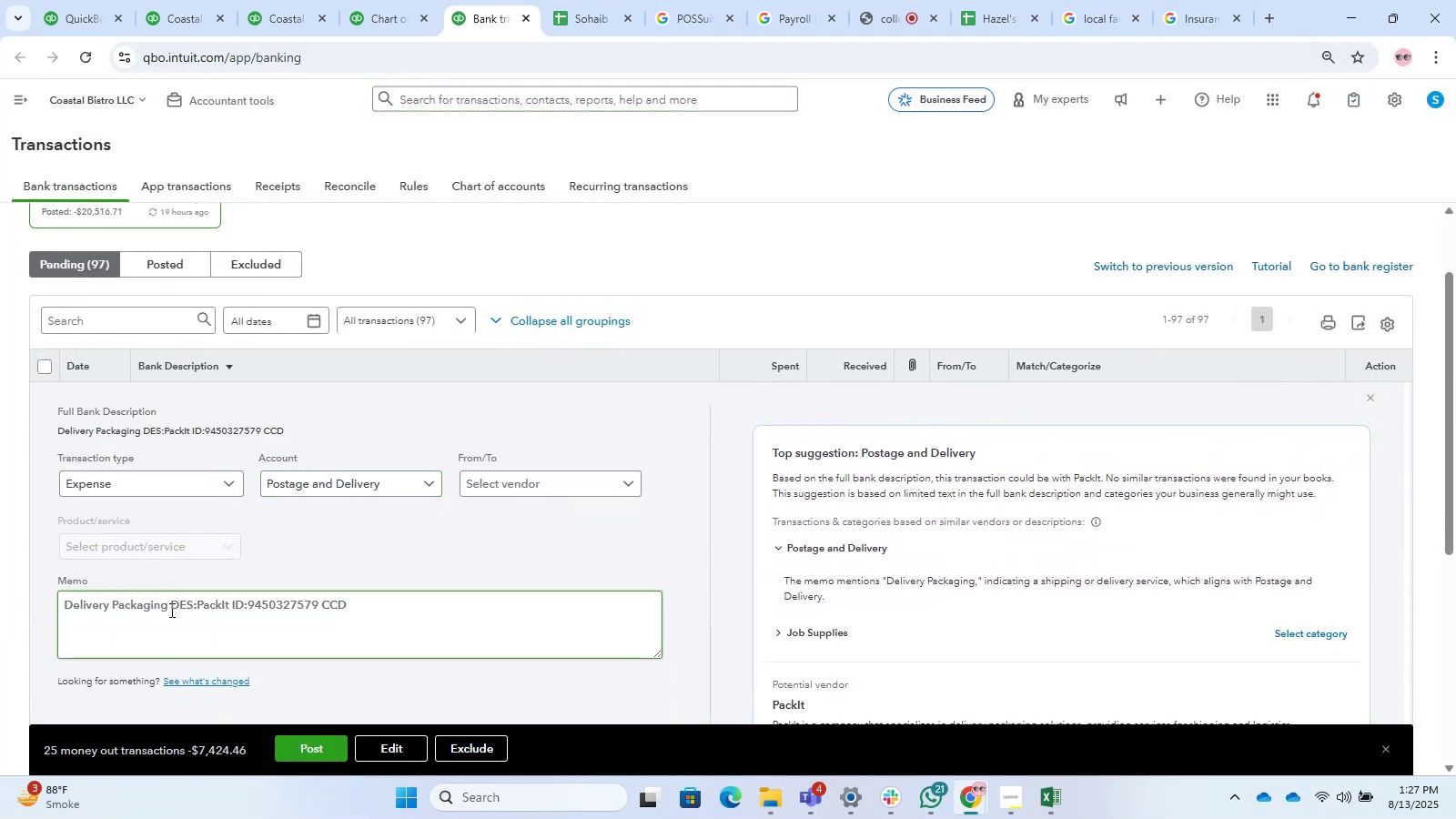 
left_click_drag(start_coordinate=[167, 604], to_coordinate=[40, 592])
 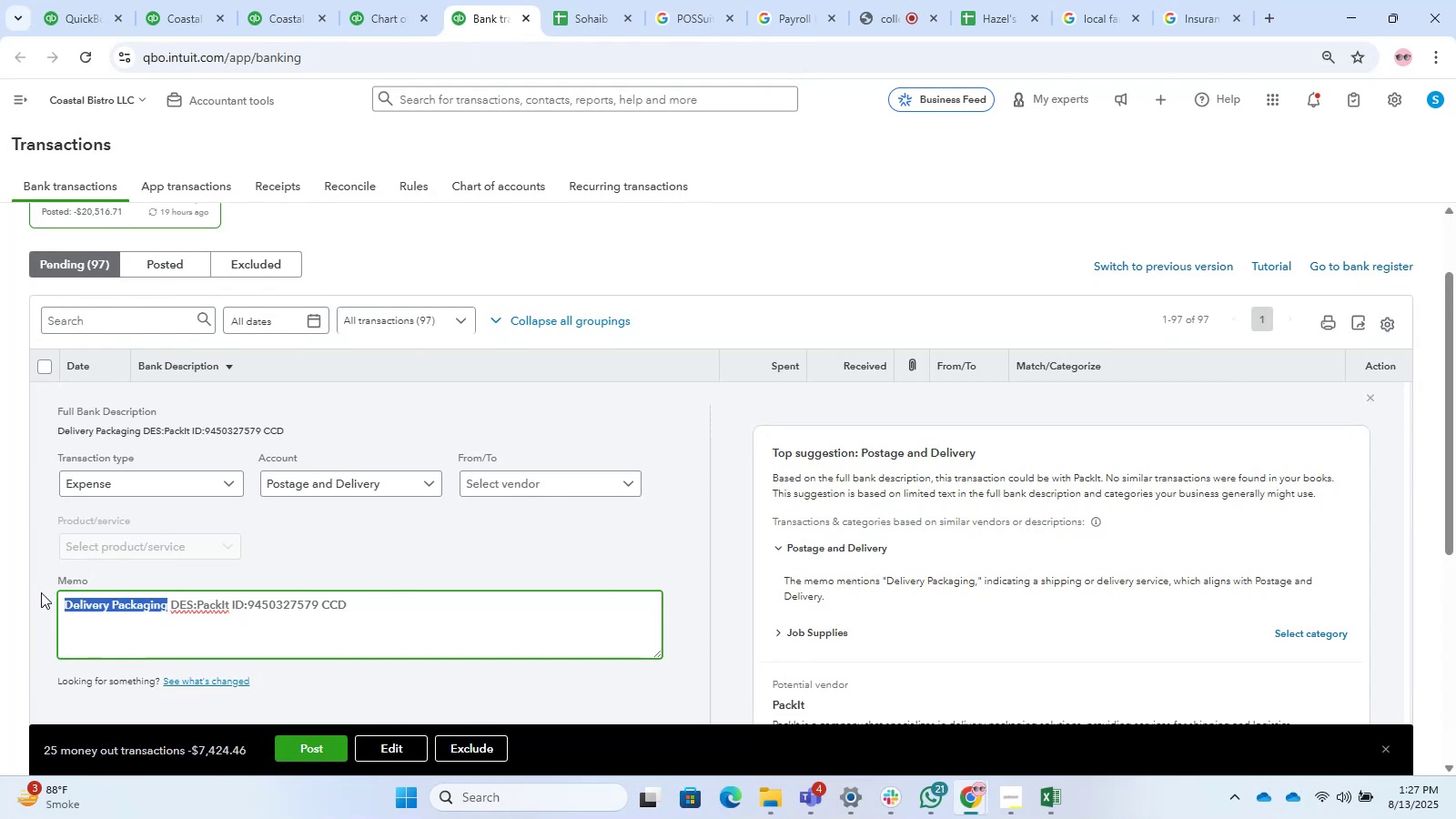 
key(Control+C)
 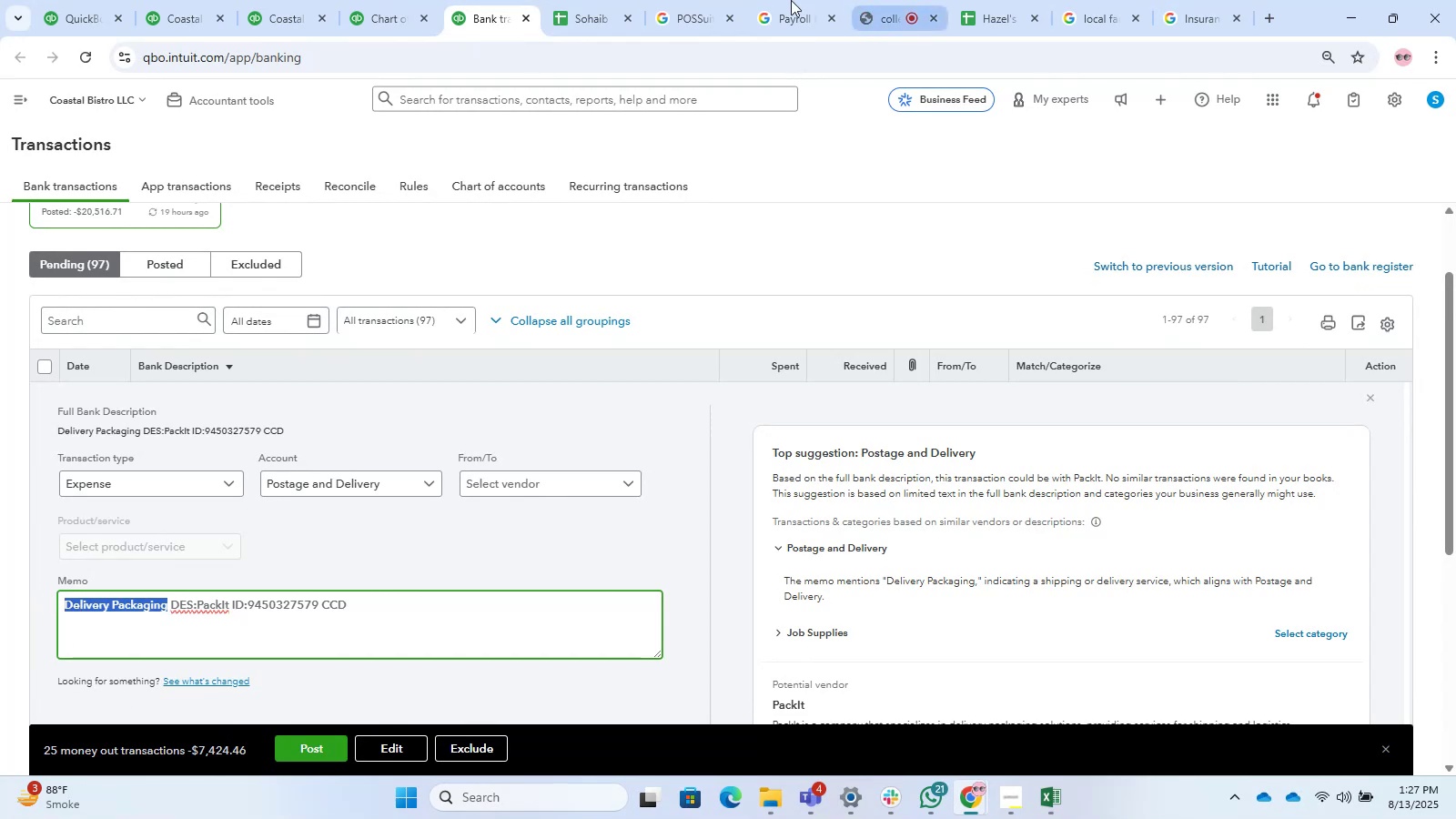 
left_click([669, 4])
 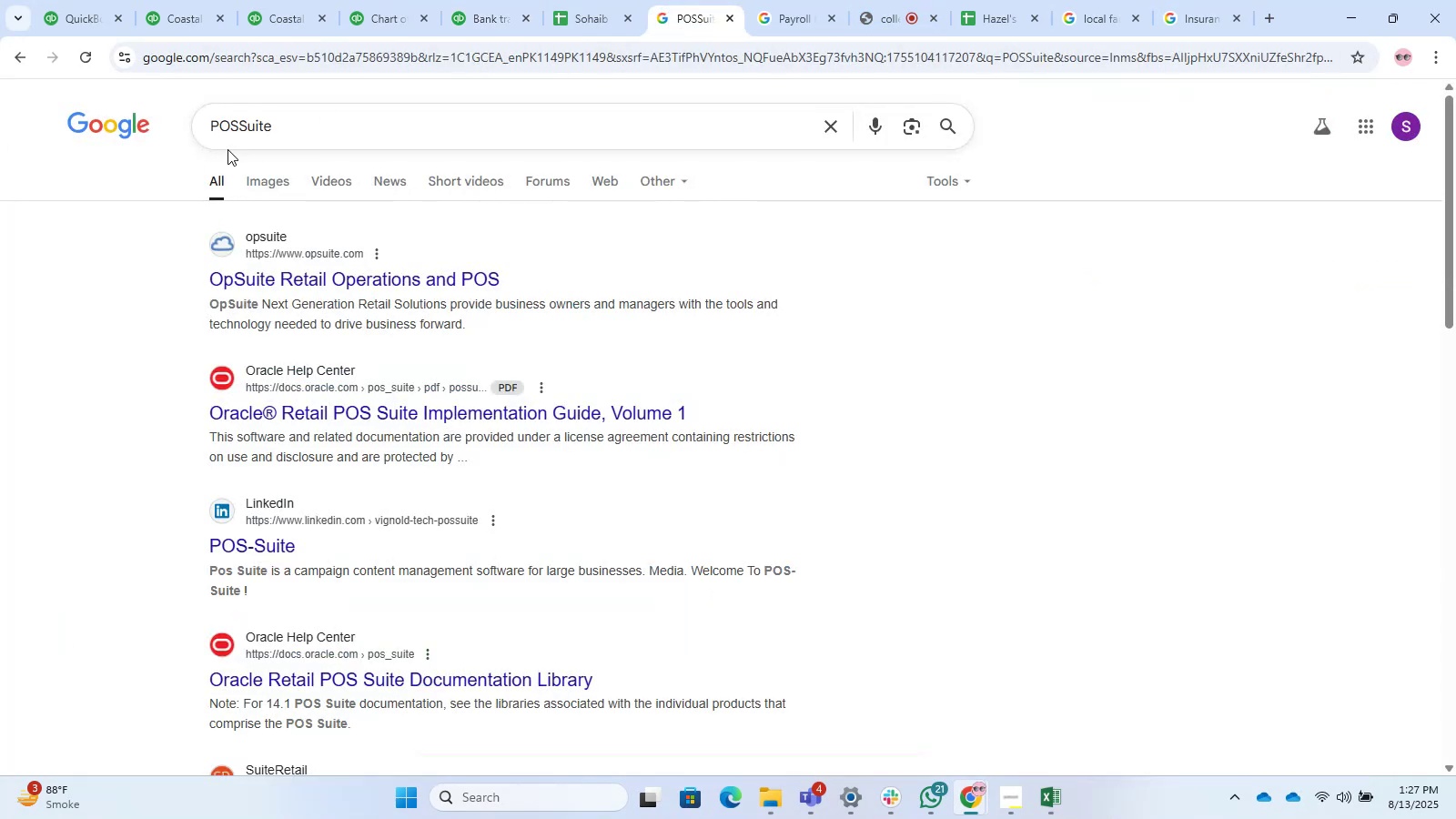 
left_click_drag(start_coordinate=[313, 116], to_coordinate=[101, 143])
 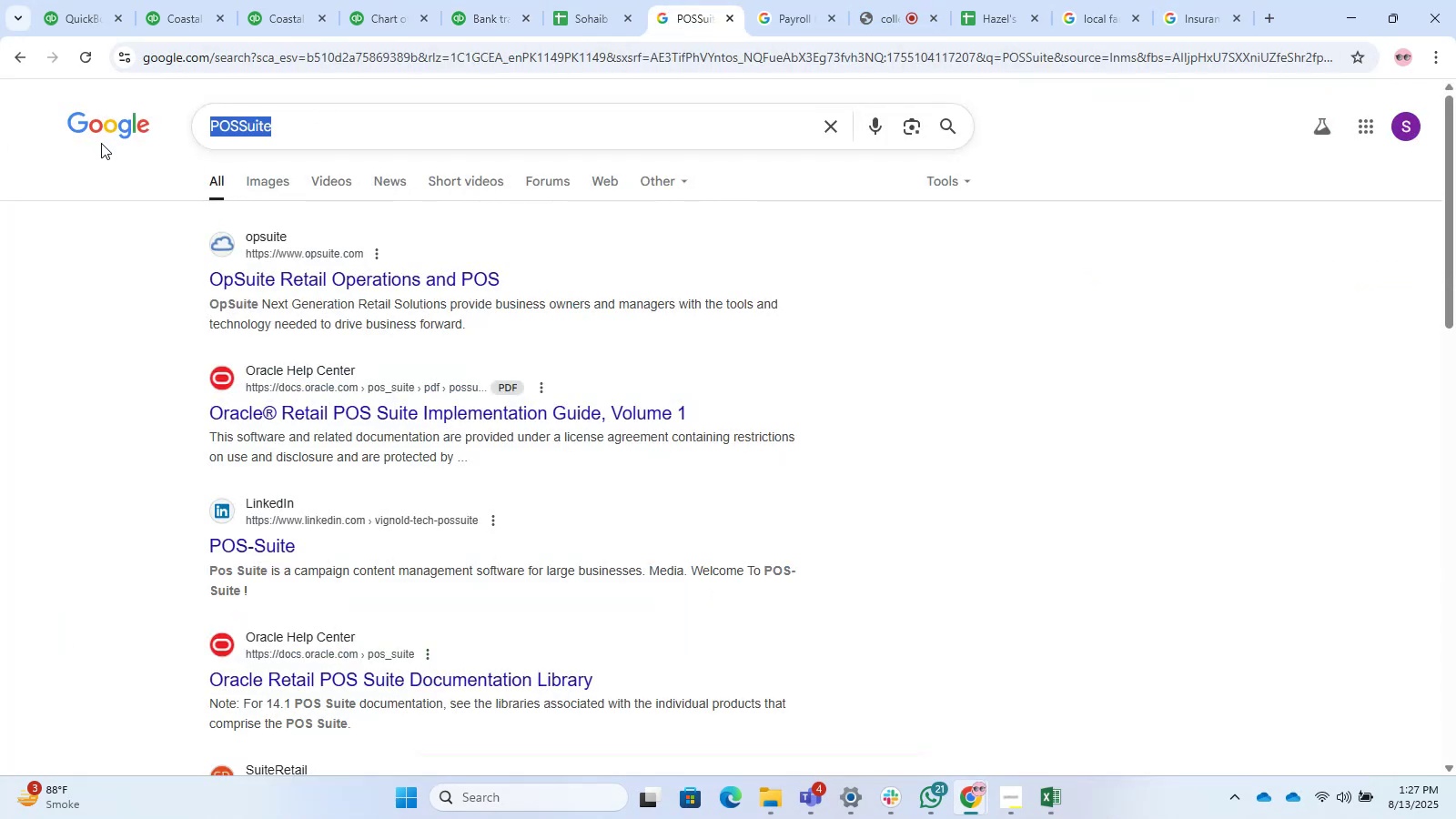 
key(Control+ControlLeft)
 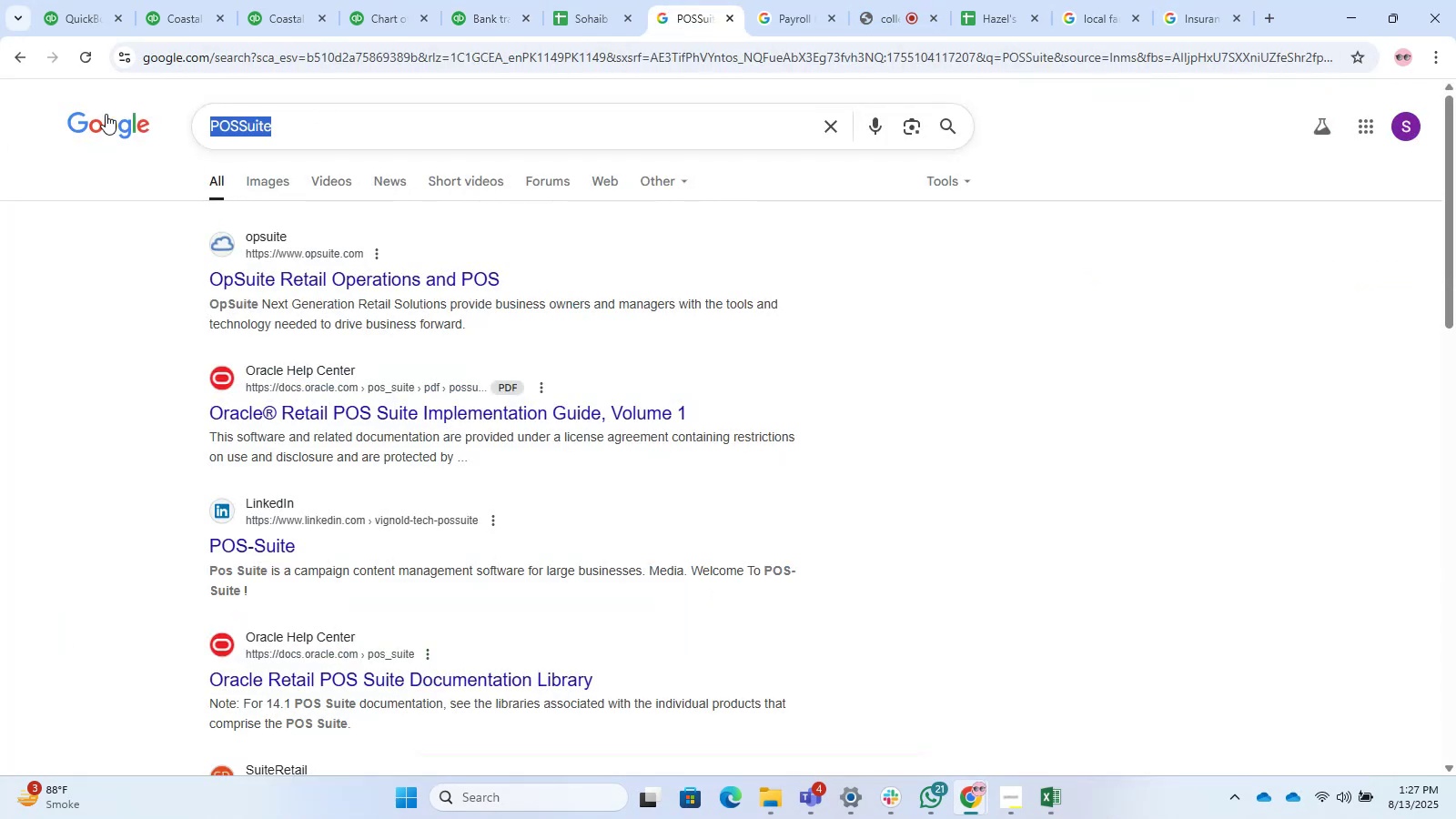 
key(Control+V)
 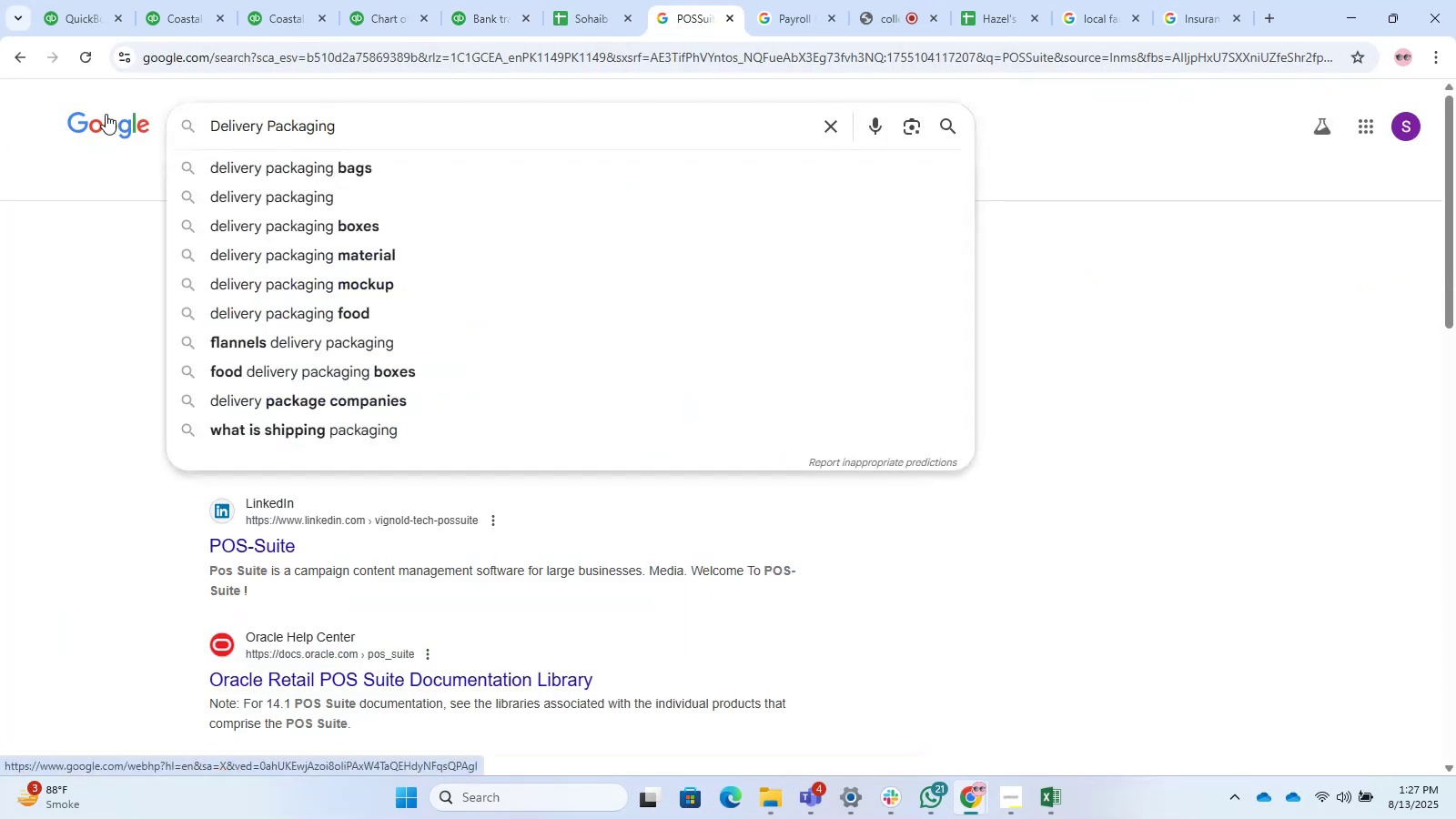 
key(NumpadEnter)
 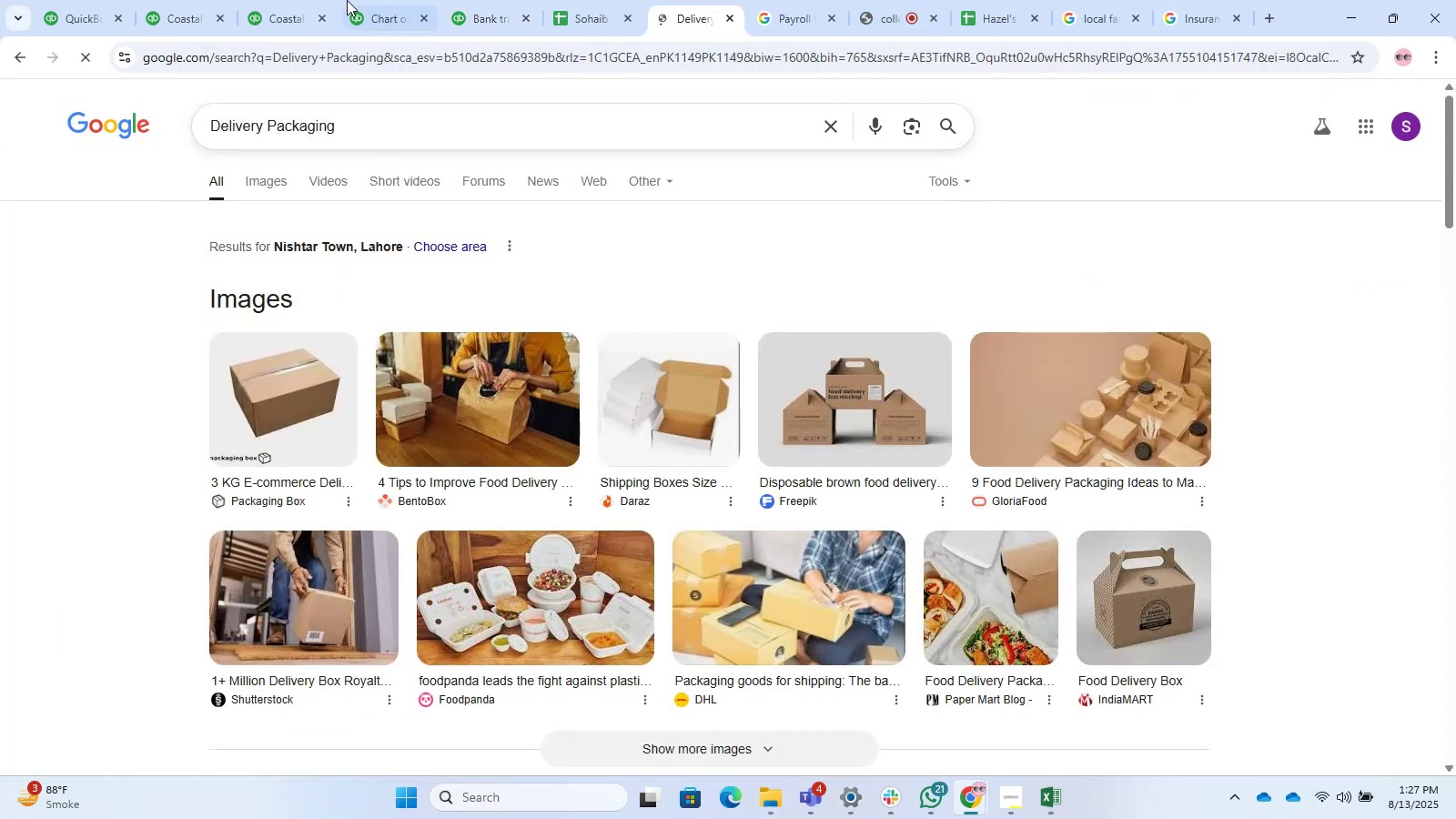 
scroll: coordinate [80, 417], scroll_direction: down, amount: 12.0
 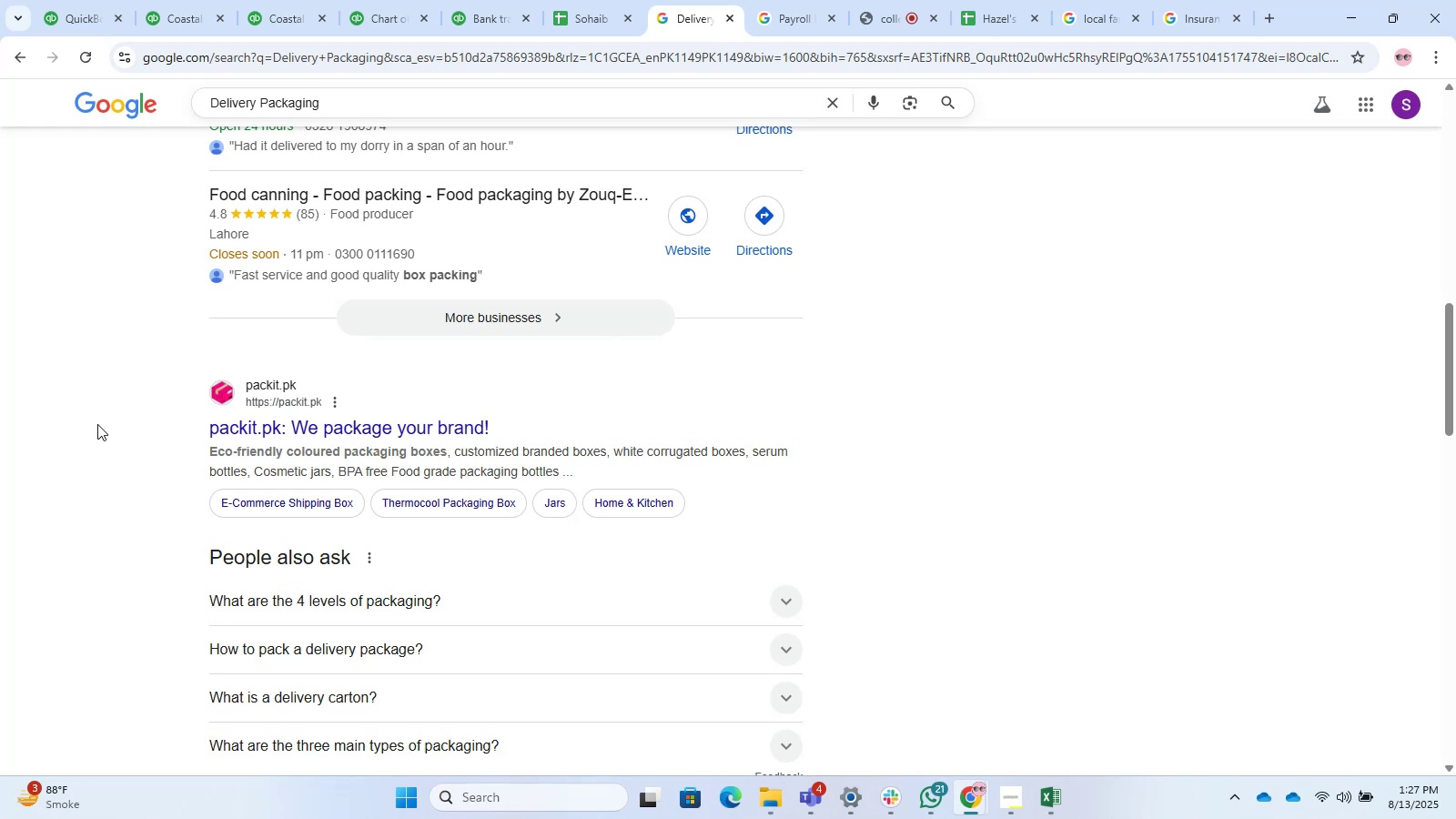 
wait(5.75)
 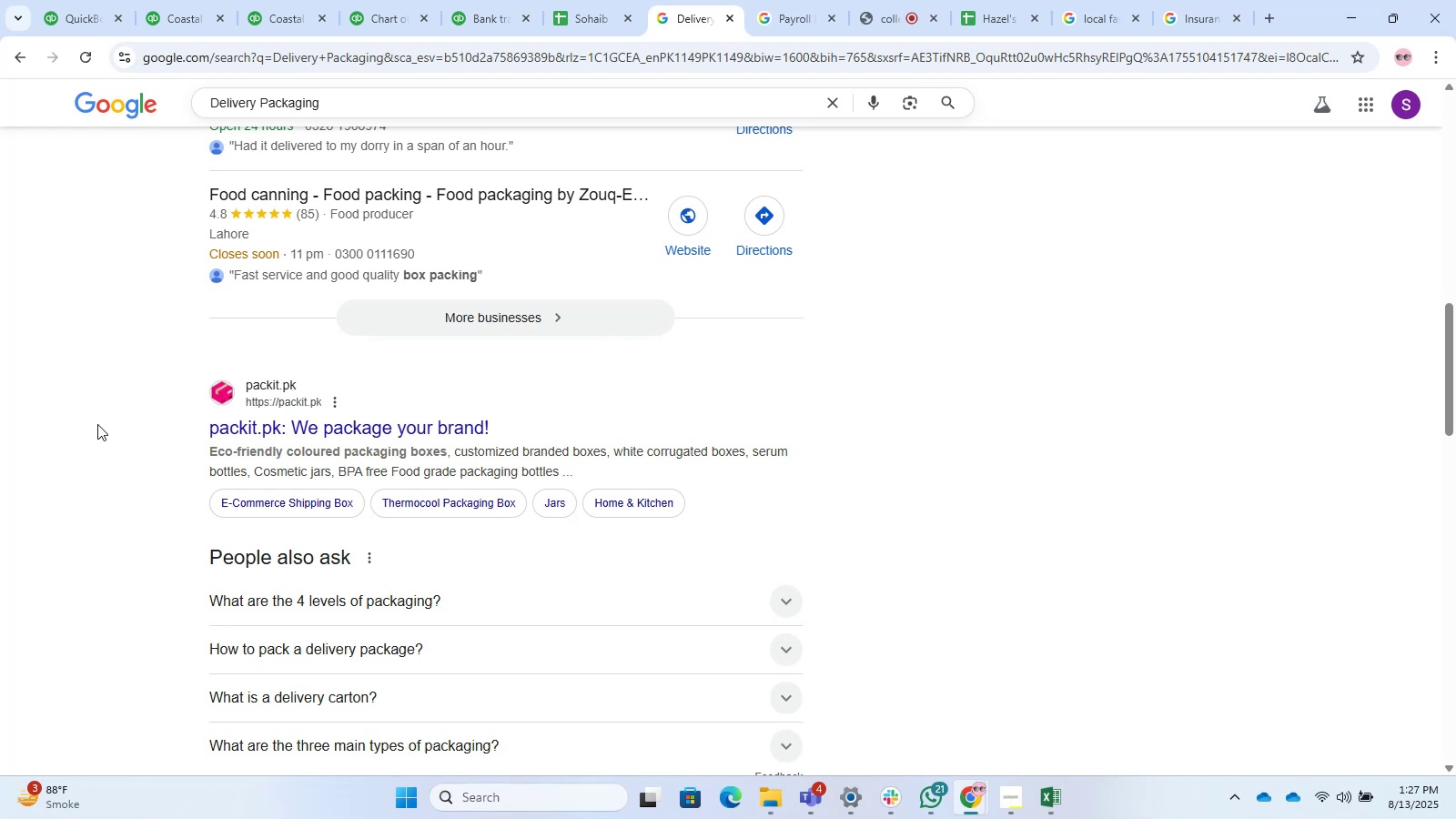 
left_click([177, 0])
 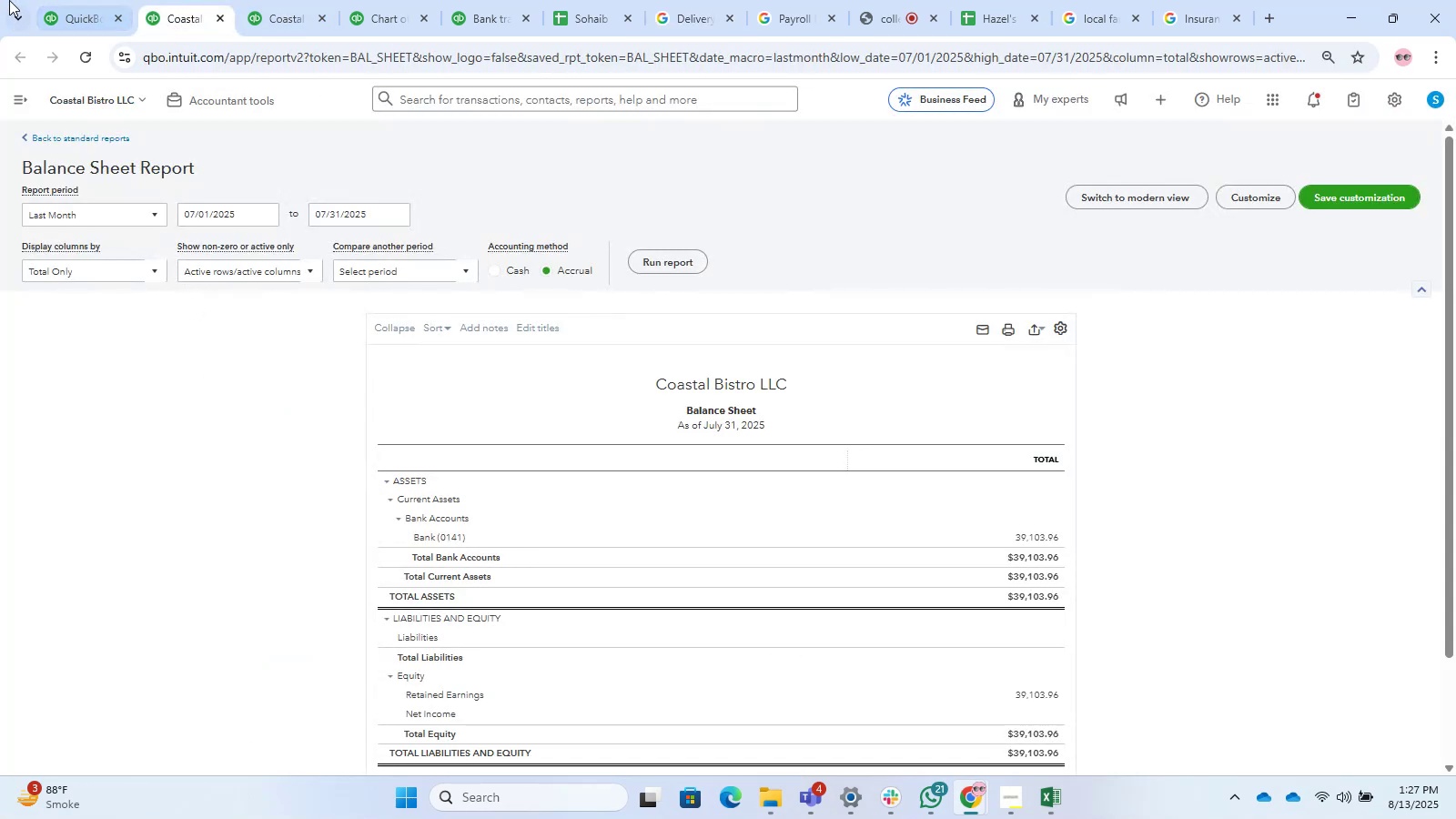 
left_click([67, 10])
 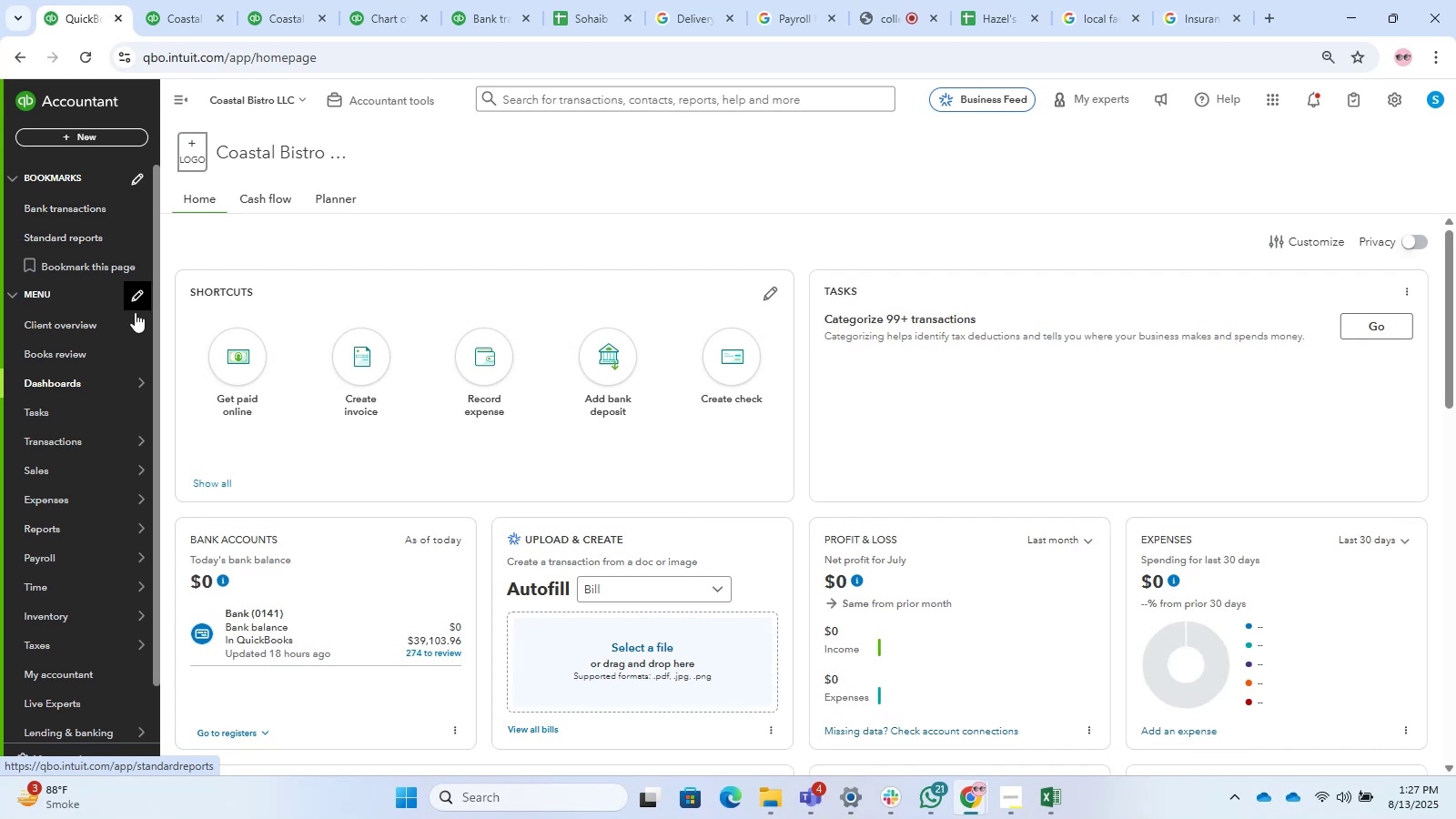 
wait(5.78)
 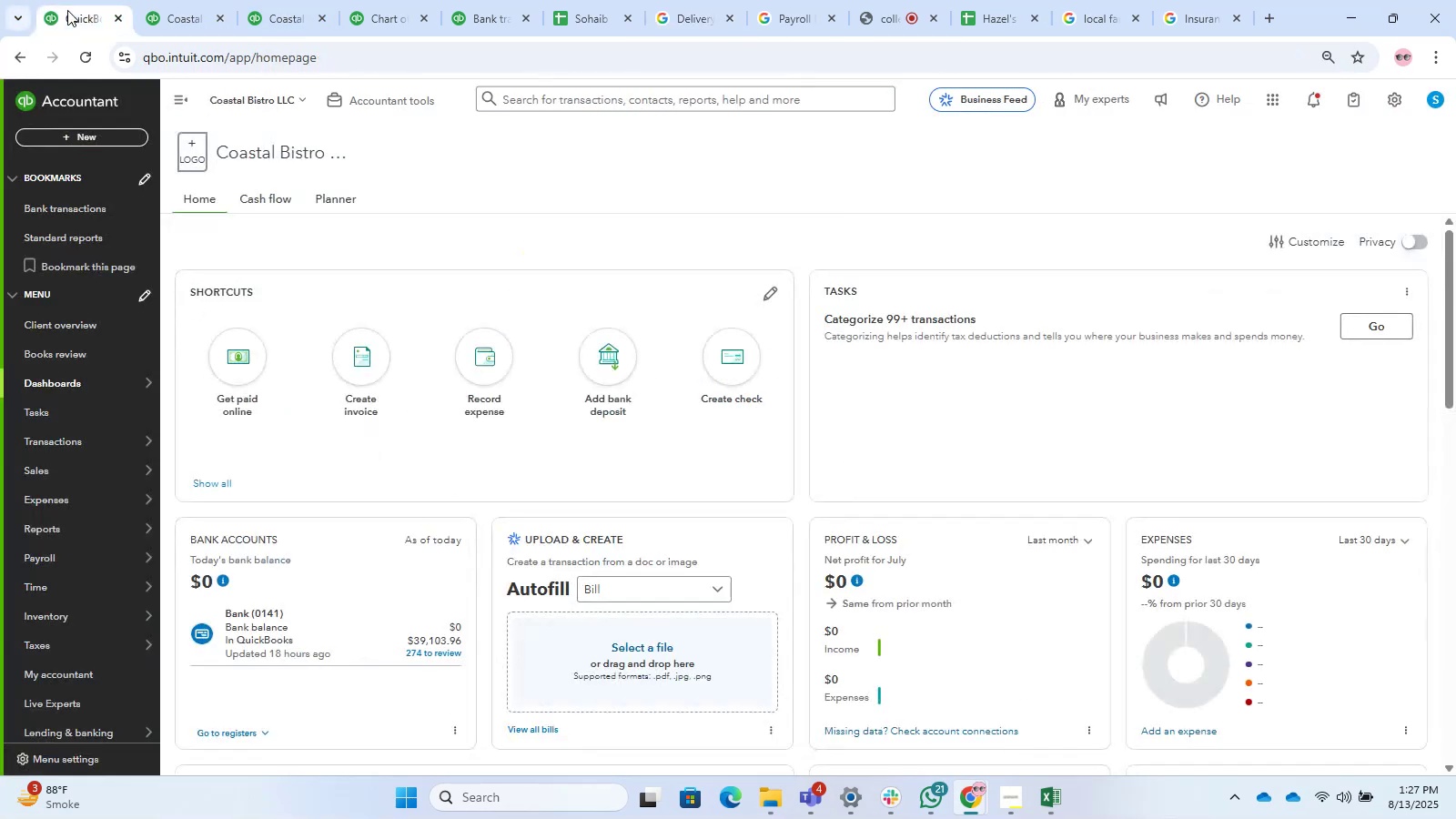 
left_click([491, 0])
 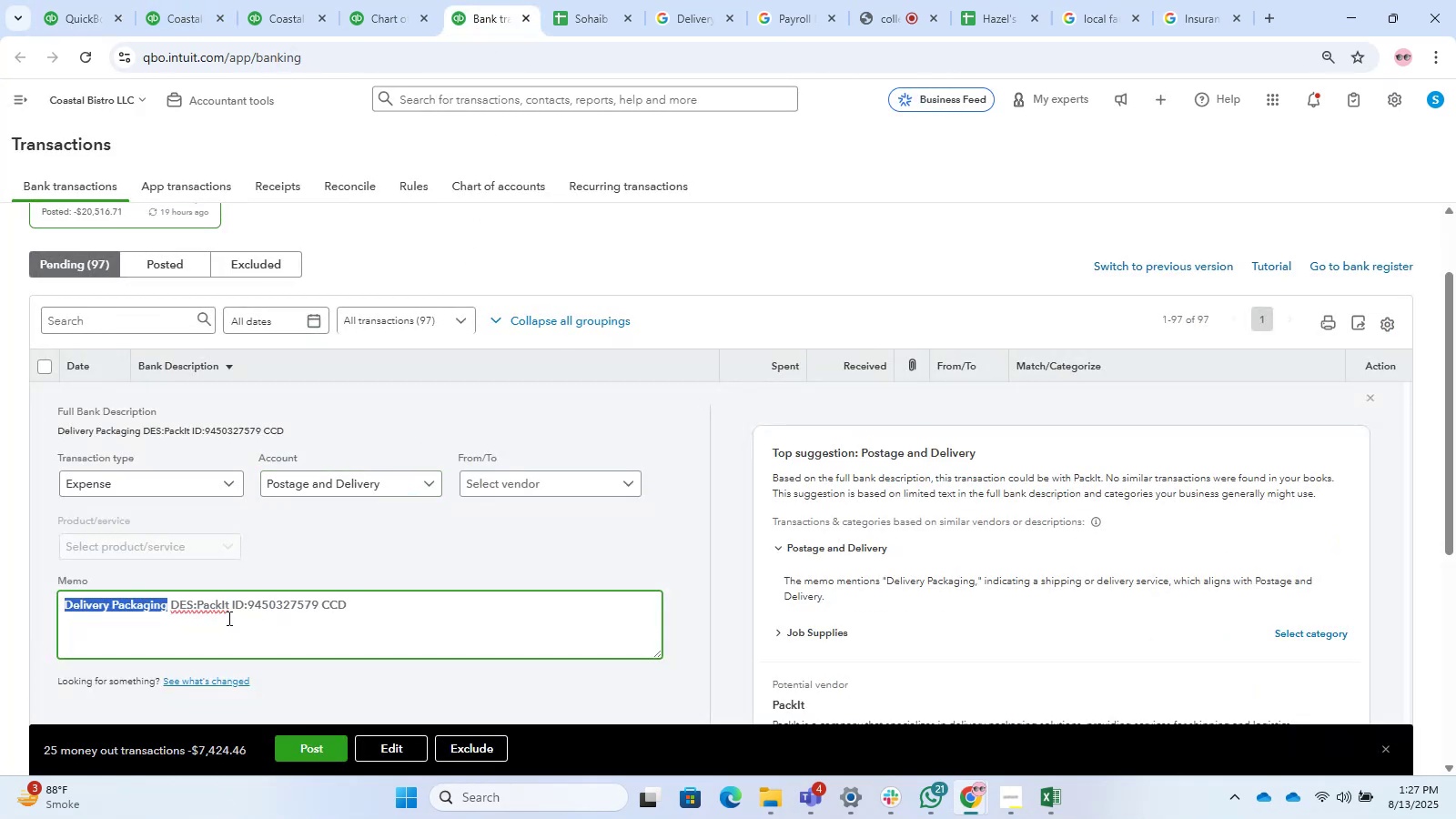 
left_click_drag(start_coordinate=[231, 604], to_coordinate=[197, 602])
 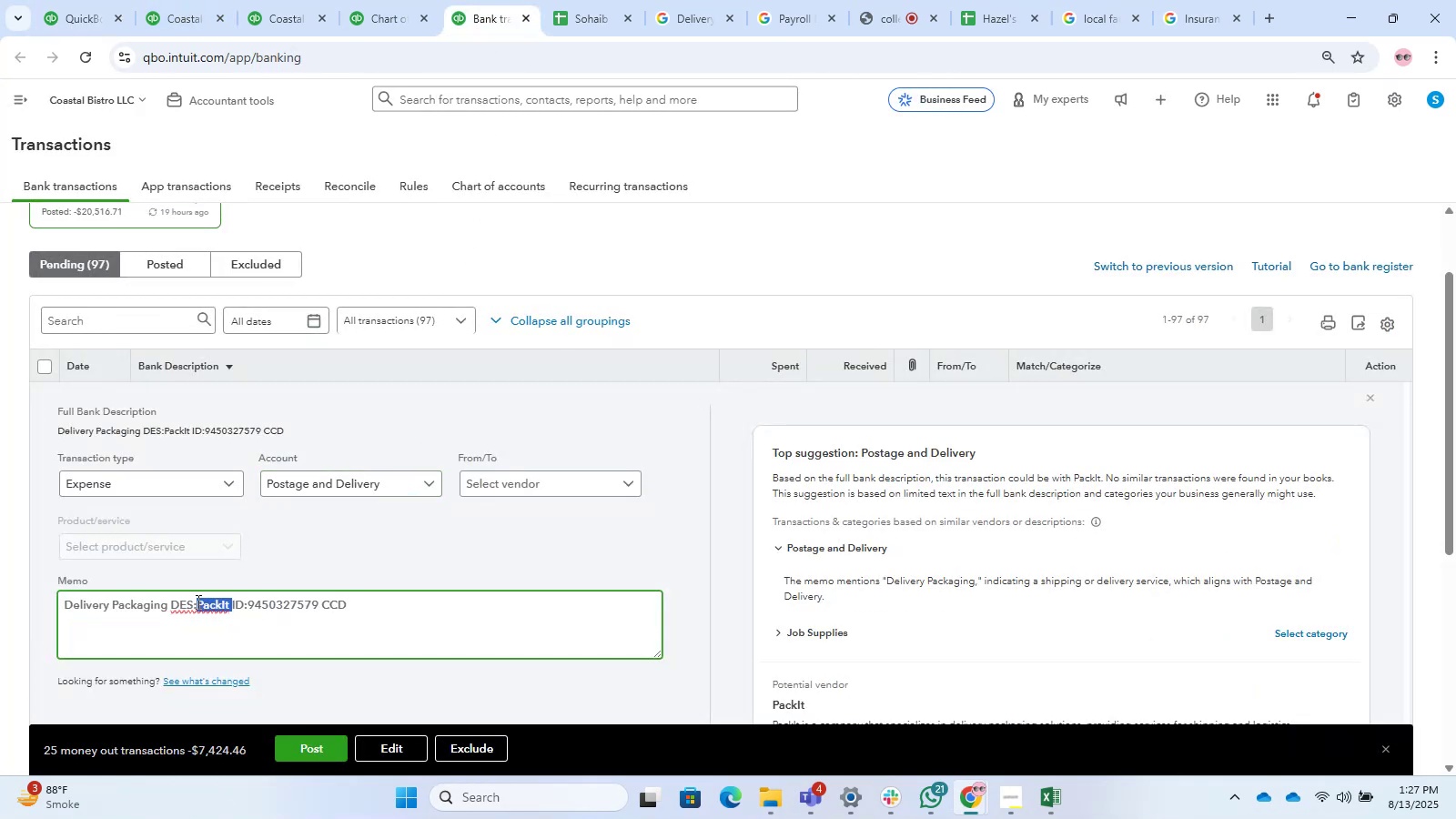 
key(Control+C)
 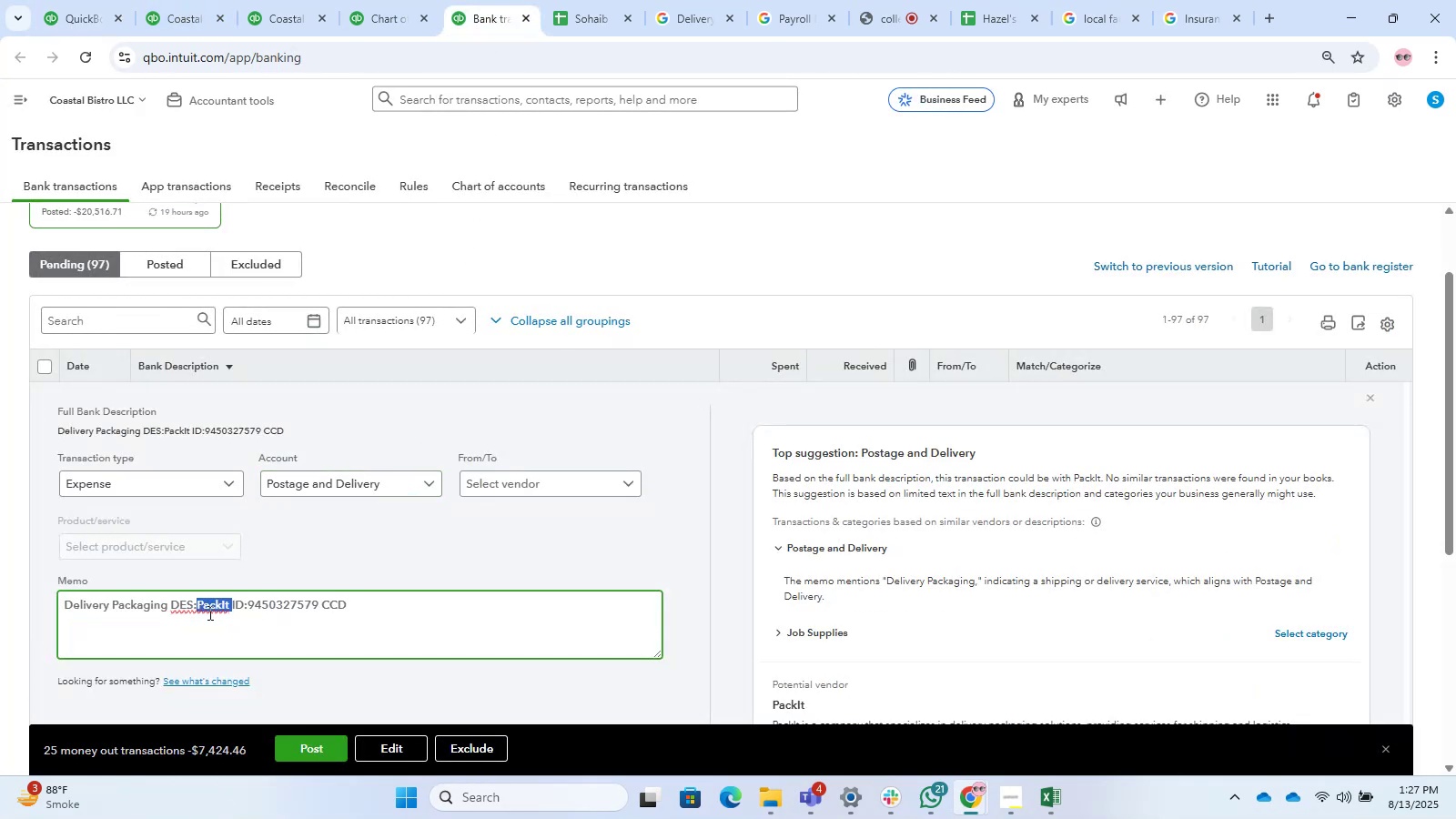 
key(Control+C)
 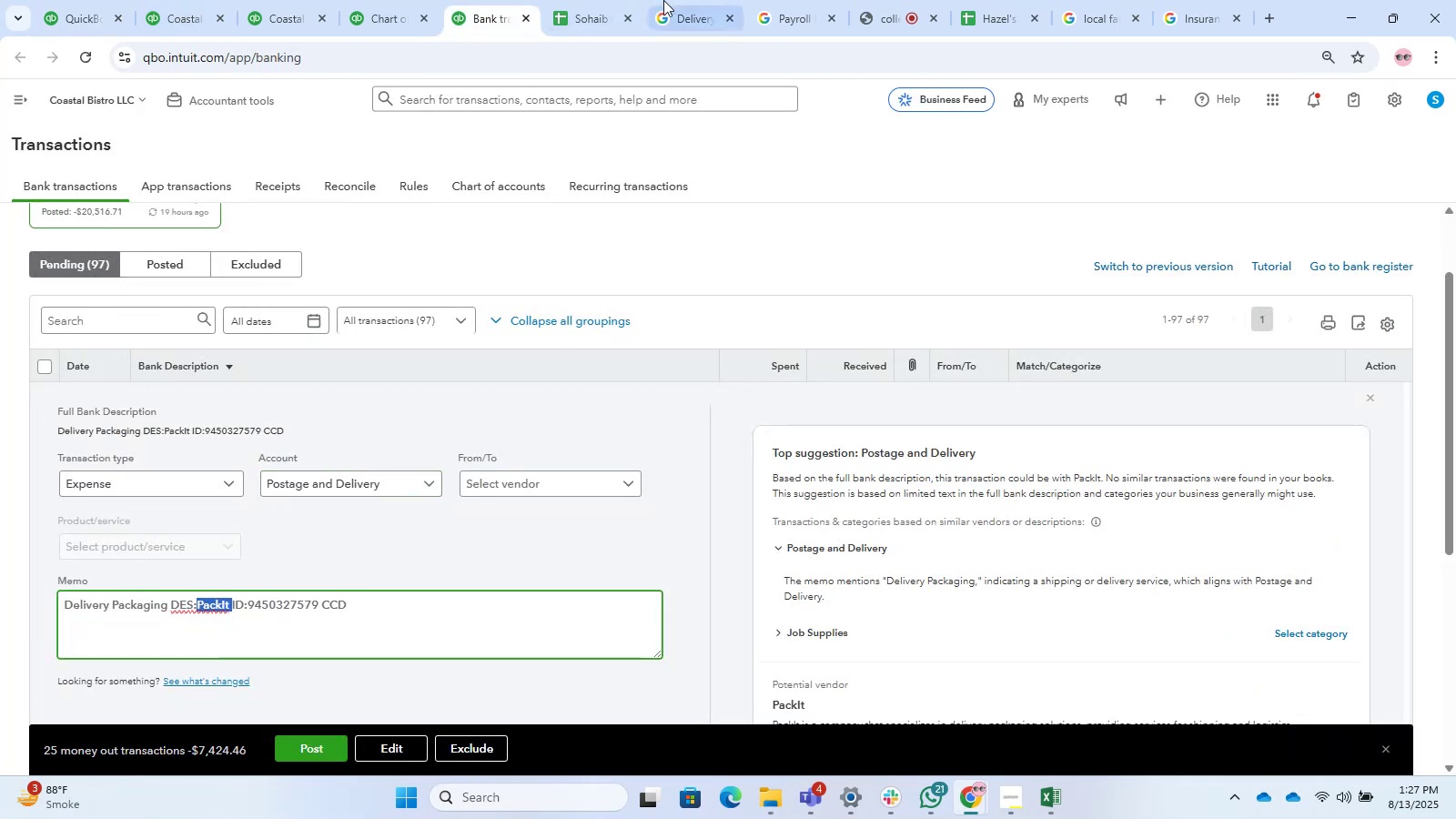 
left_click([693, 0])
 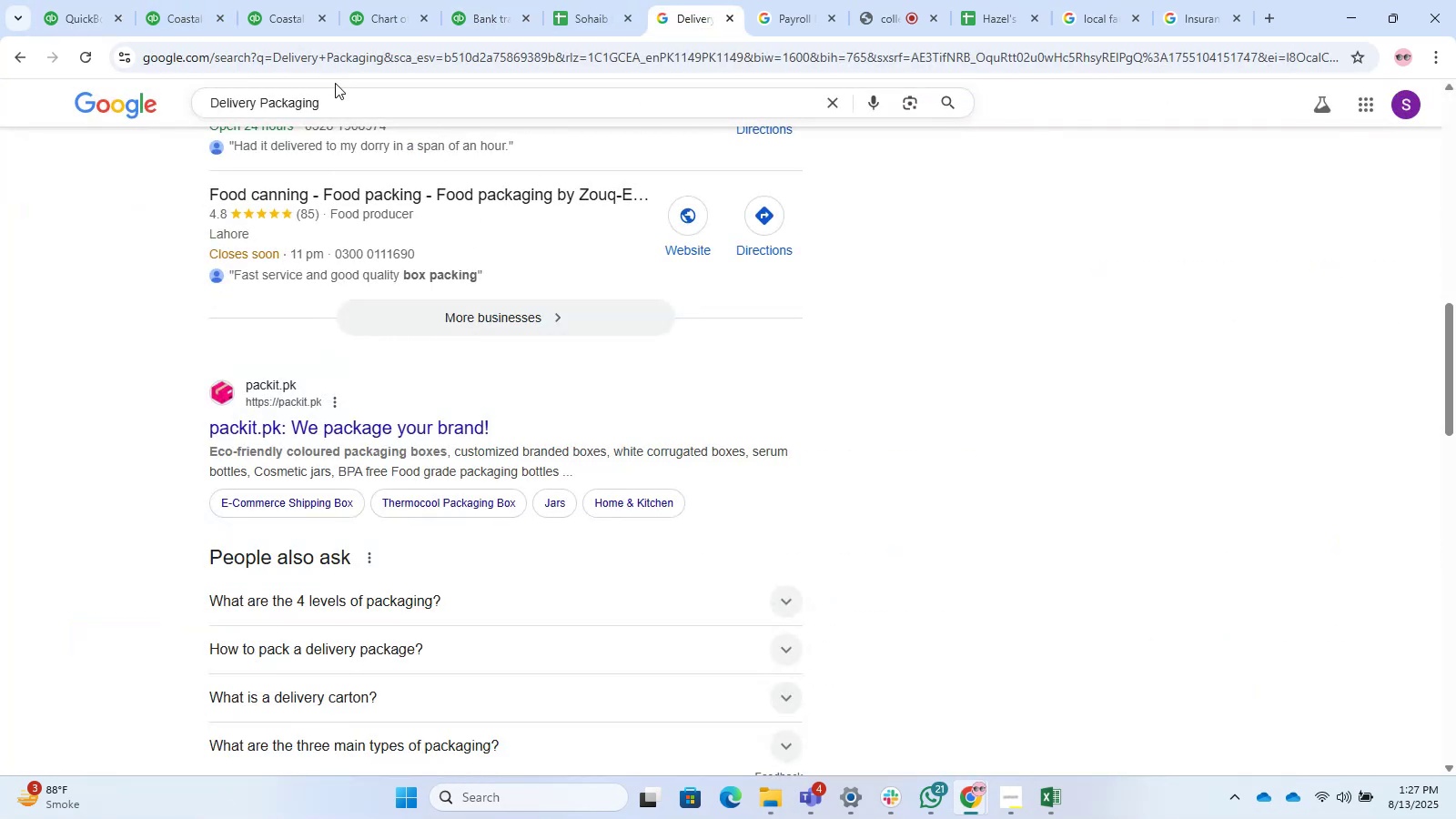 
left_click_drag(start_coordinate=[337, 97], to_coordinate=[141, 101])
 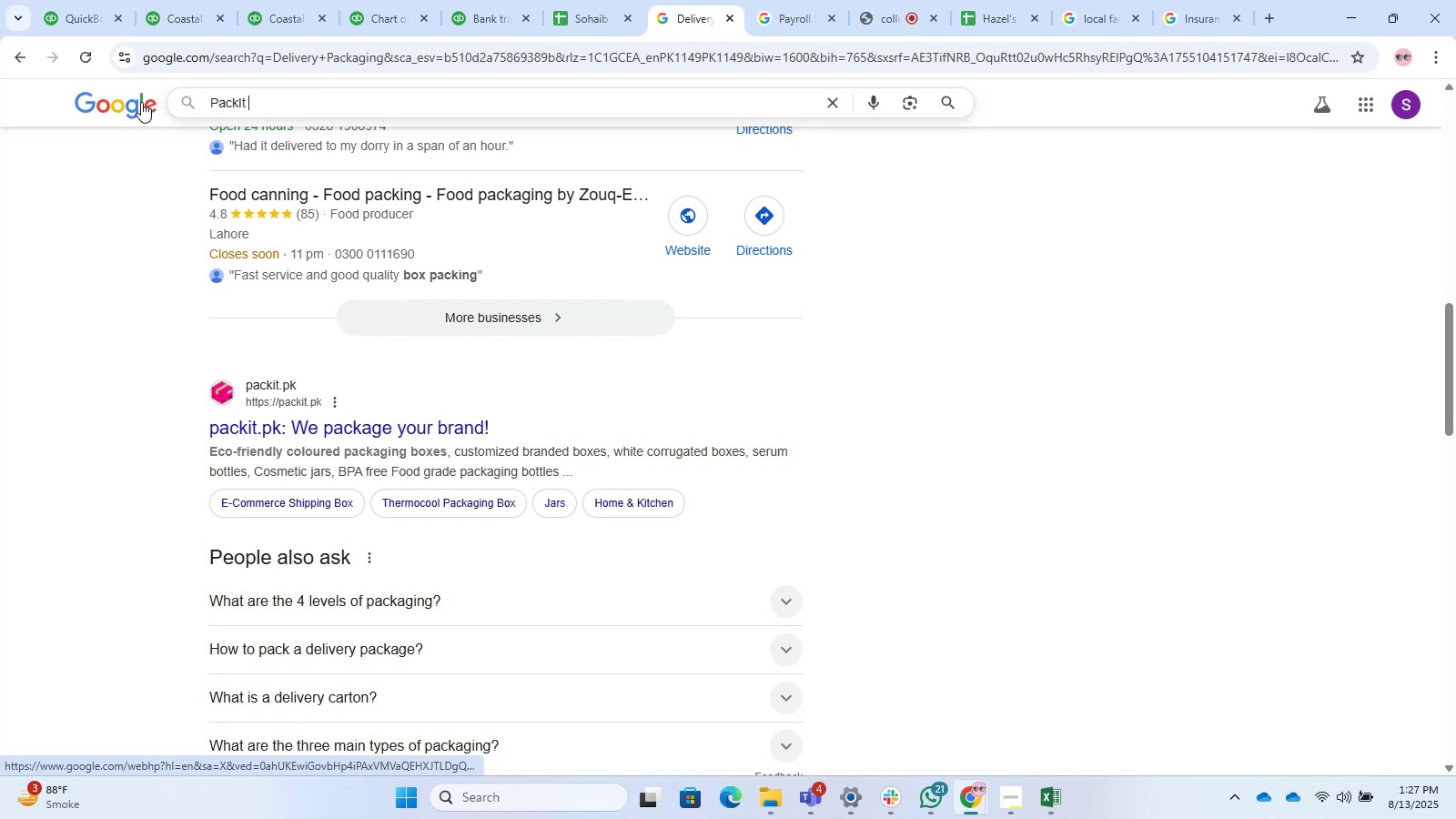 
key(Control+ControlLeft)
 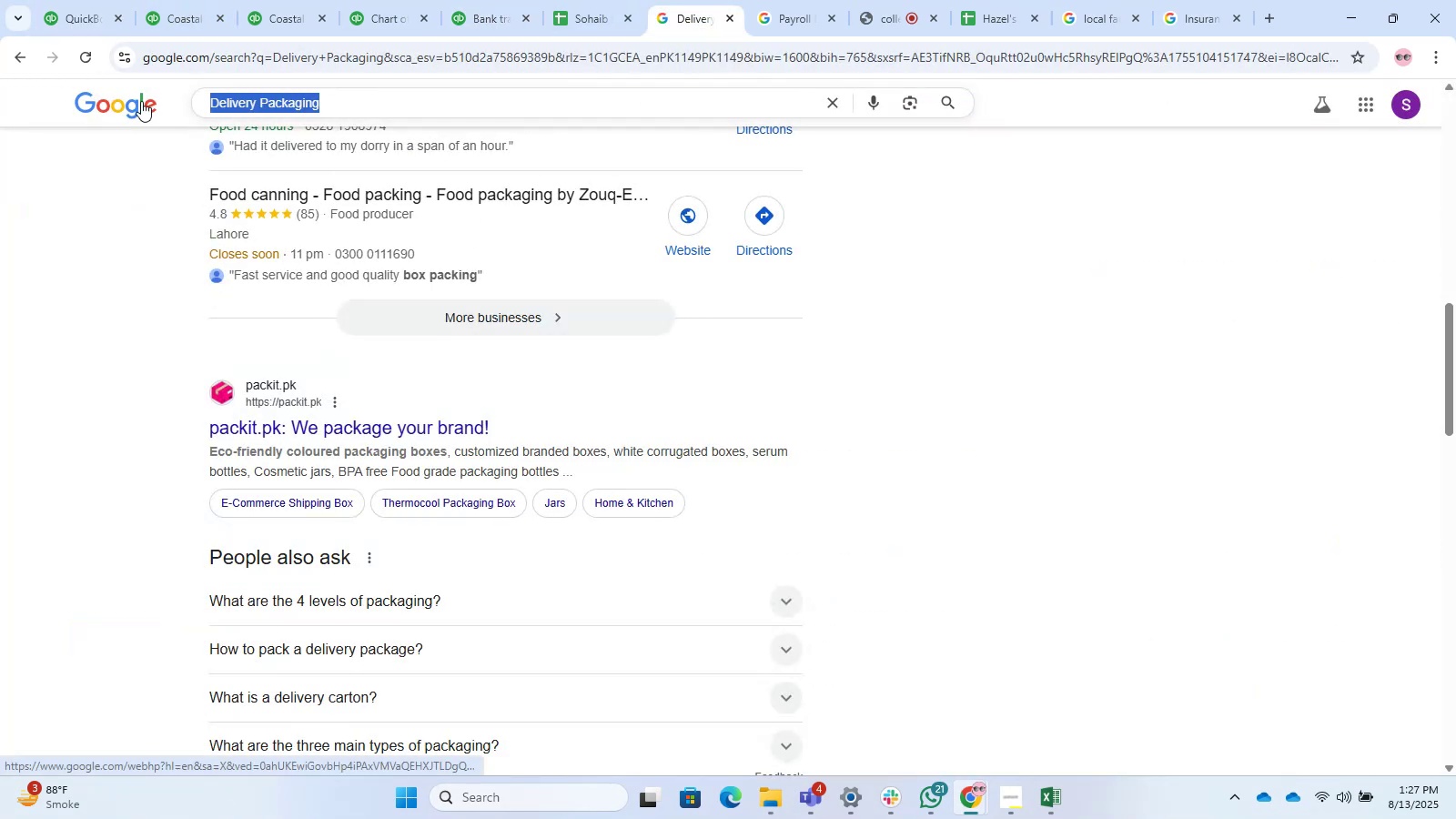 
key(Control+V)
 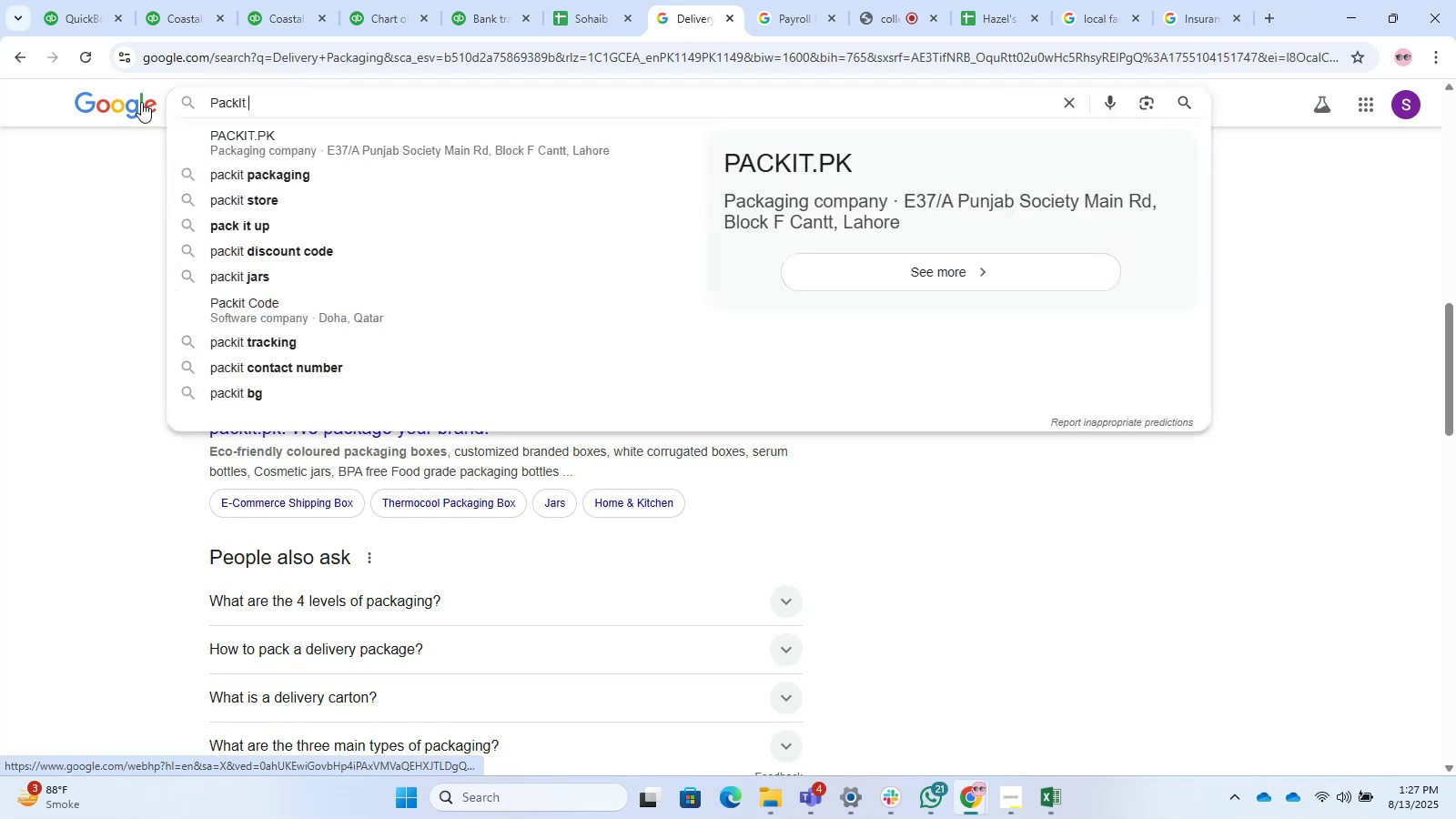 
key(Enter)
 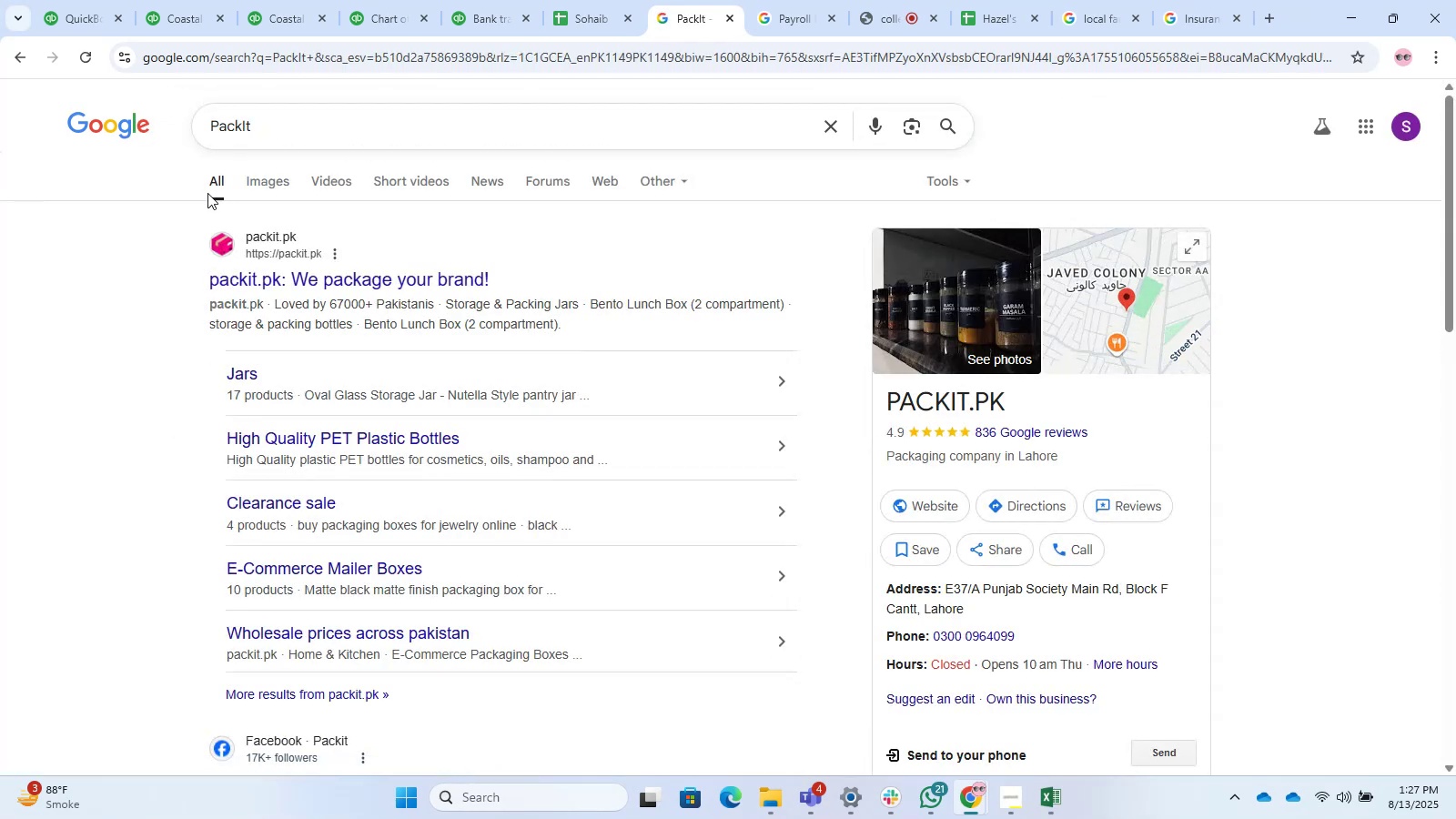 
mouse_move([420, 277])
 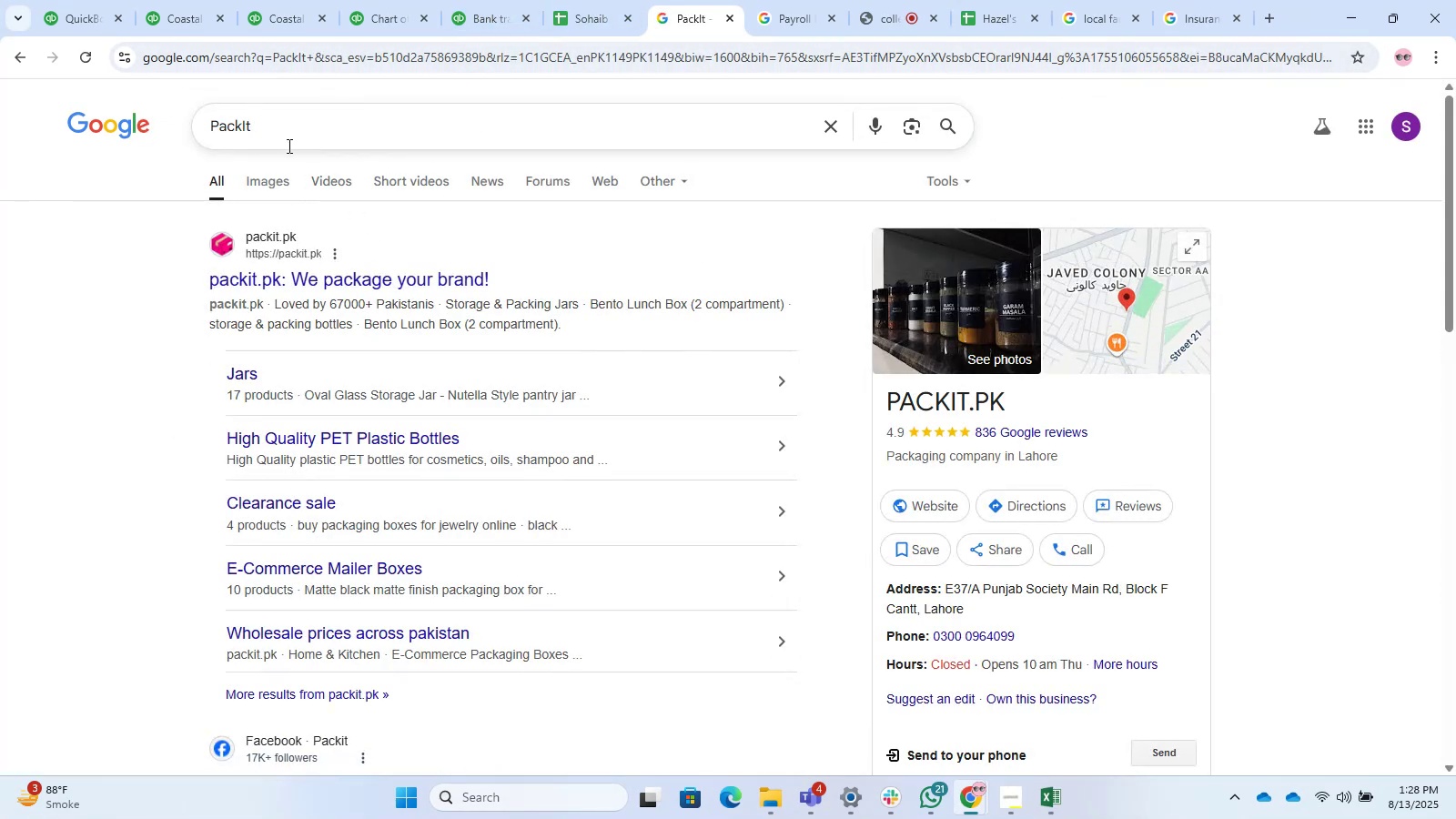 
scroll: coordinate [81, 362], scroll_direction: down, amount: 5.0
 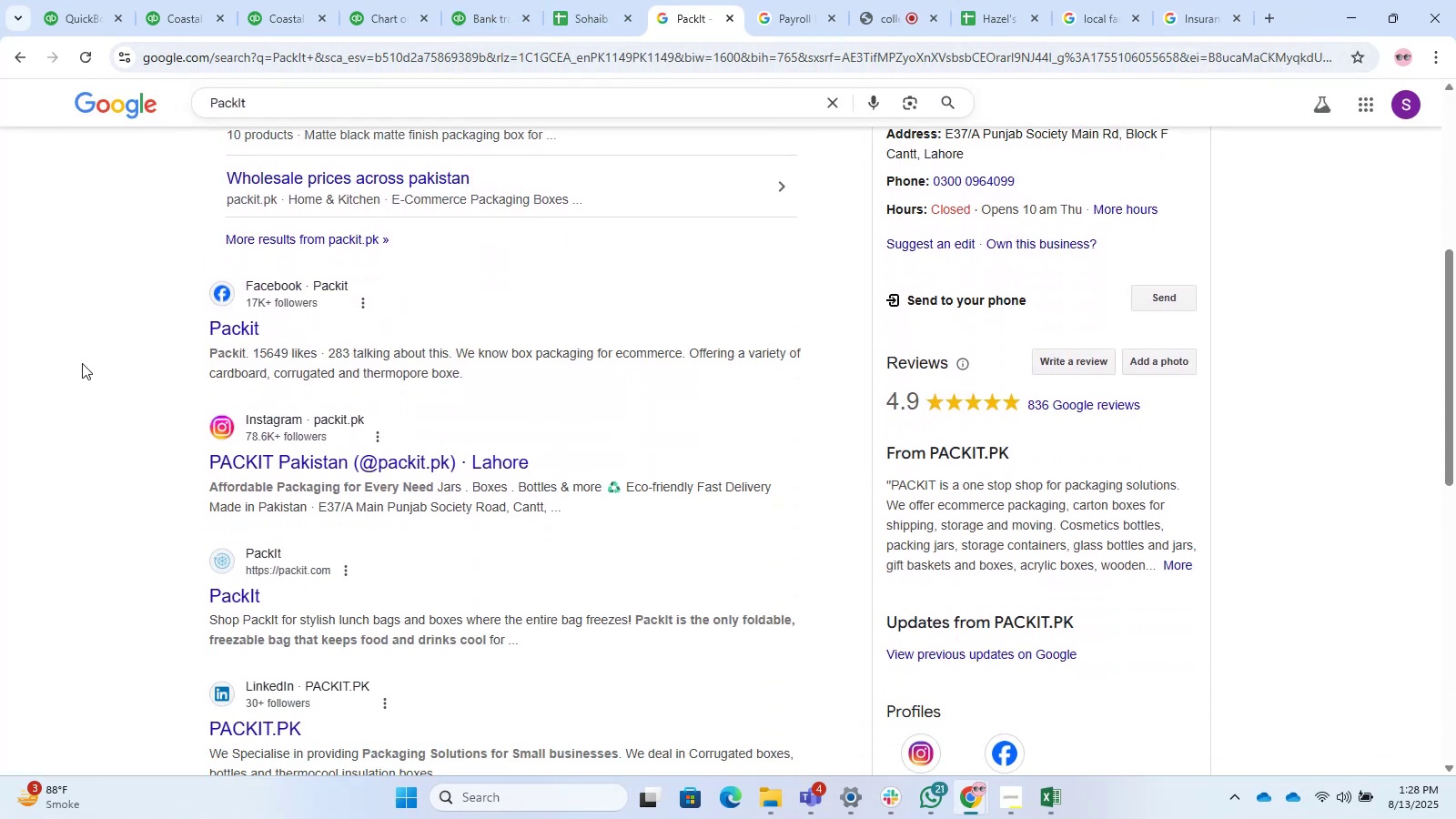 
scroll: coordinate [93, 331], scroll_direction: up, amount: 4.0
 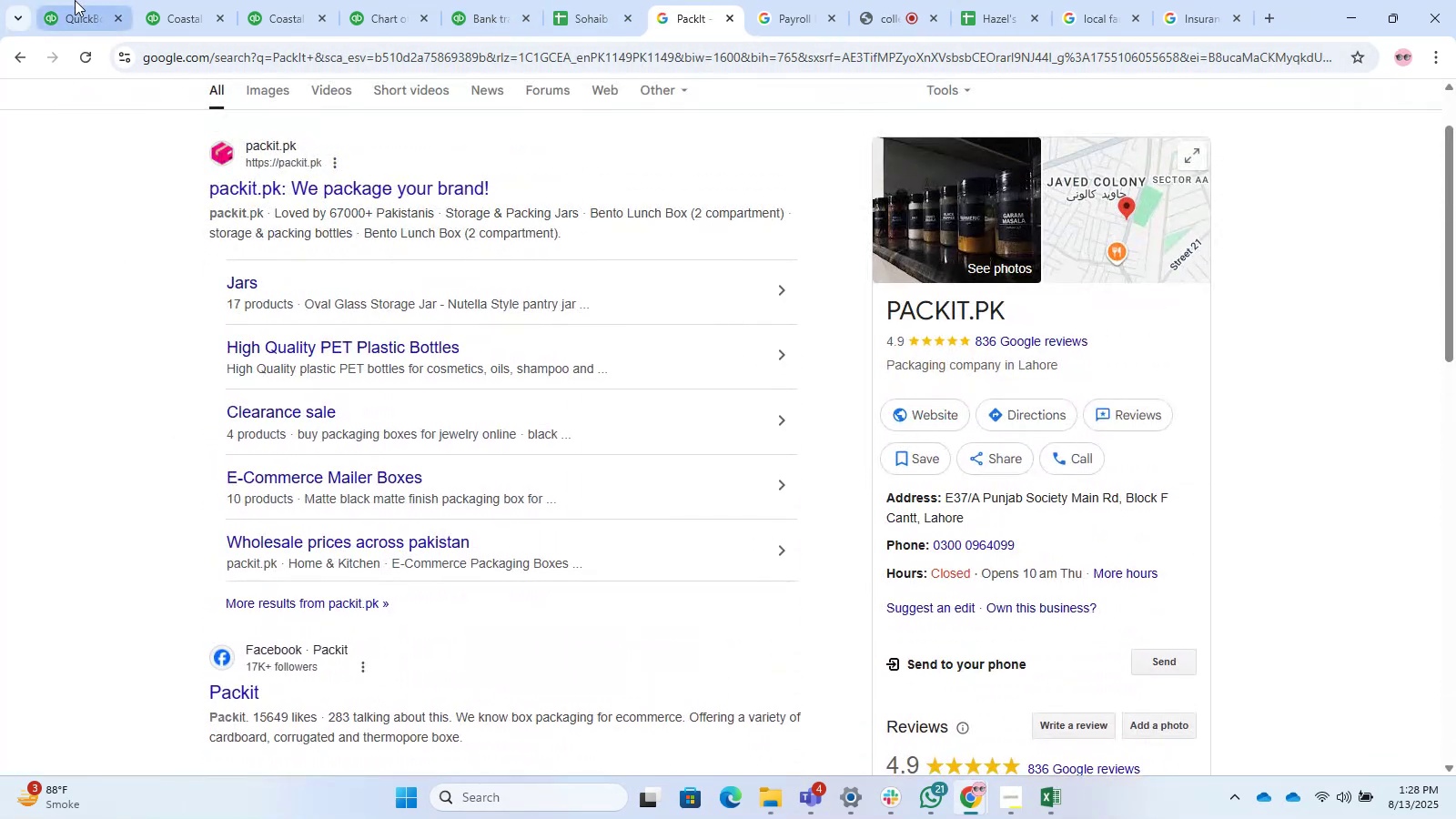 
left_click([75, 0])
 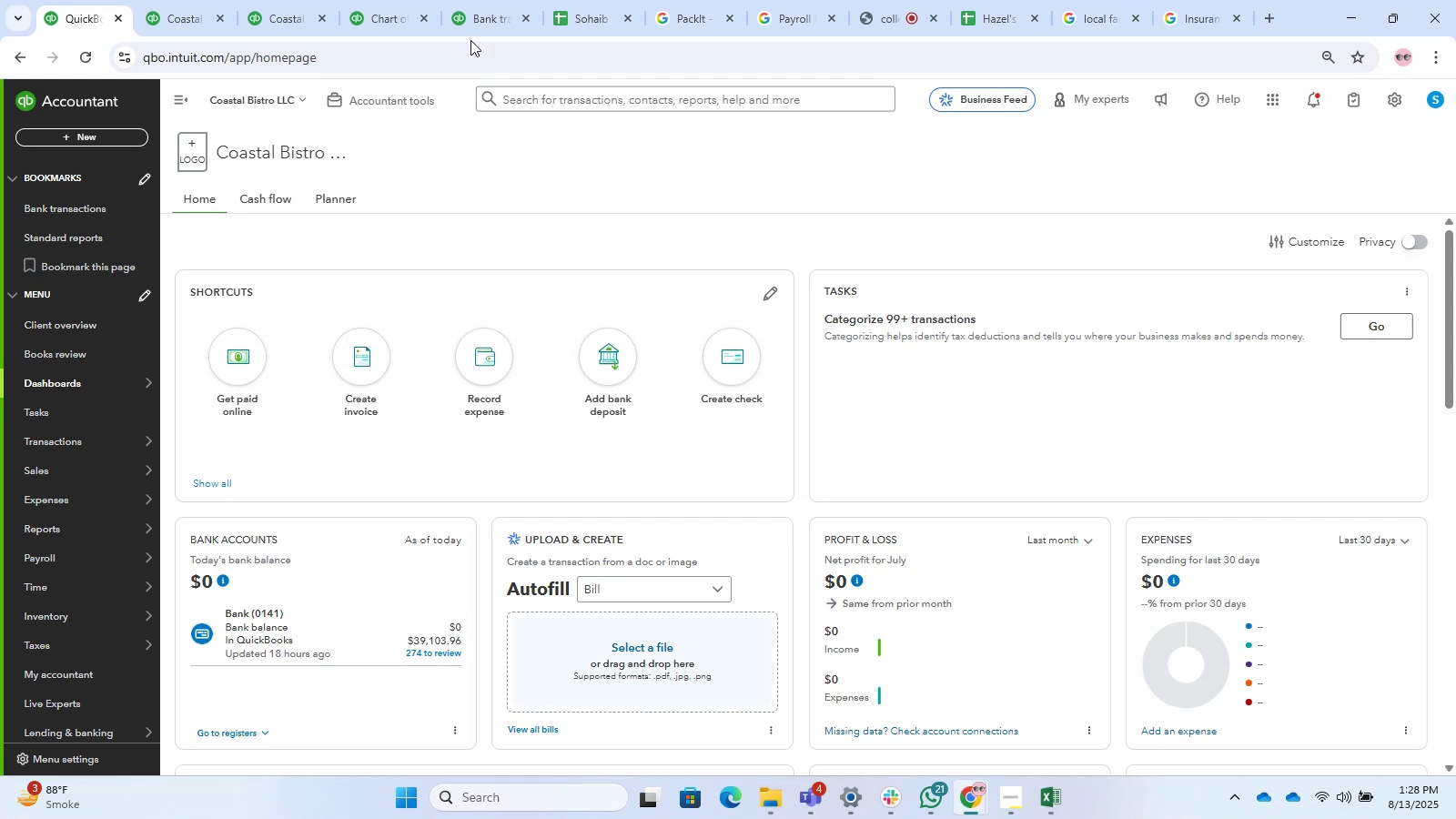 
left_click([484, 8])
 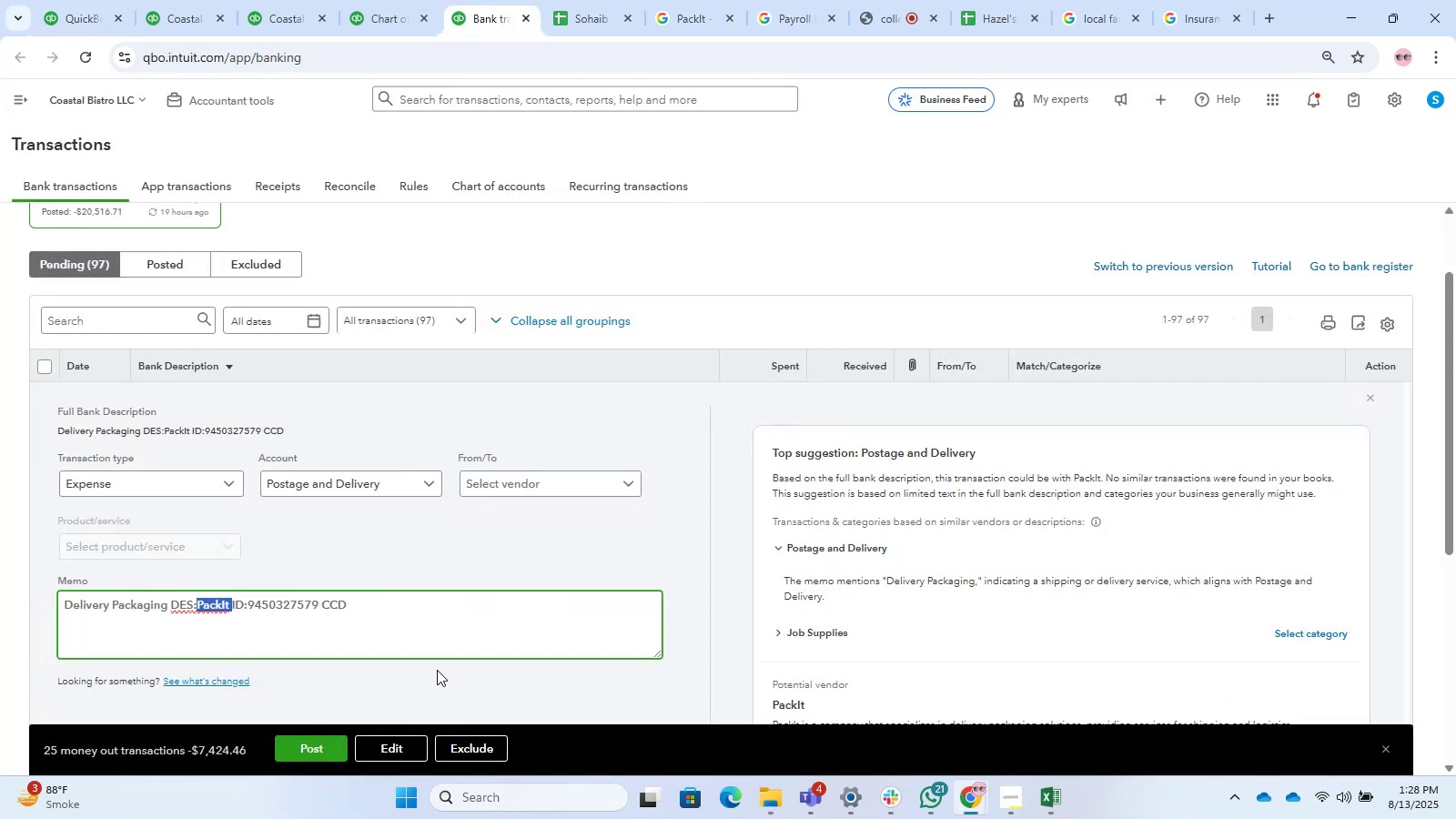 
scroll: coordinate [370, 621], scroll_direction: up, amount: 2.0
 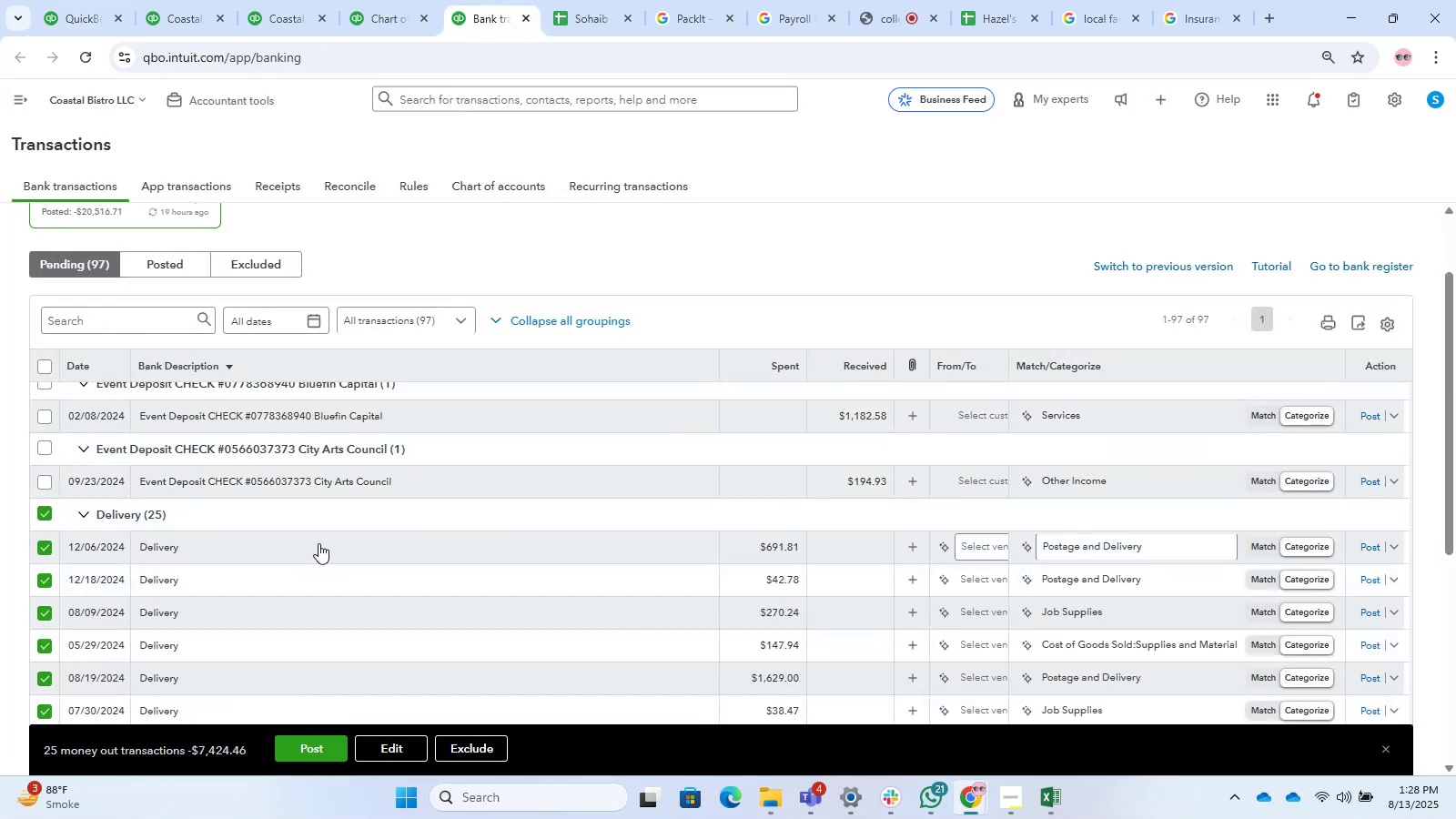 
left_click([197, 542])
 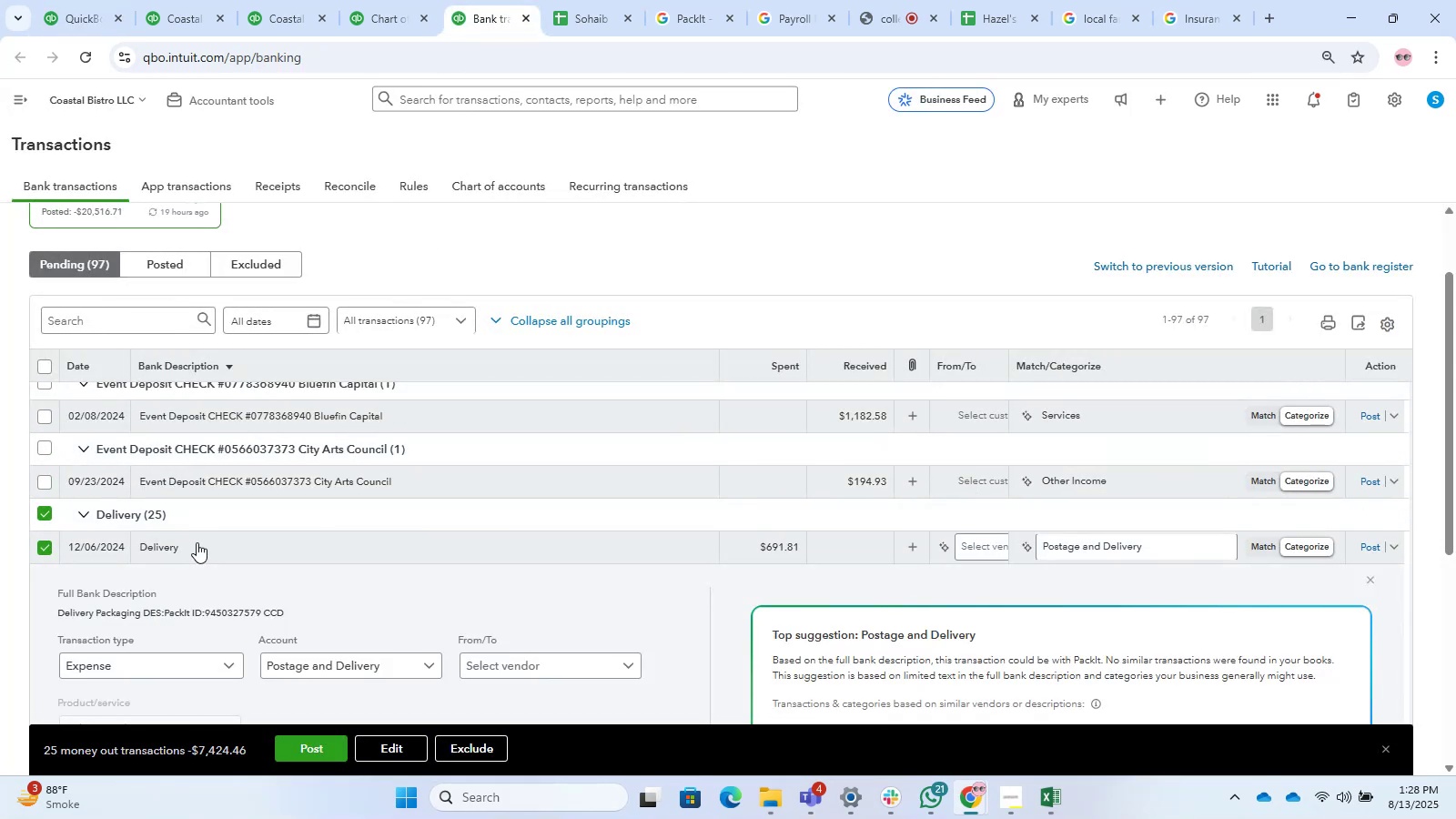 
left_click([197, 542])
 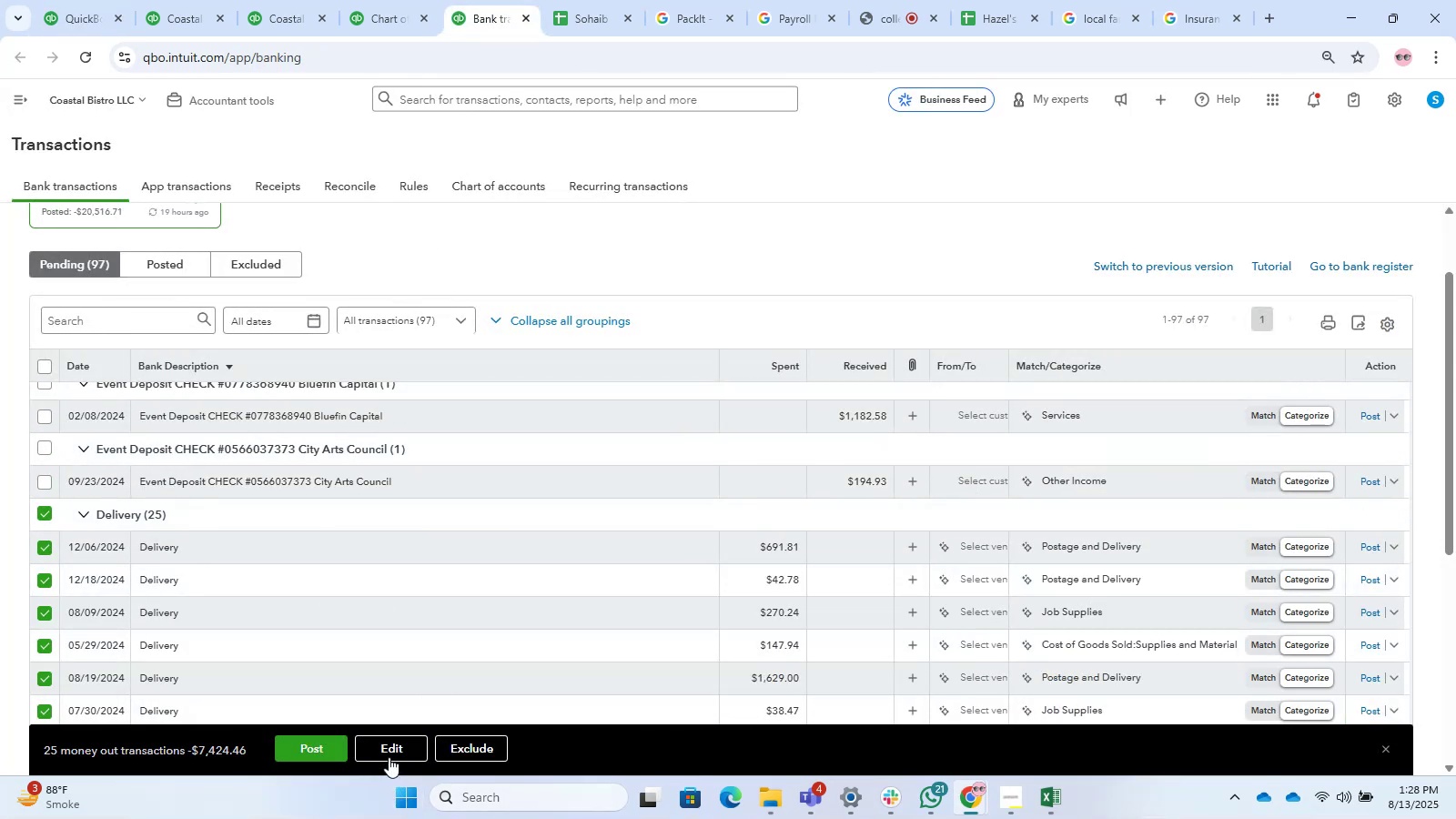 
left_click([389, 751])
 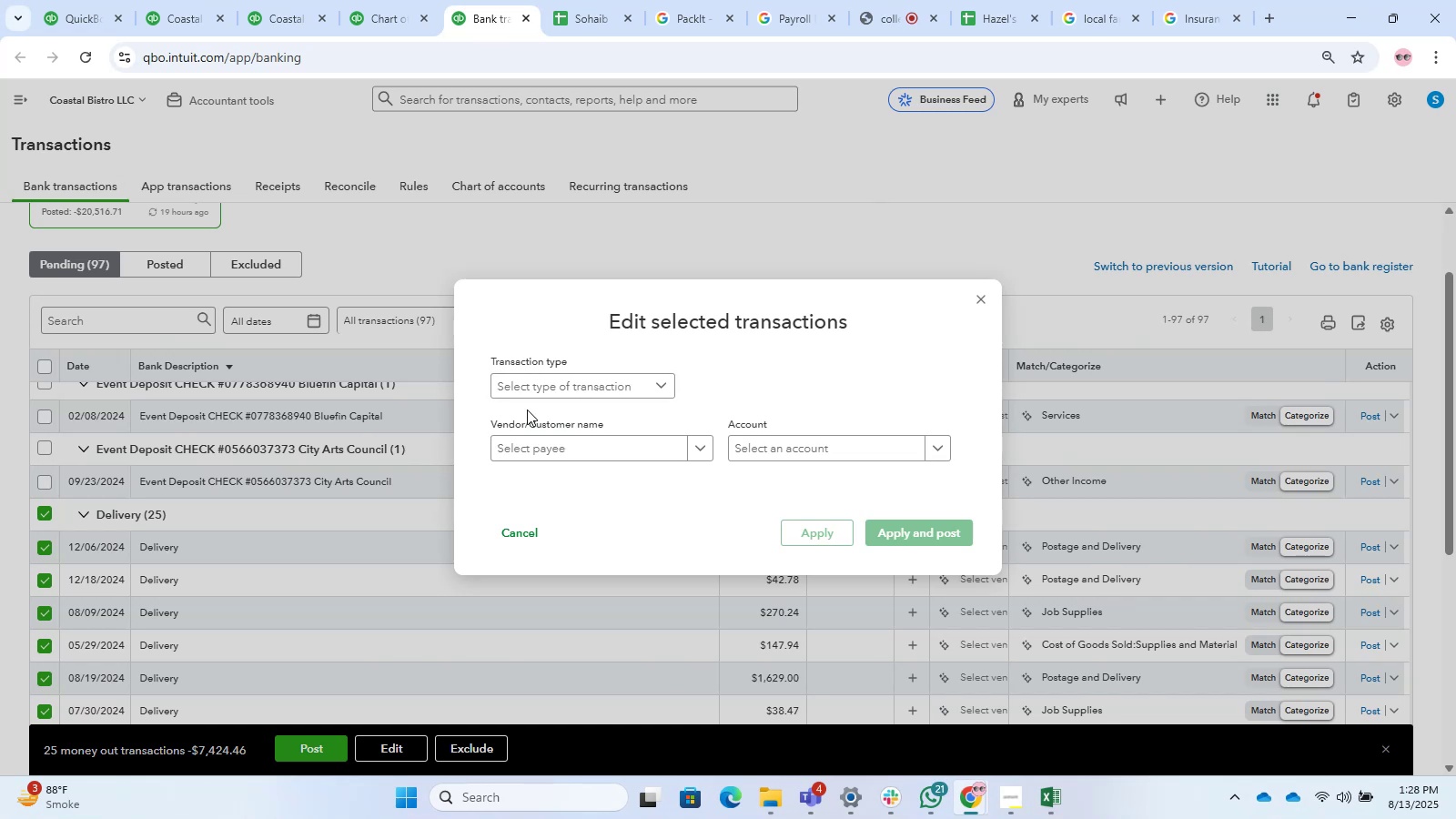 
left_click([533, 393])
 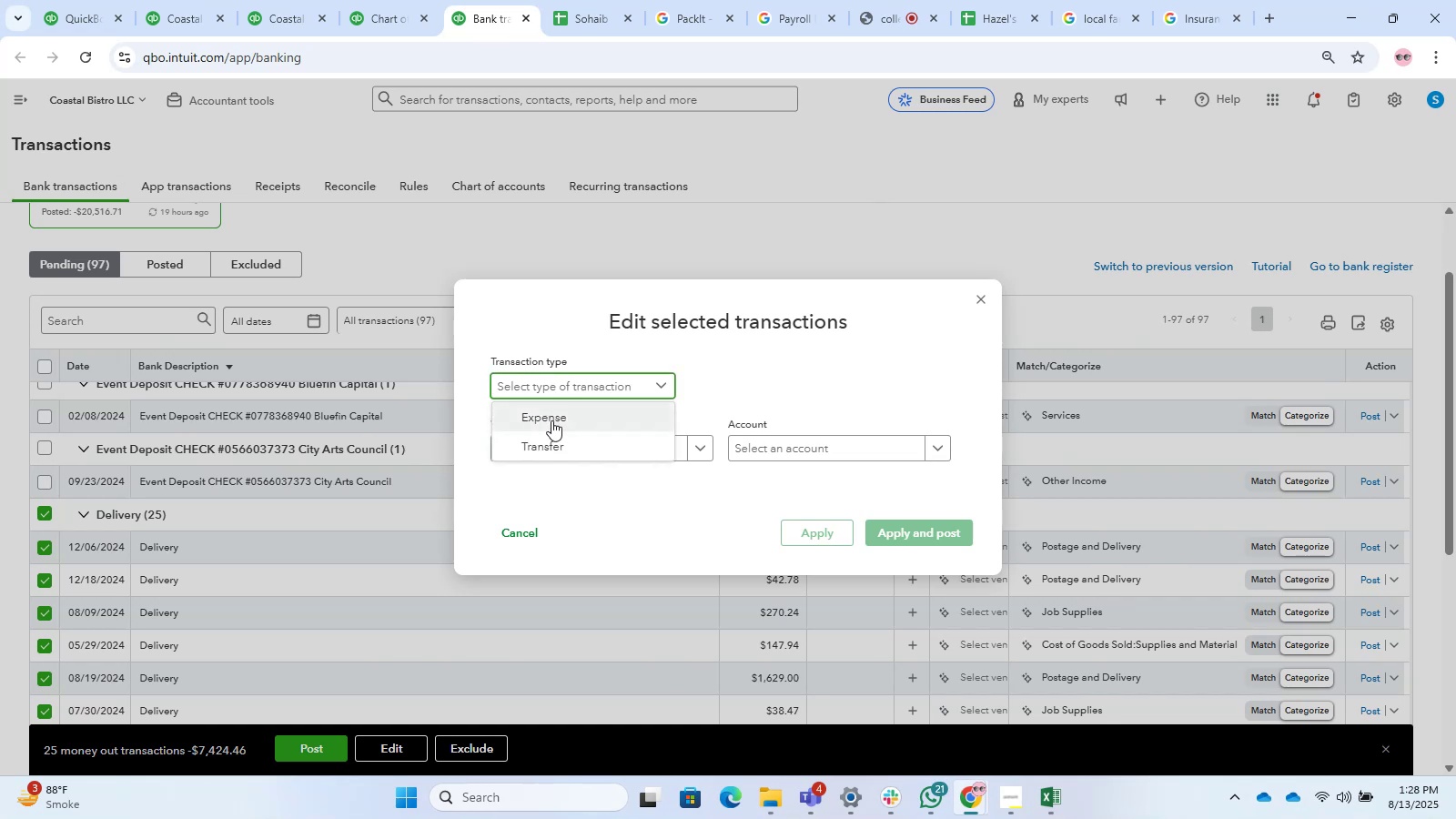 
left_click([551, 420])
 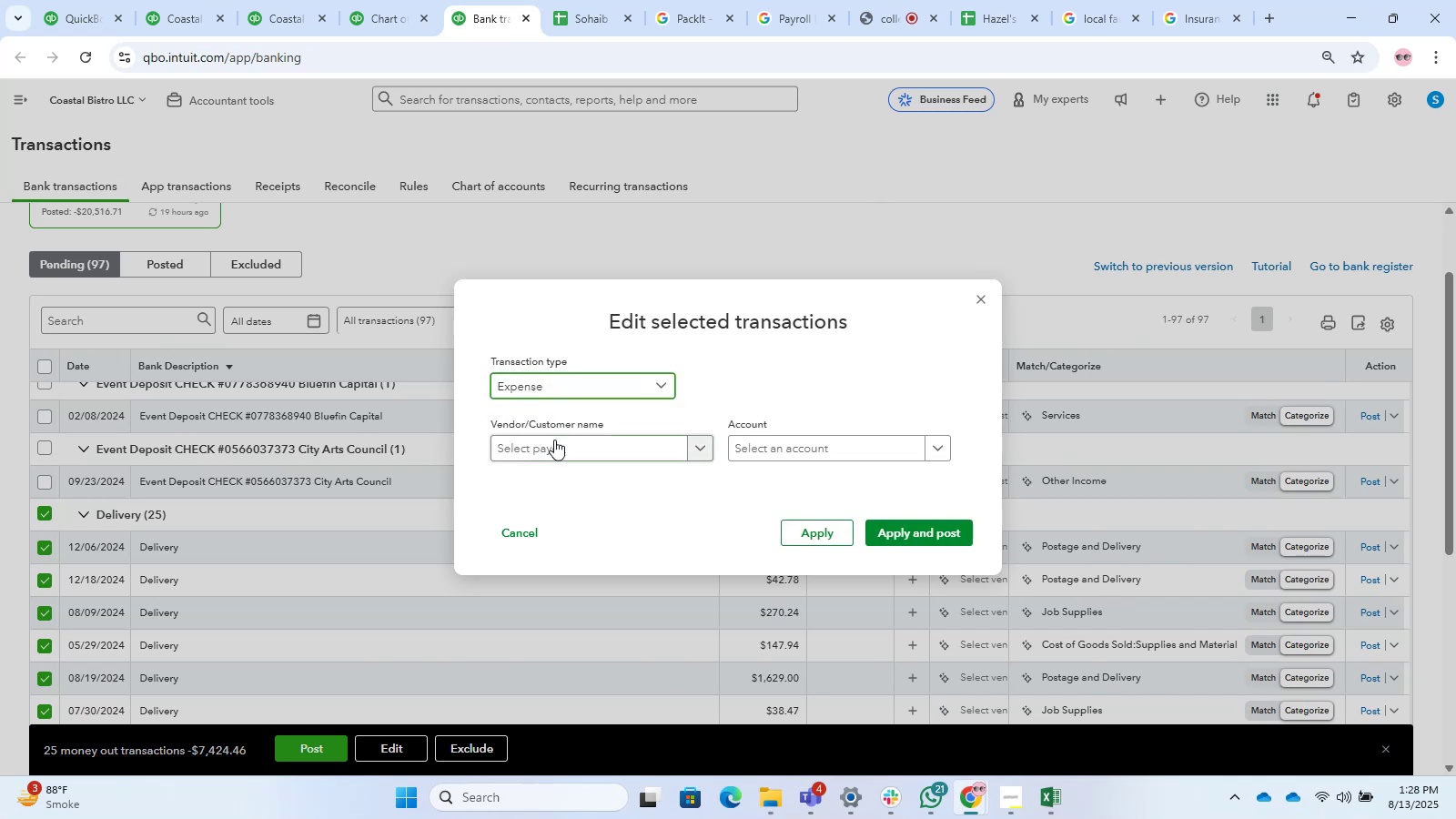 
left_click([558, 455])
 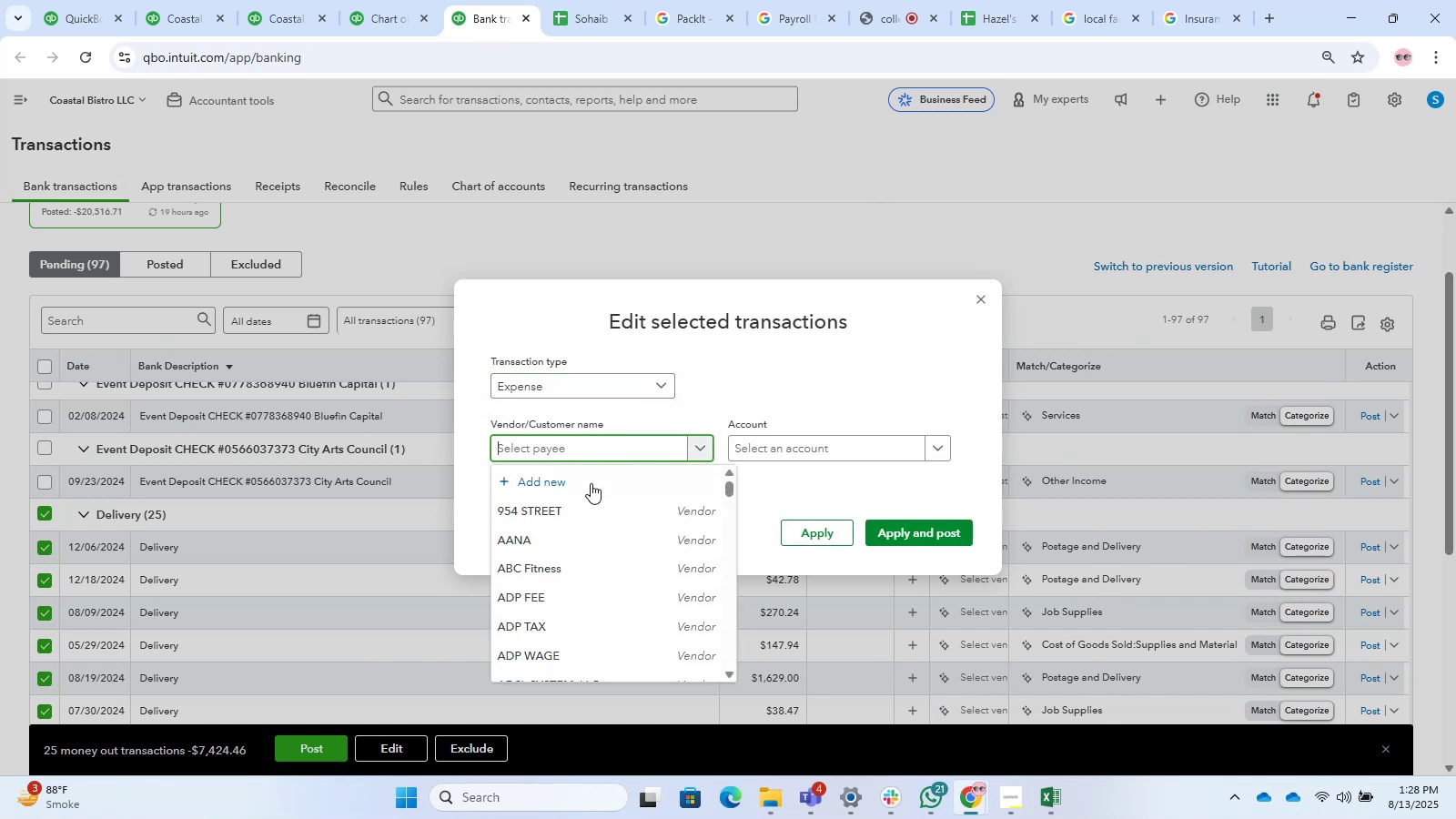 
left_click([591, 490])
 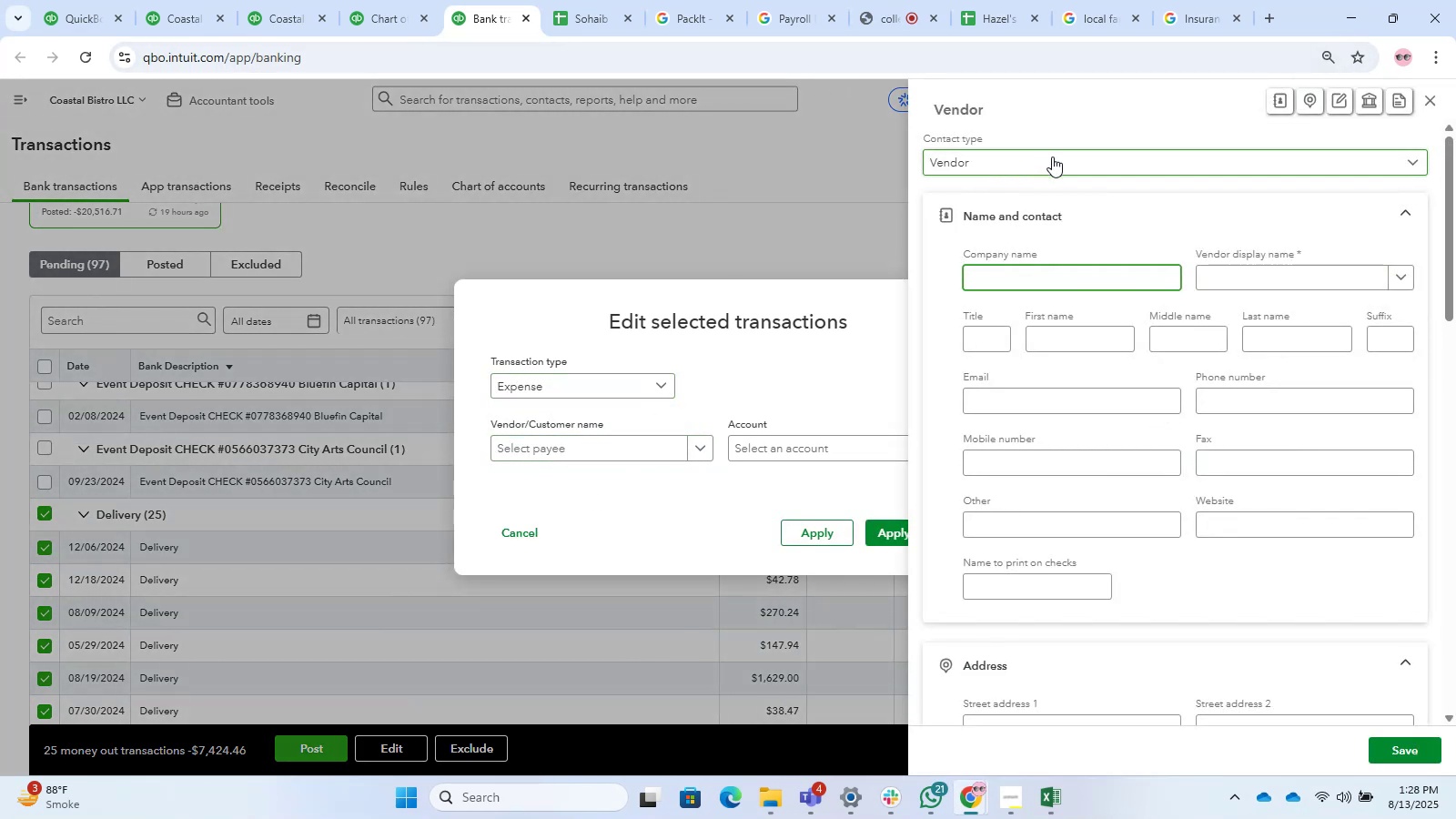 
key(Control+V)
 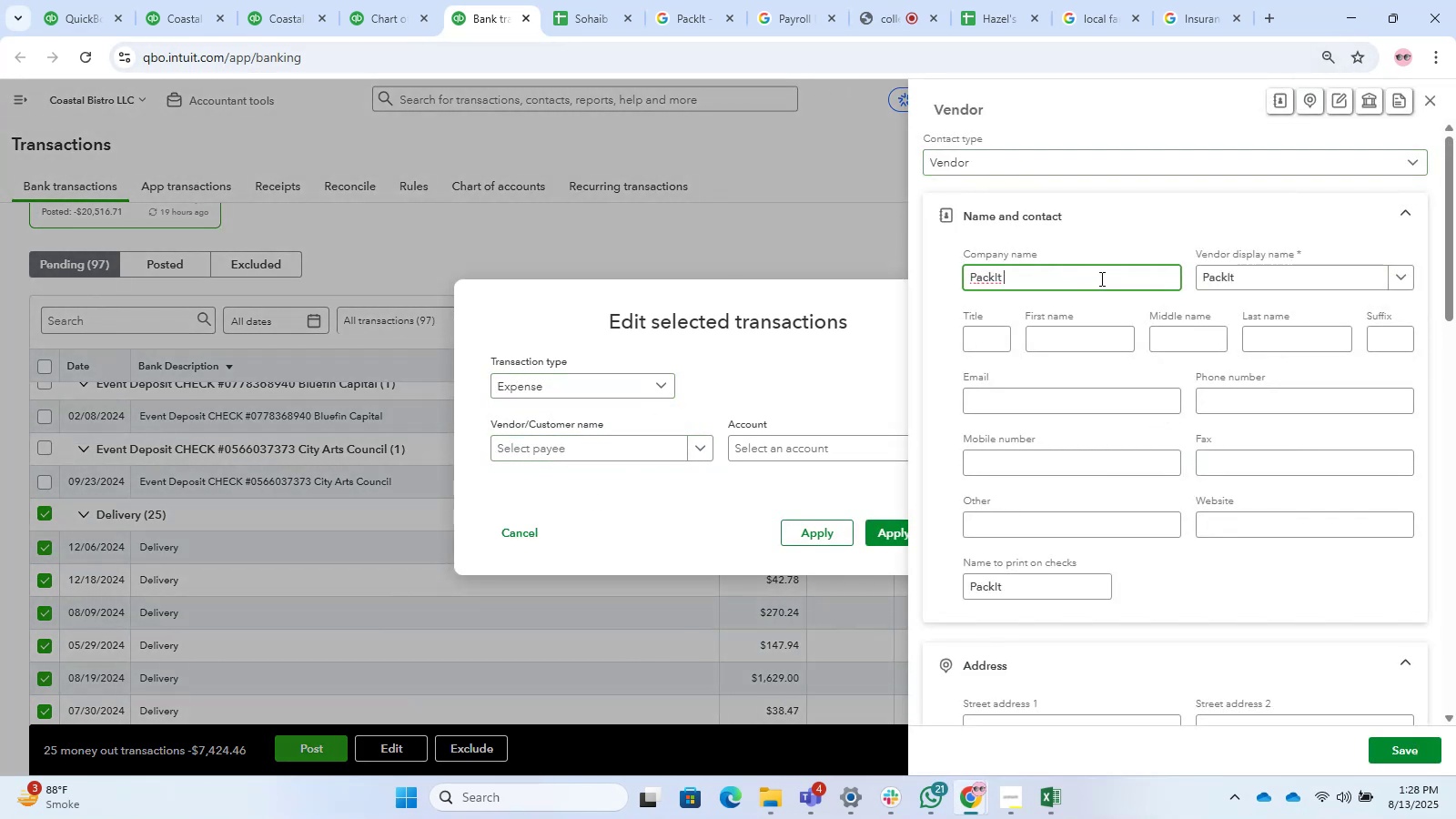 
key(Control+Z)
 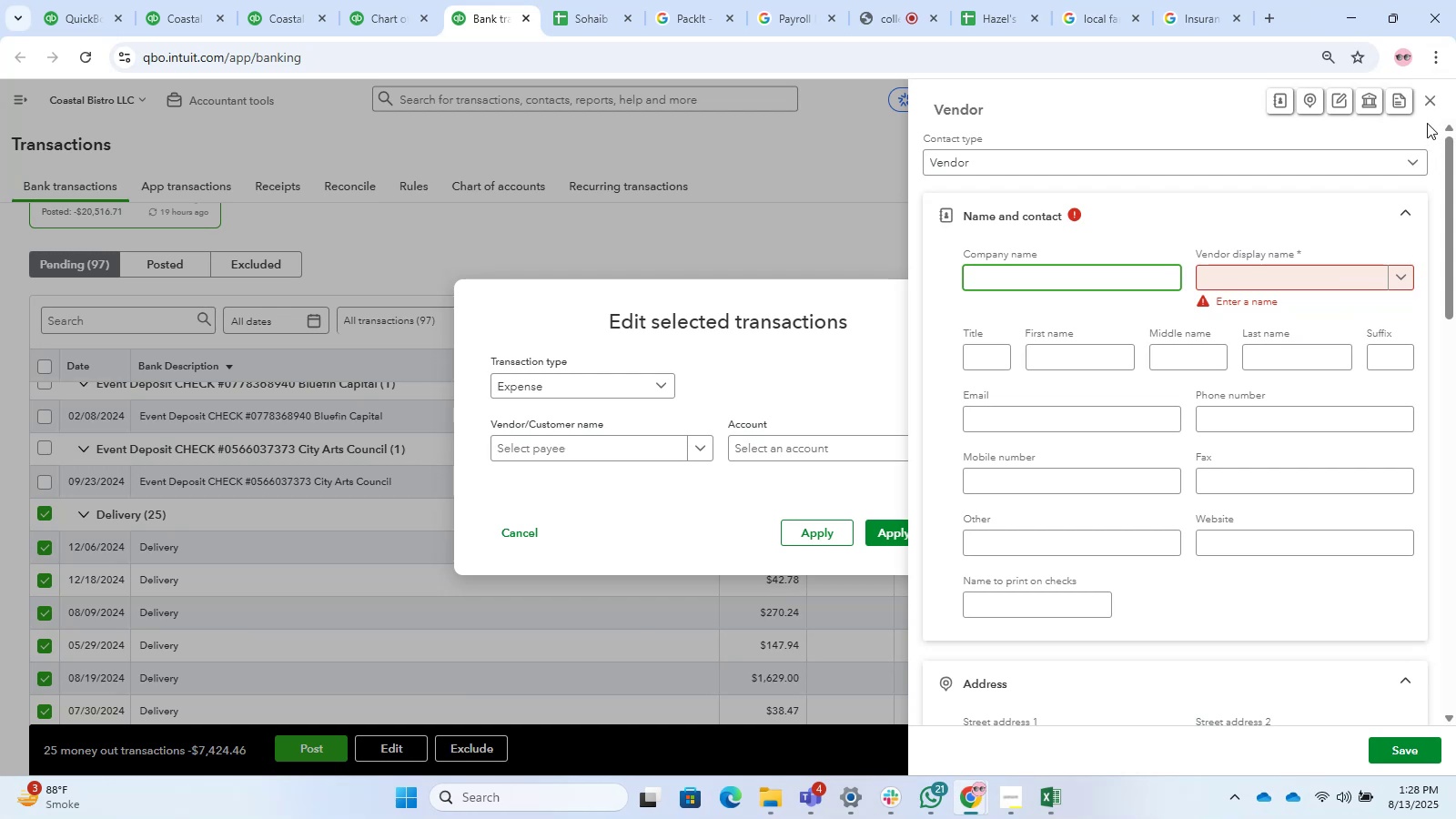 
left_click([1431, 92])
 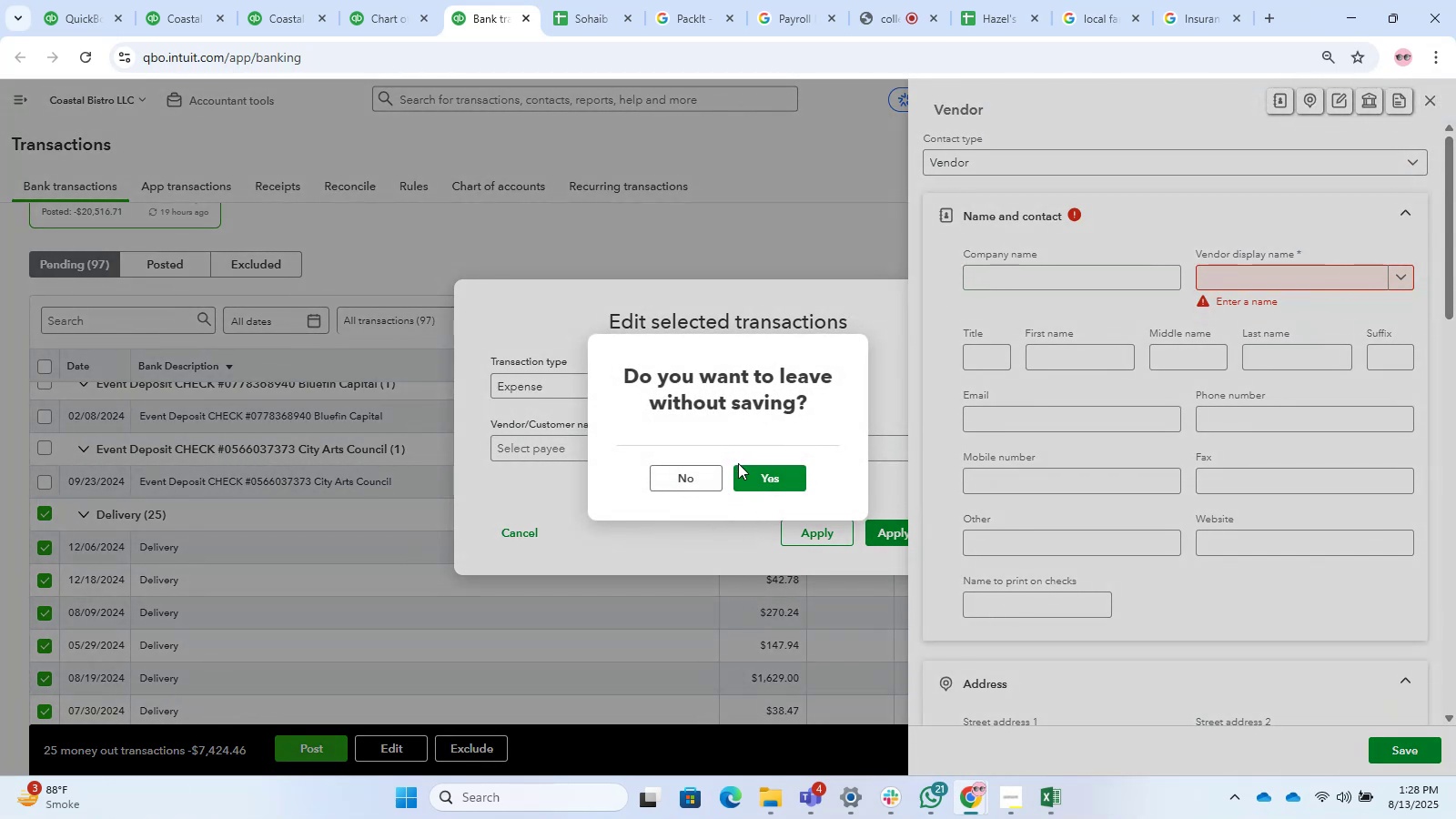 
wait(5.51)
 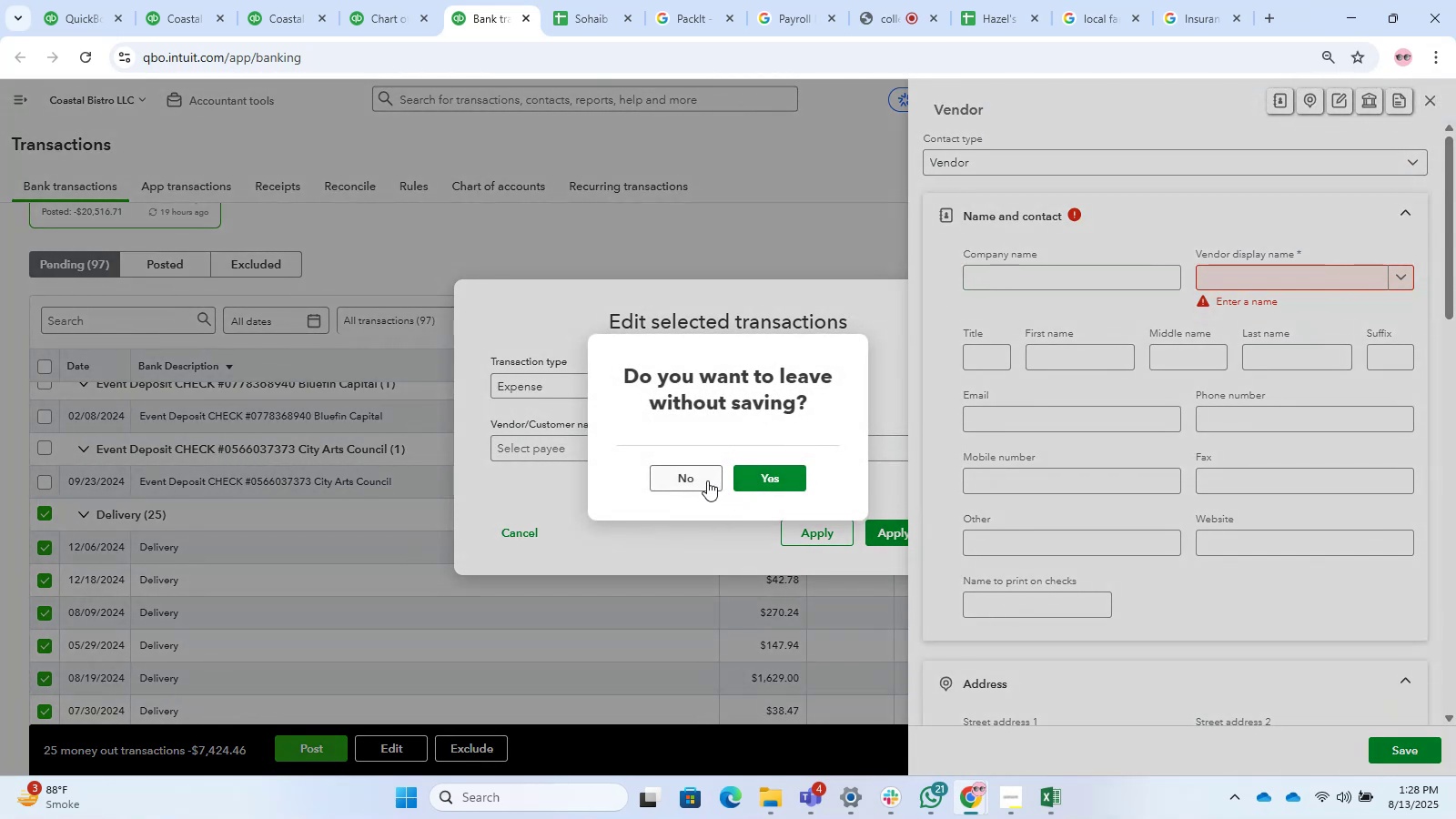 
left_click([734, 479])
 